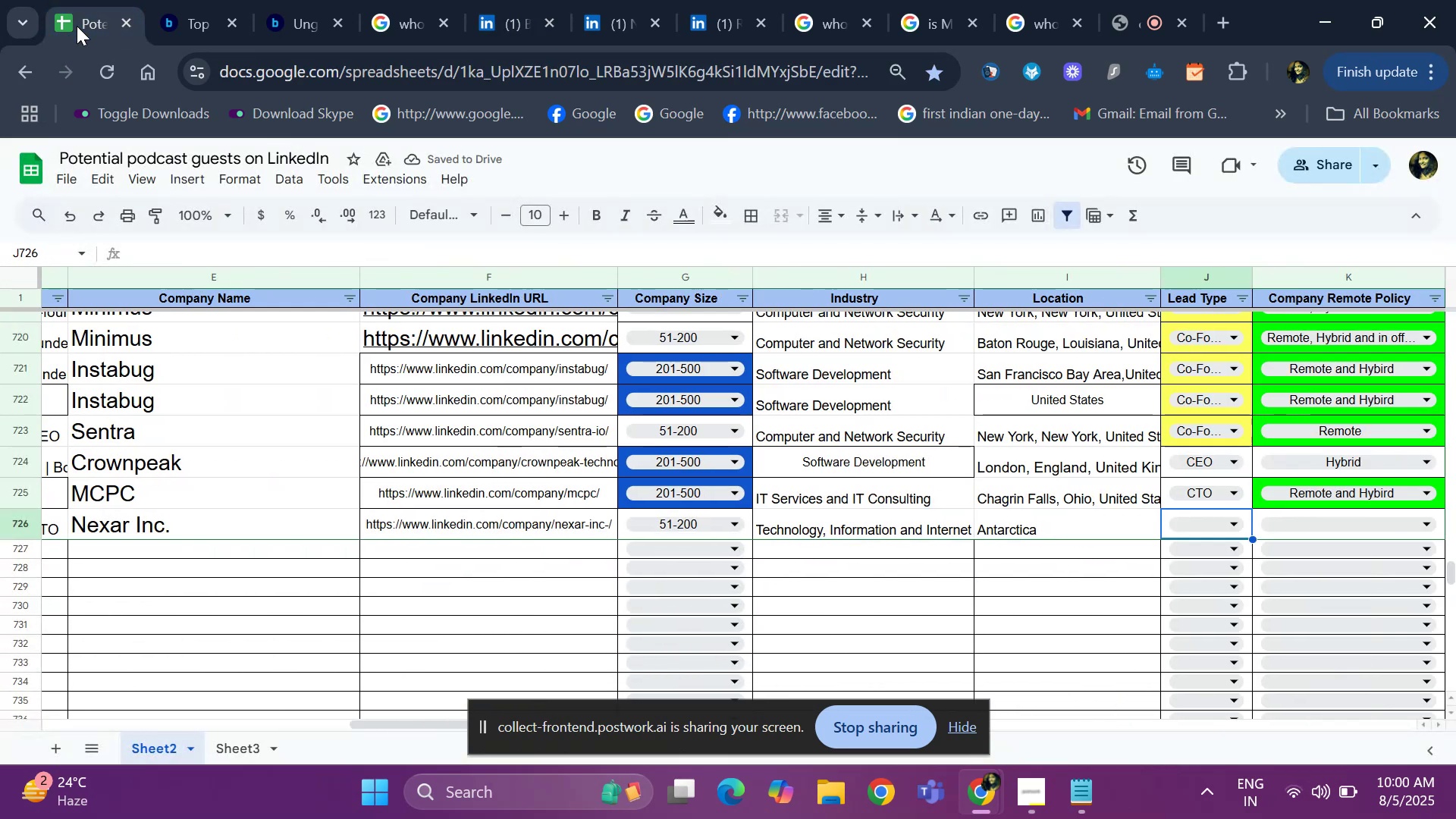 
key(ArrowLeft)
 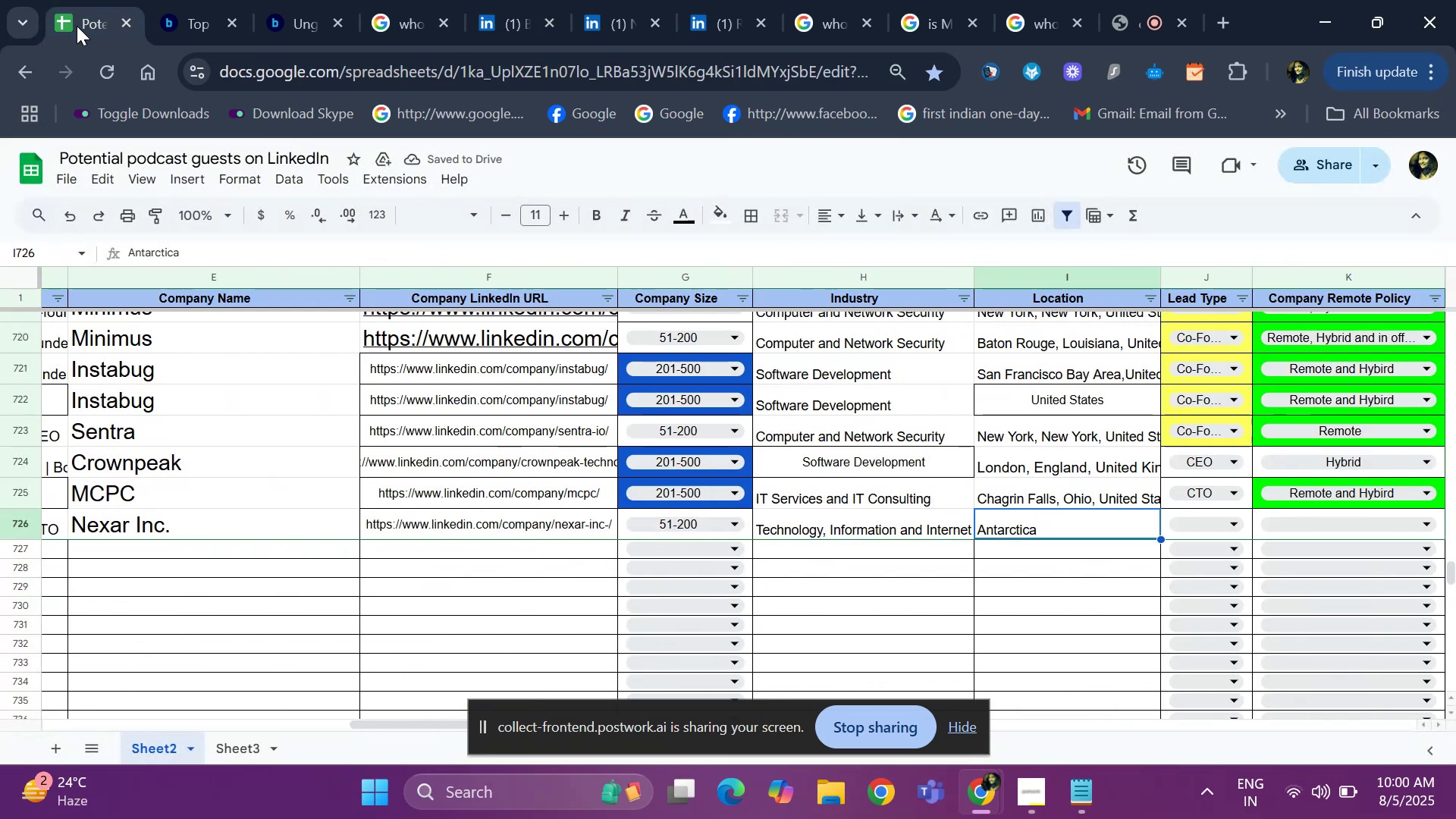 
key(Enter)
 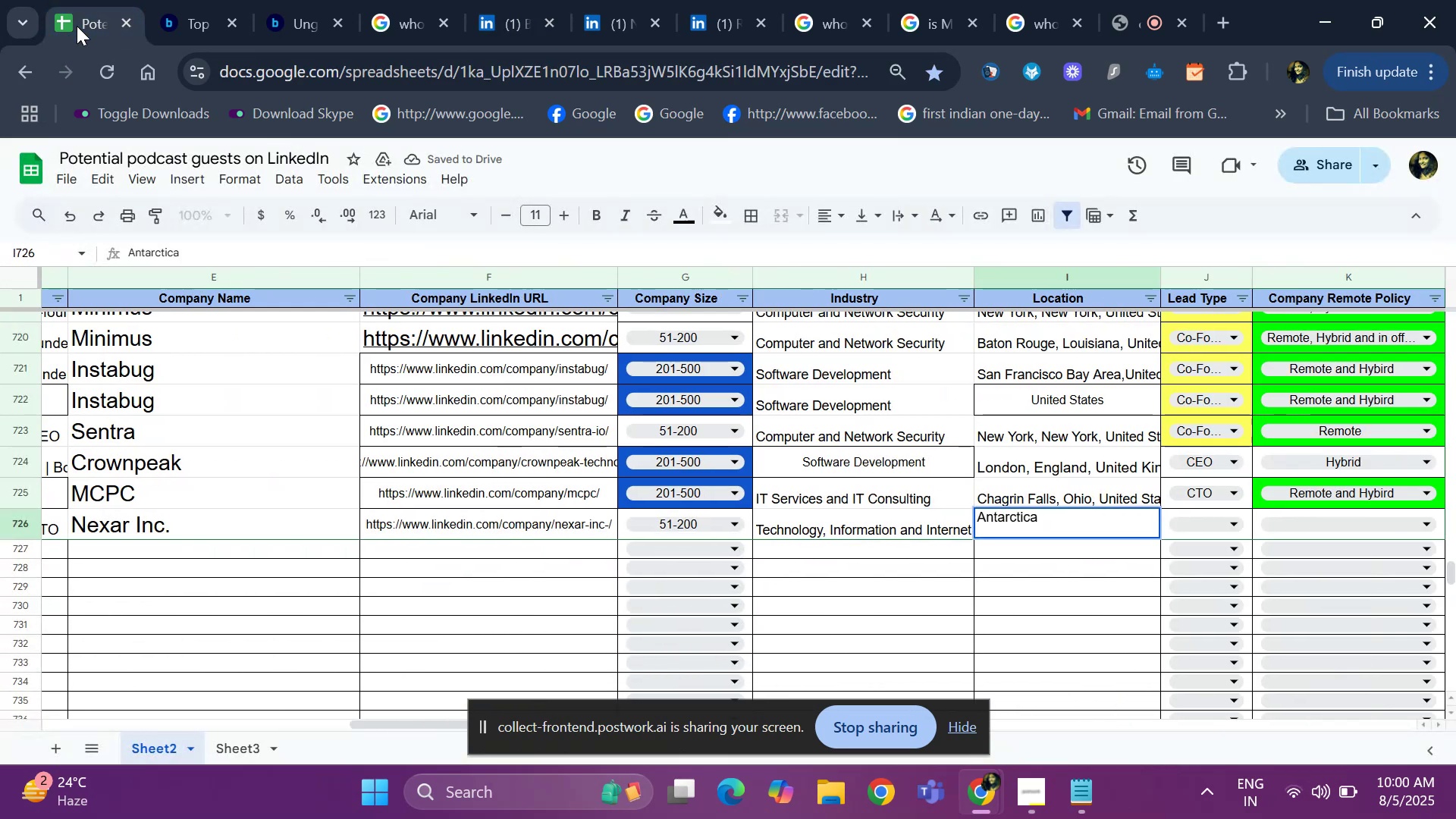 
key(Enter)
 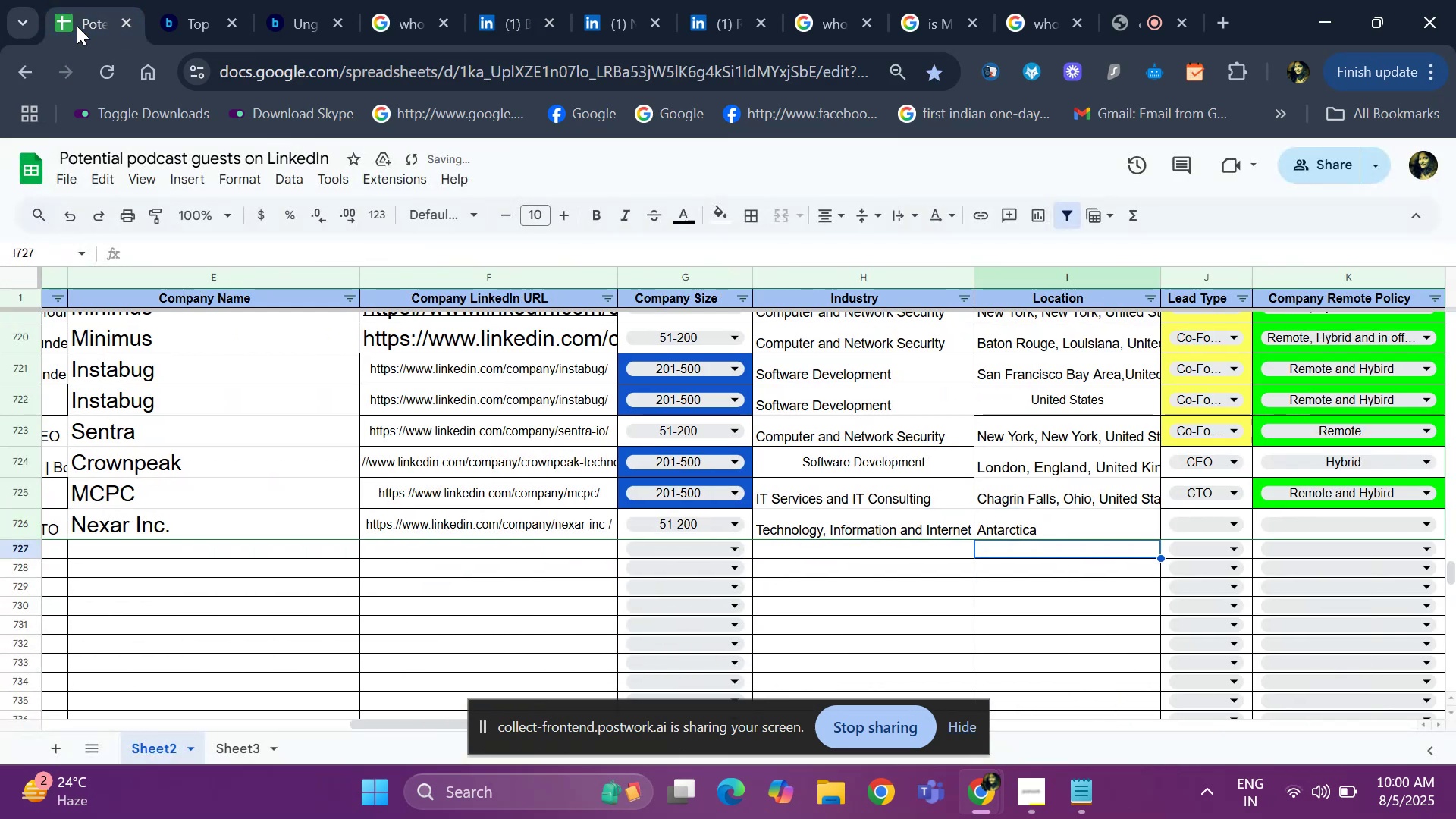 
key(ArrowUp)
 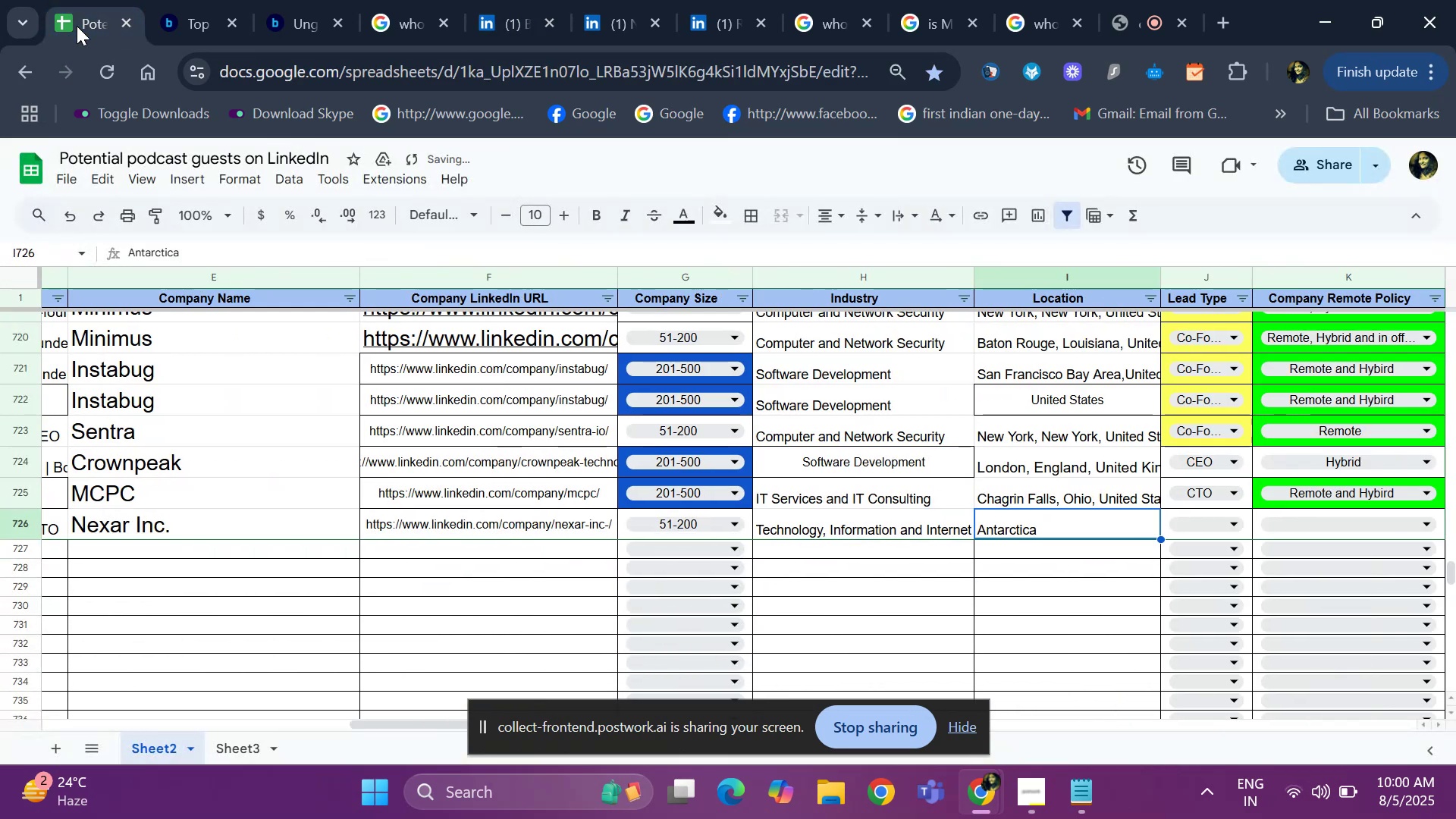 
key(ArrowRight)
 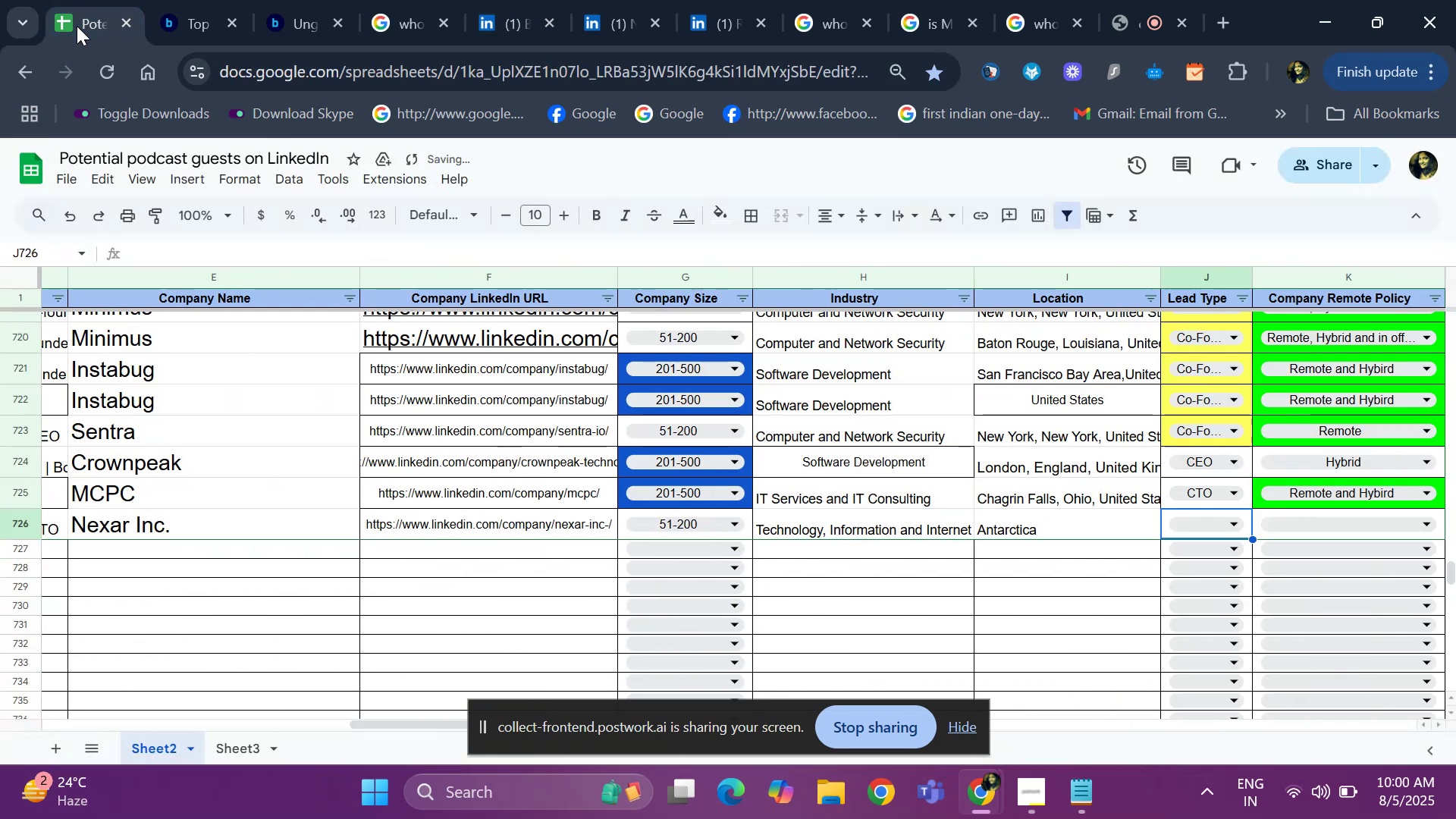 
key(Enter)
 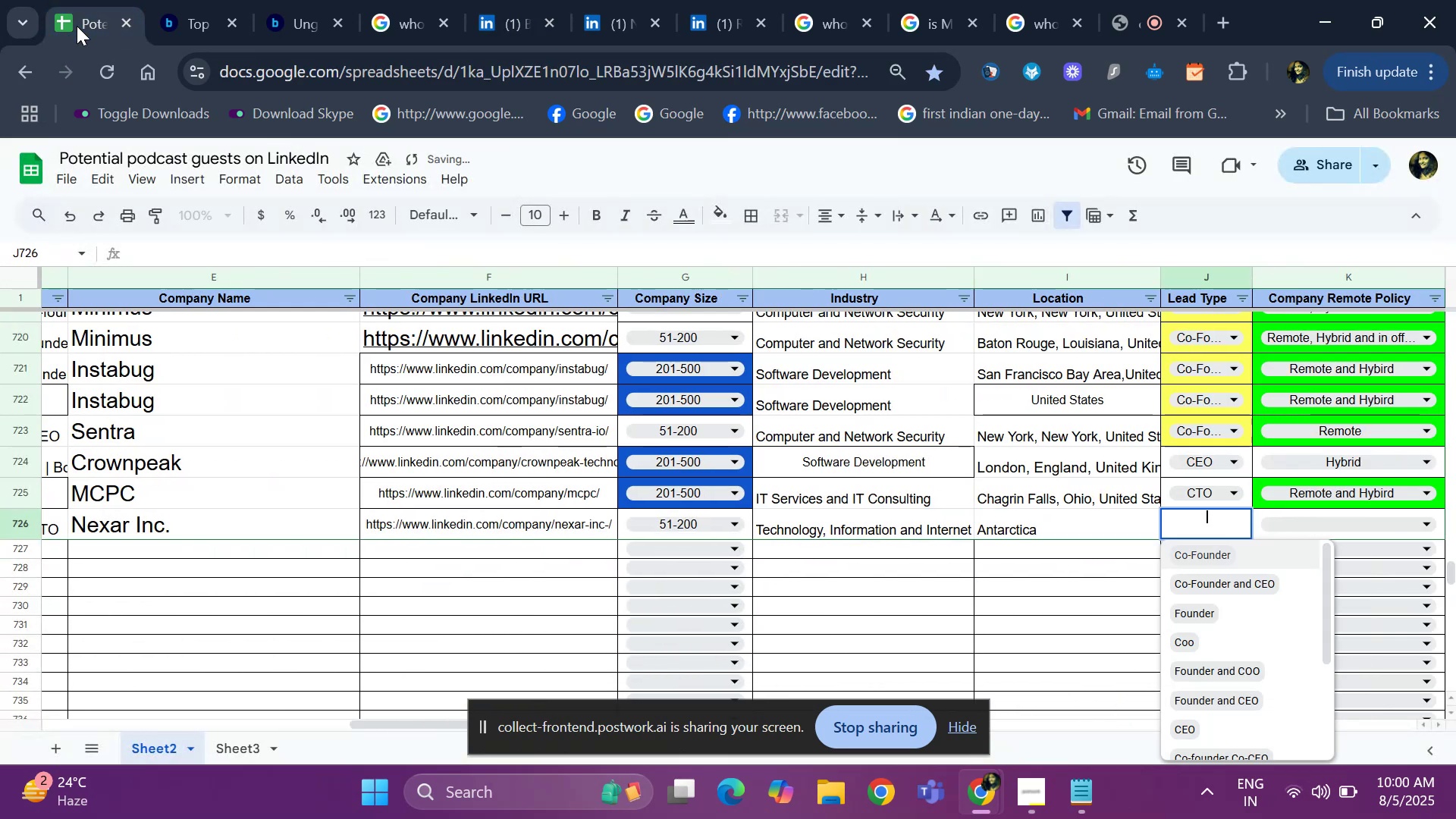 
key(ArrowDown)
 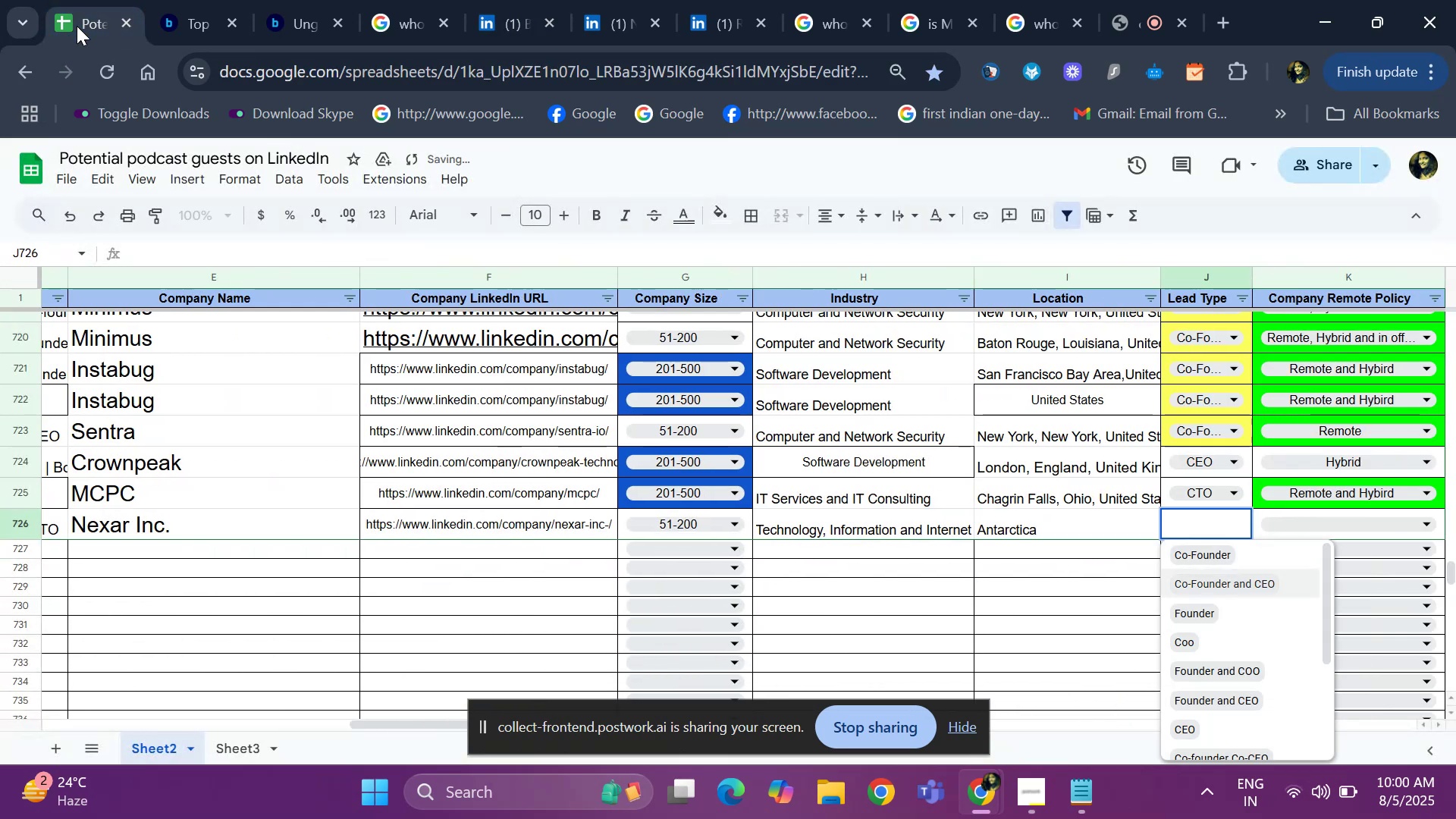 
key(ArrowDown)
 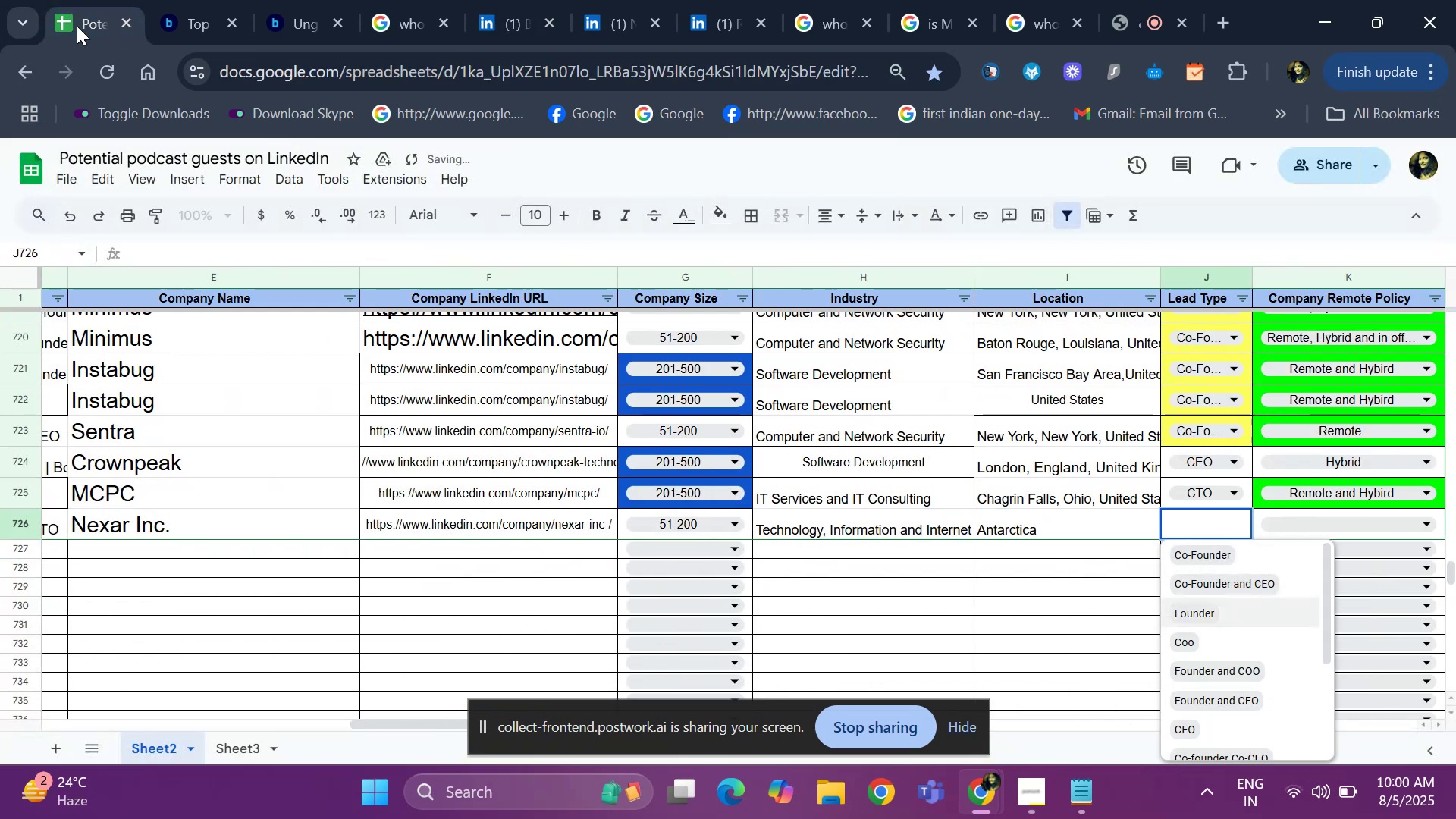 
key(ArrowUp)
 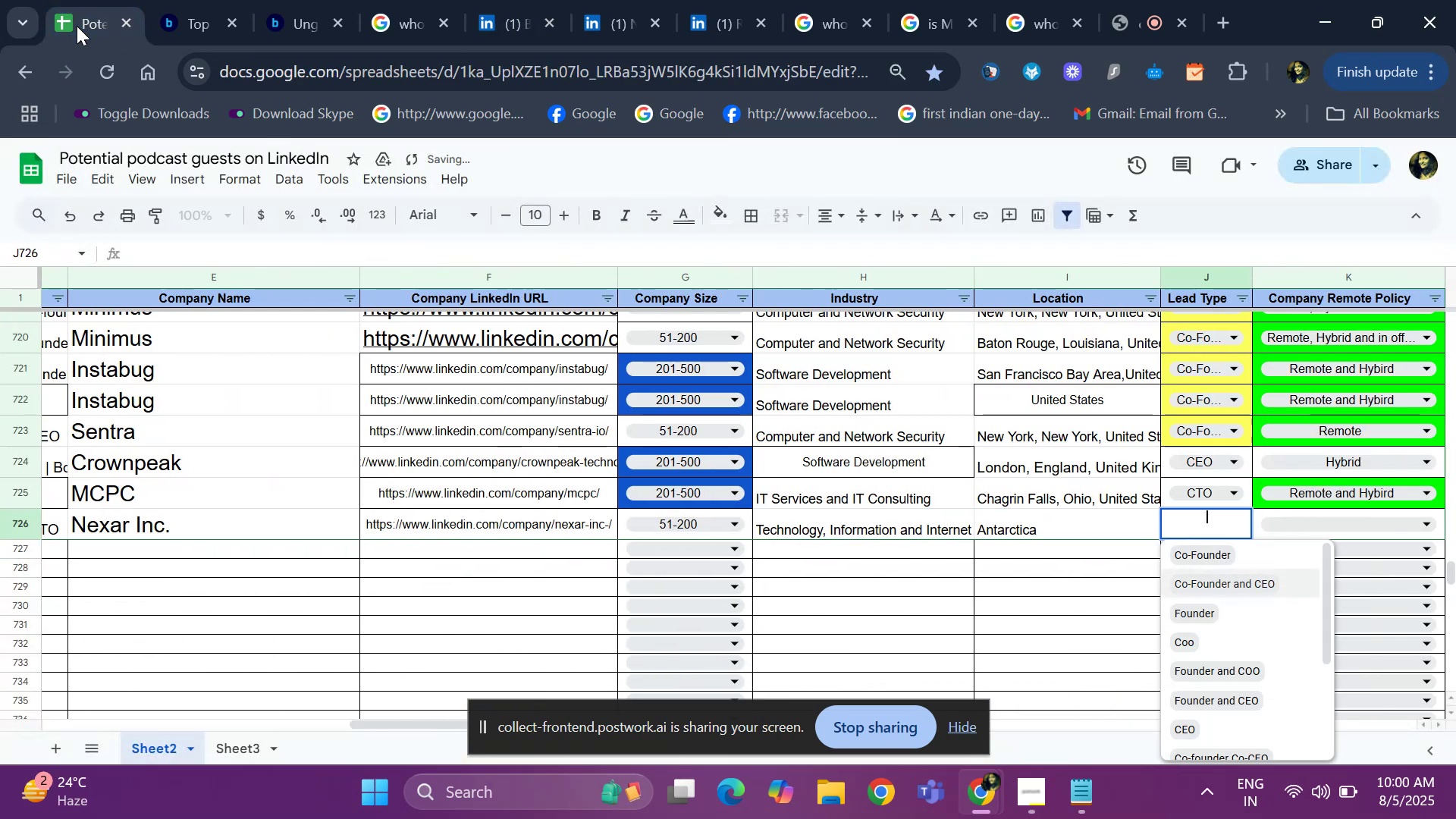 
key(ArrowUp)
 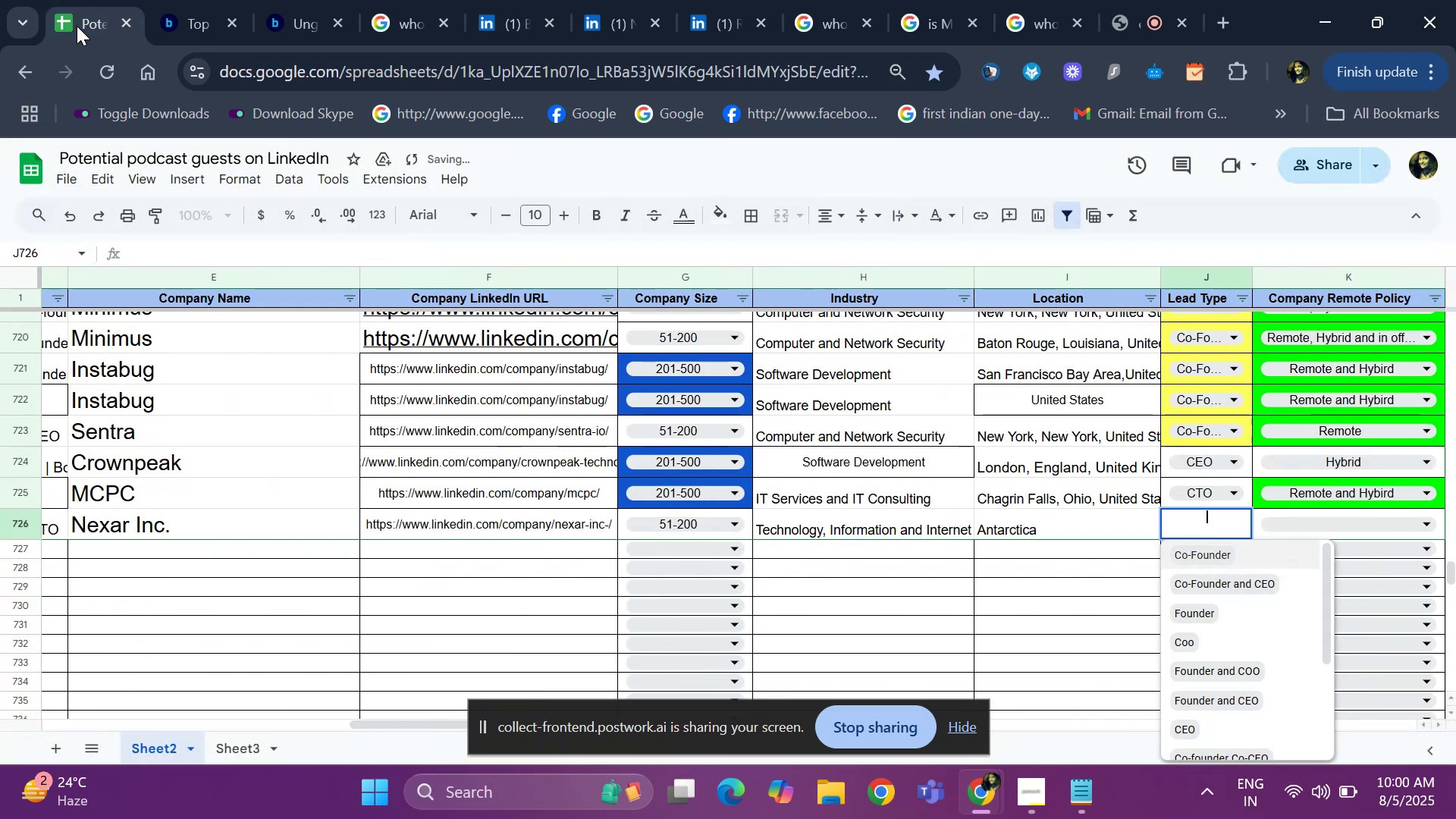 
key(Enter)
 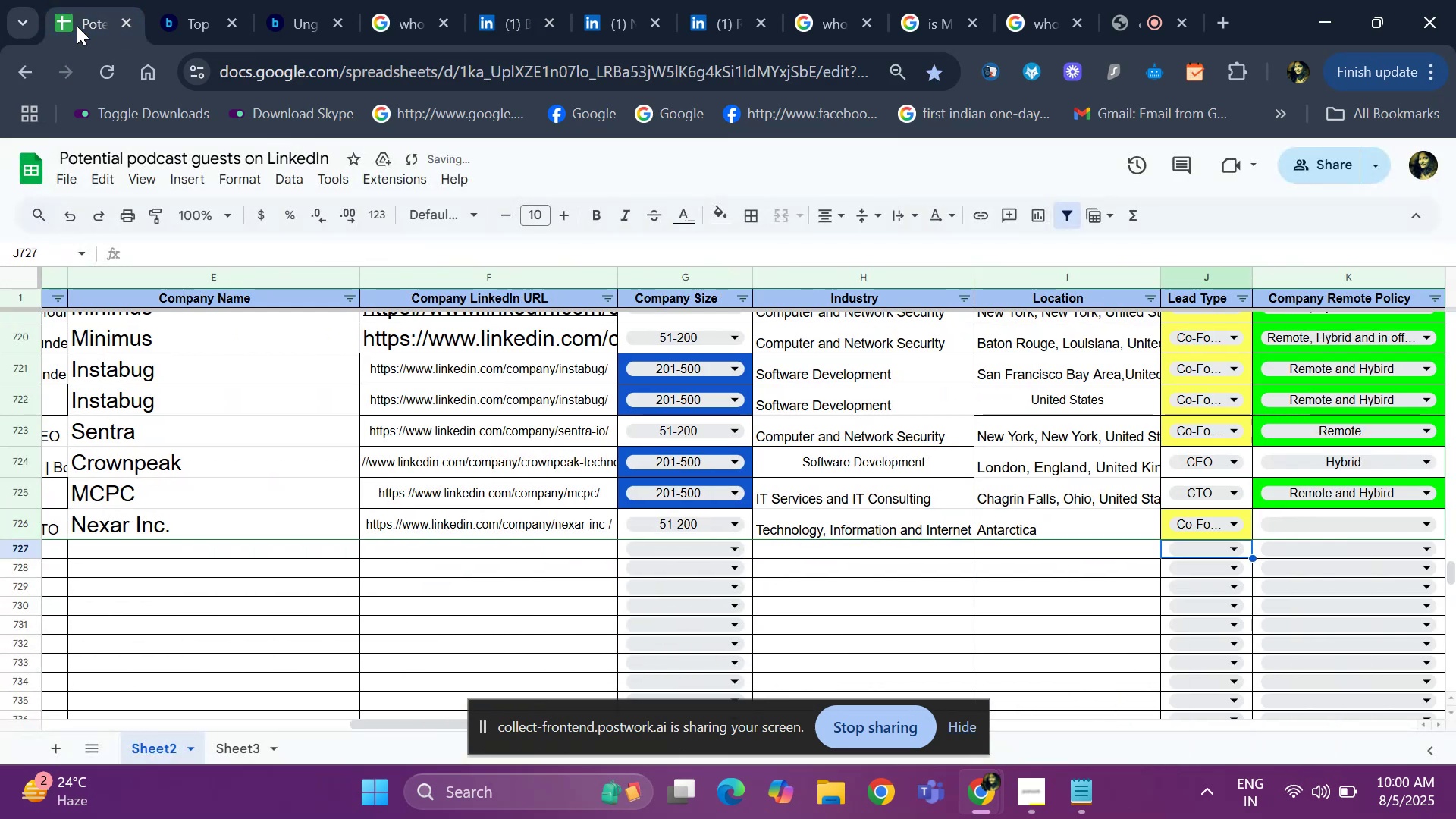 
key(ArrowUp)
 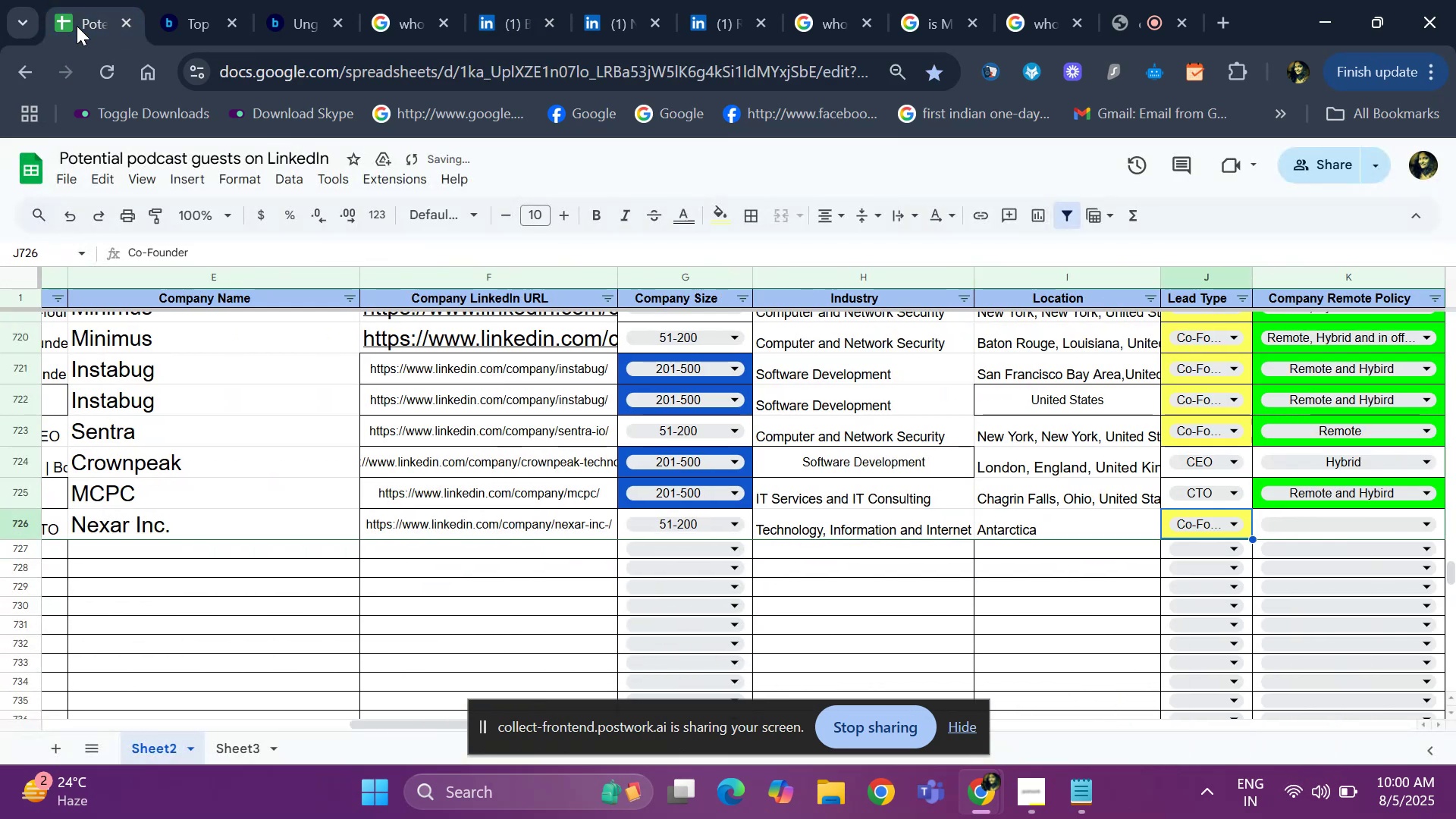 
hold_key(key=ArrowLeft, duration=0.81)
 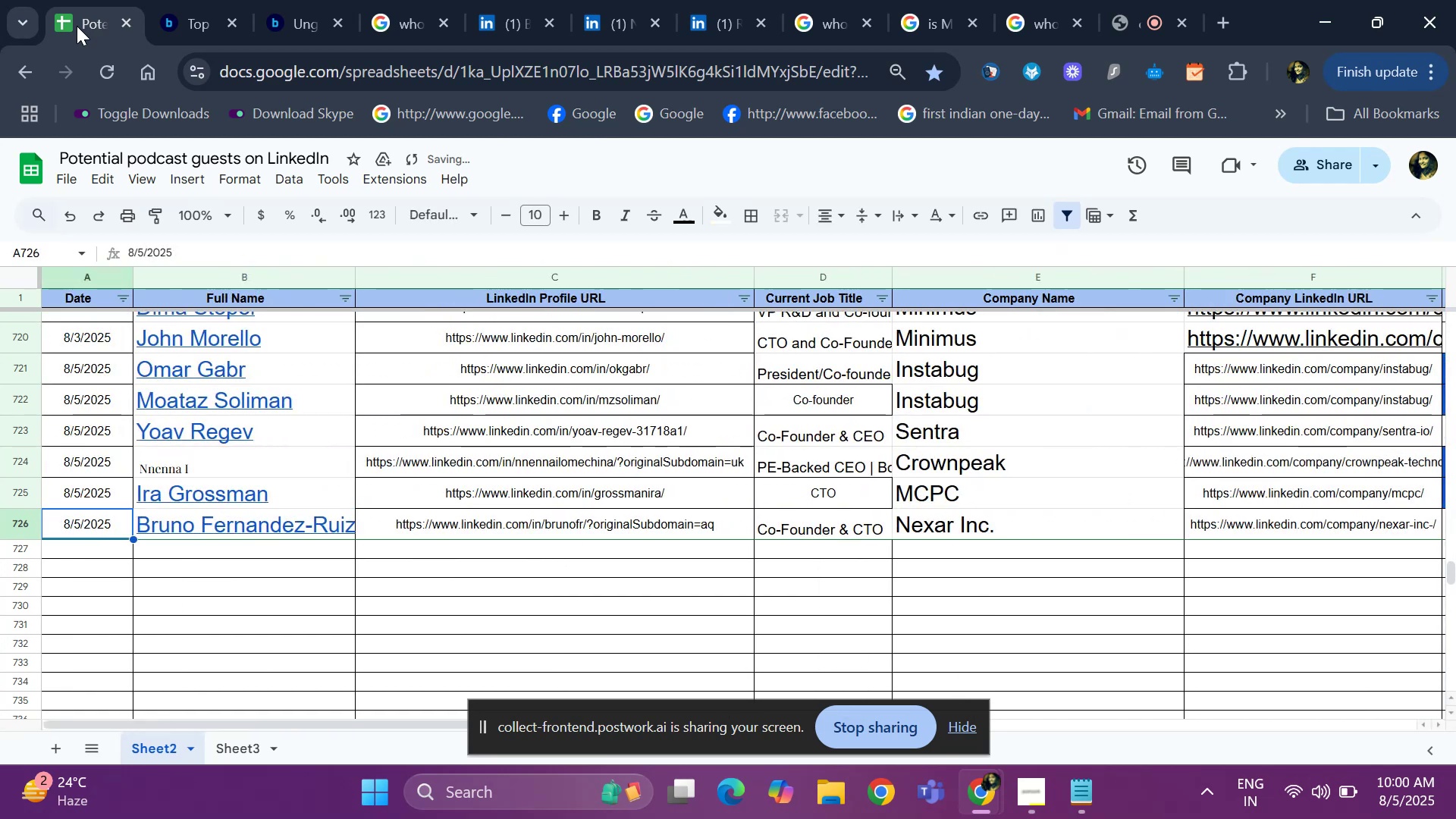 
key(ArrowRight)
 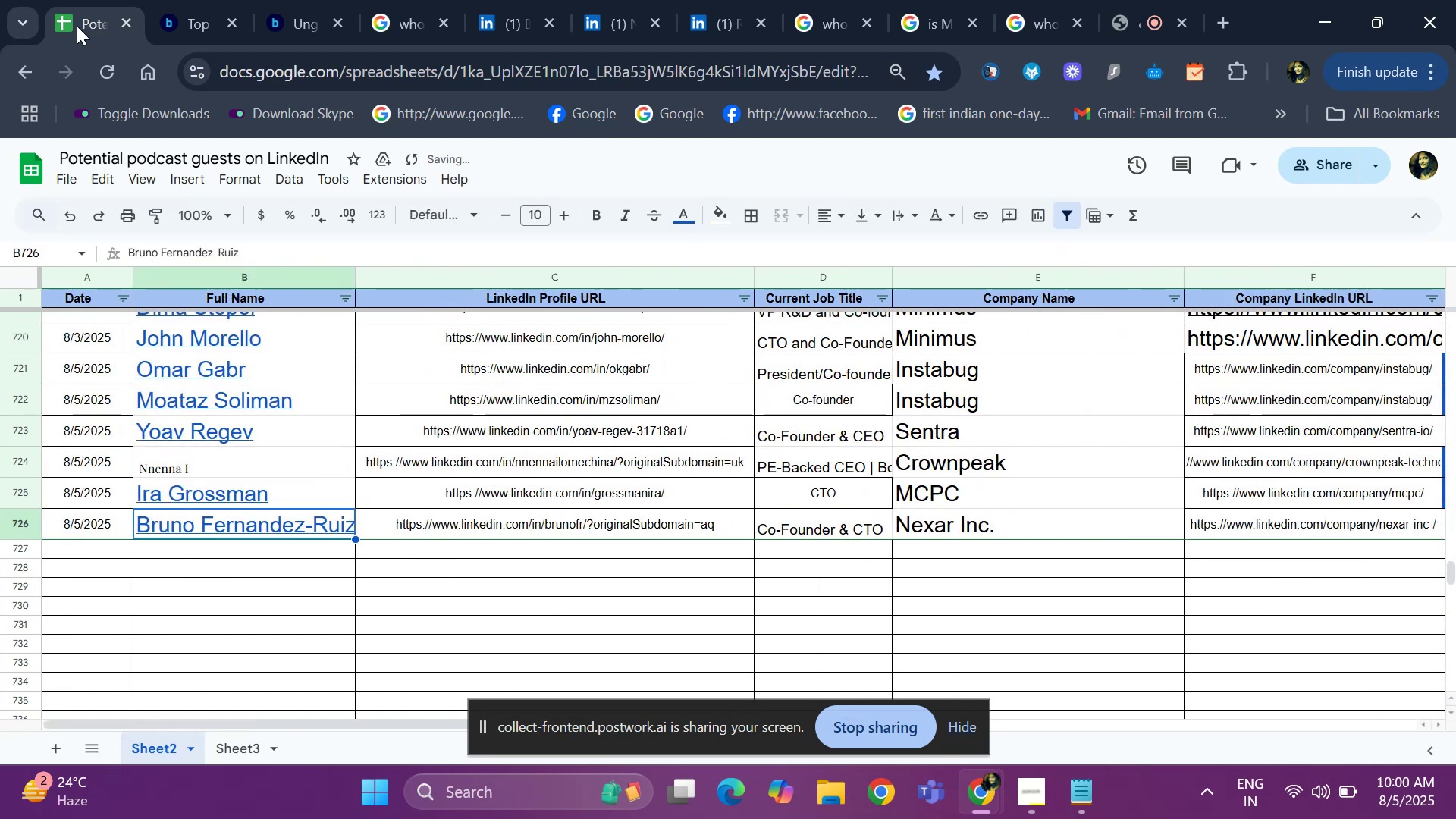 
key(ArrowRight)
 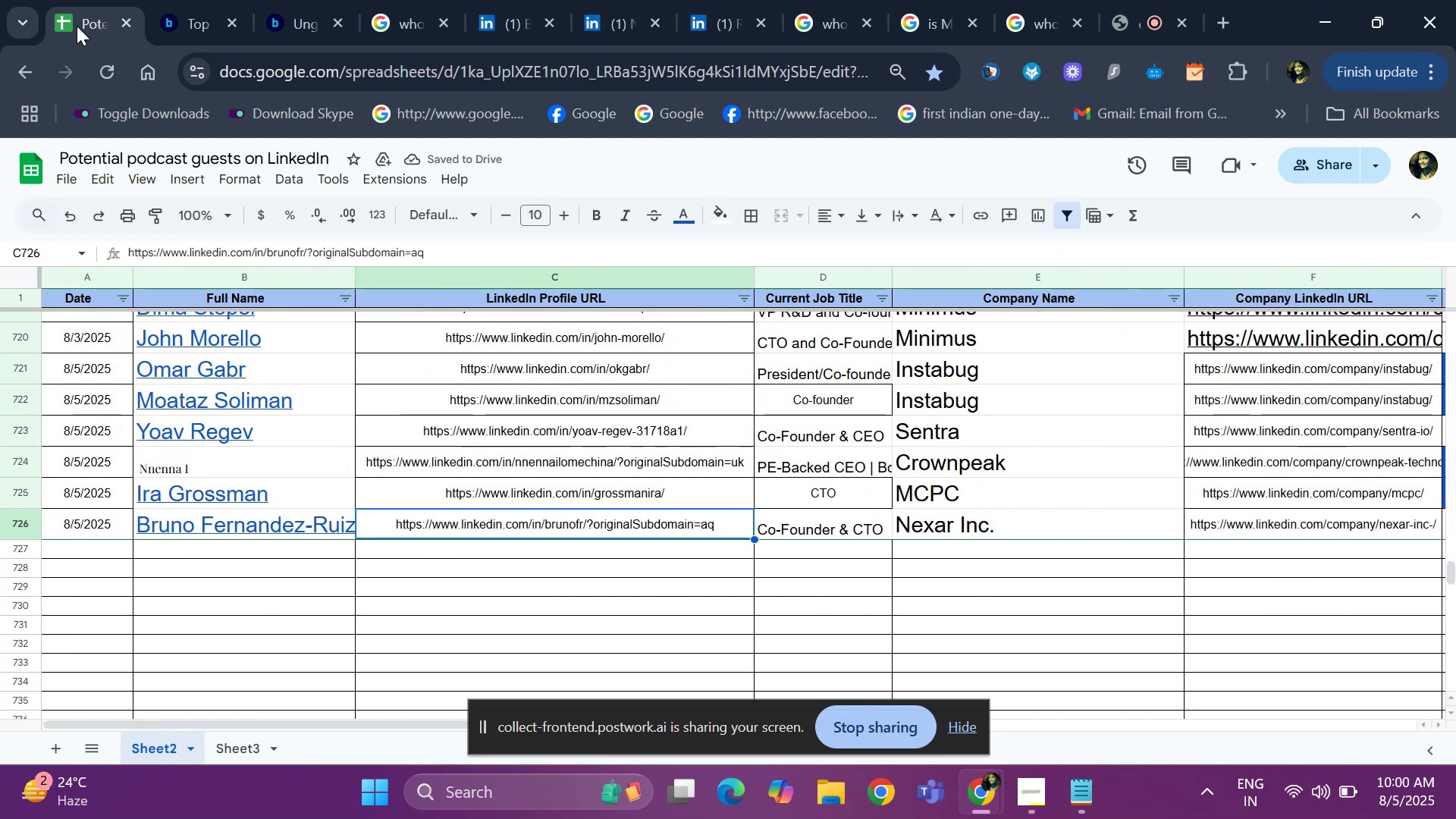 
key(ArrowRight)
 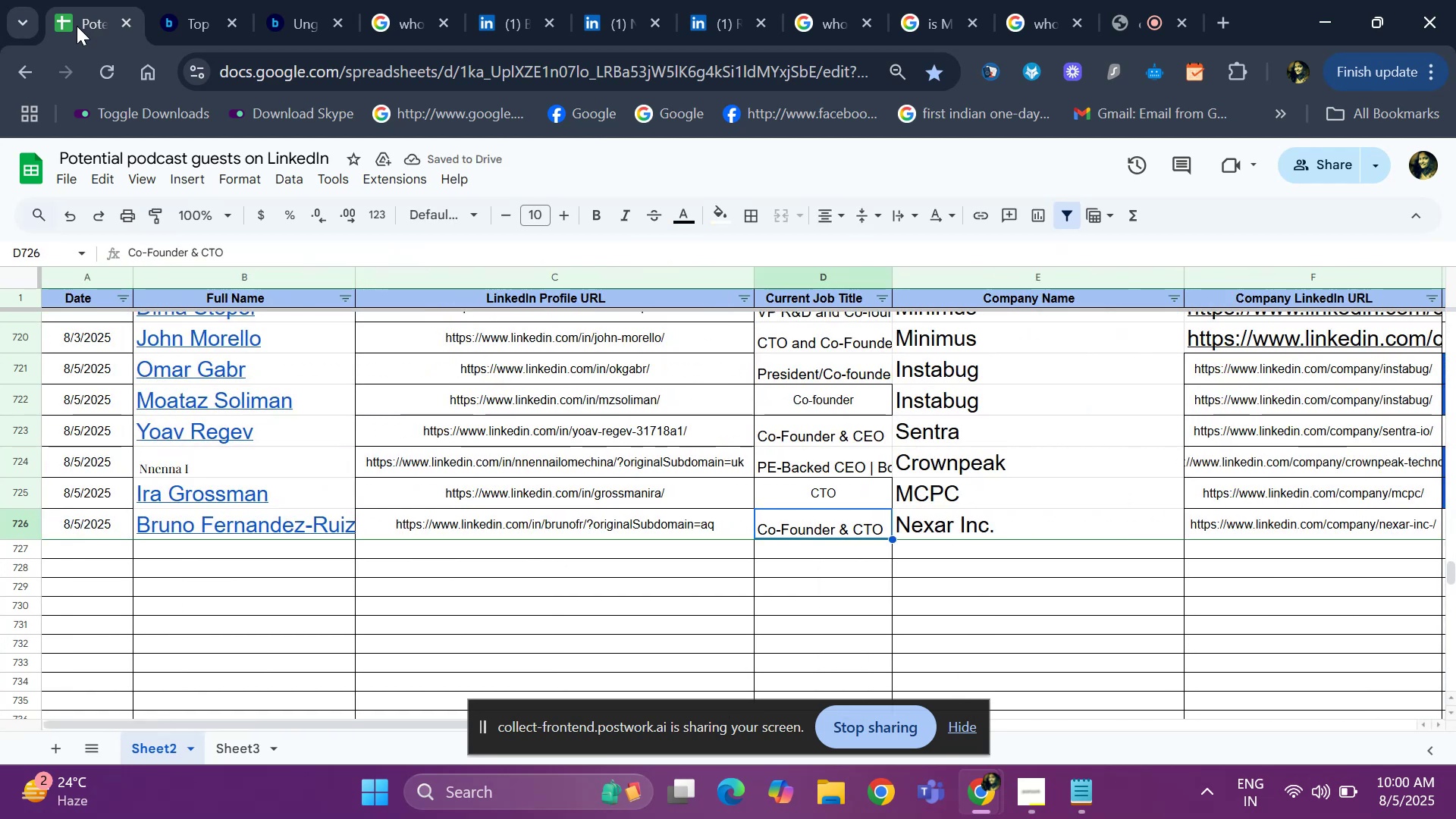 
key(ArrowRight)
 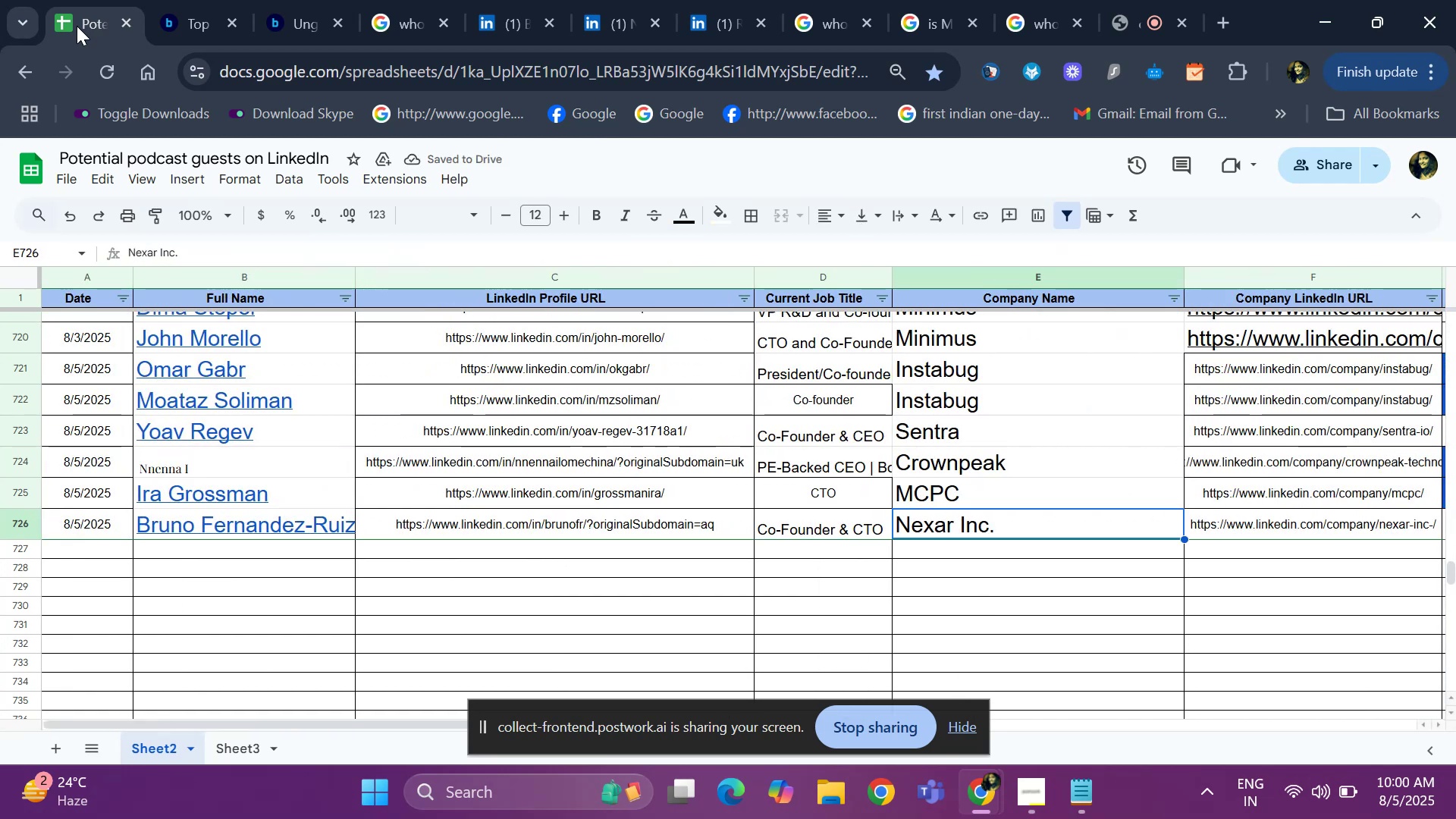 
key(Control+C)
 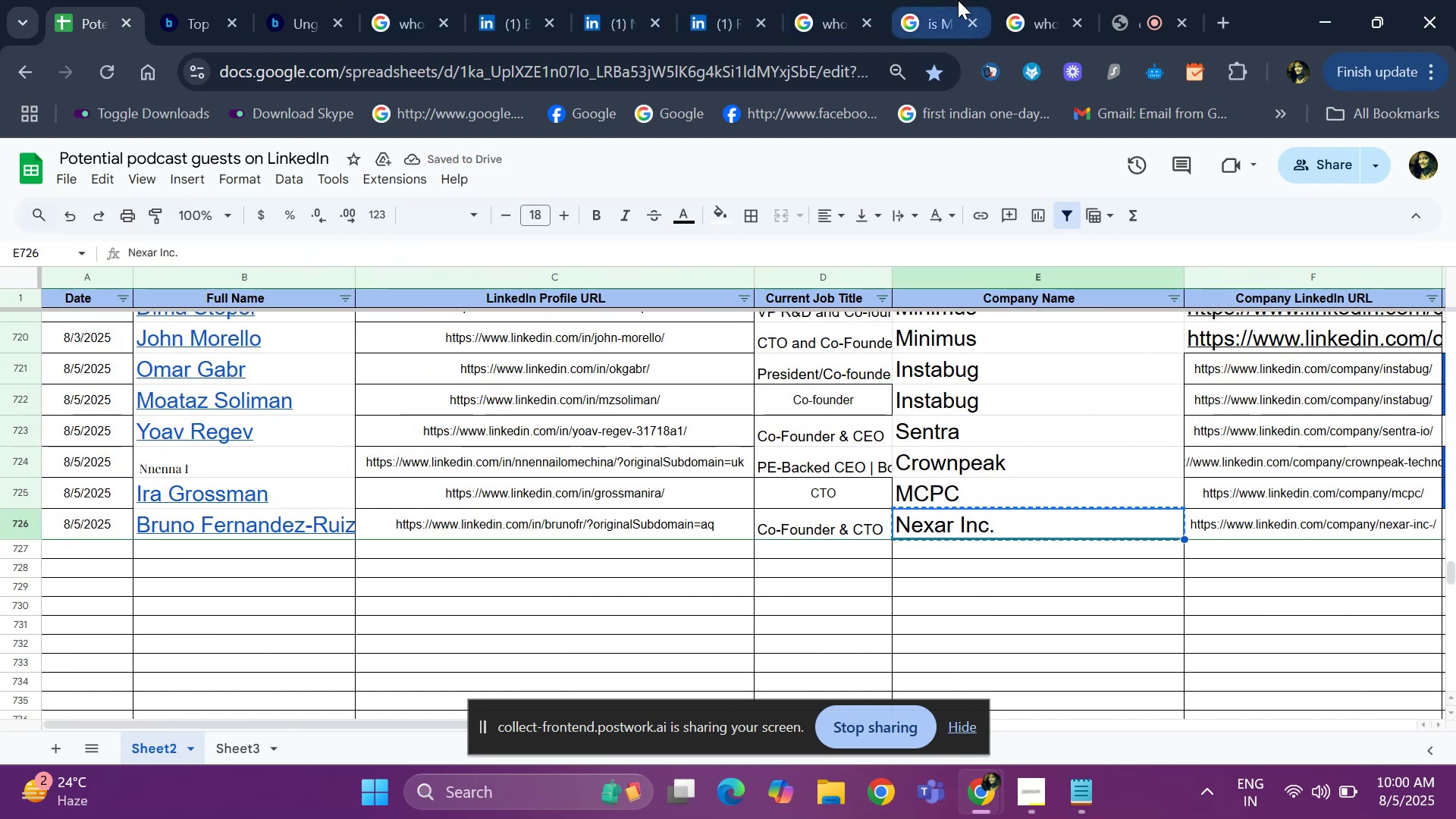 
left_click([945, 2])
 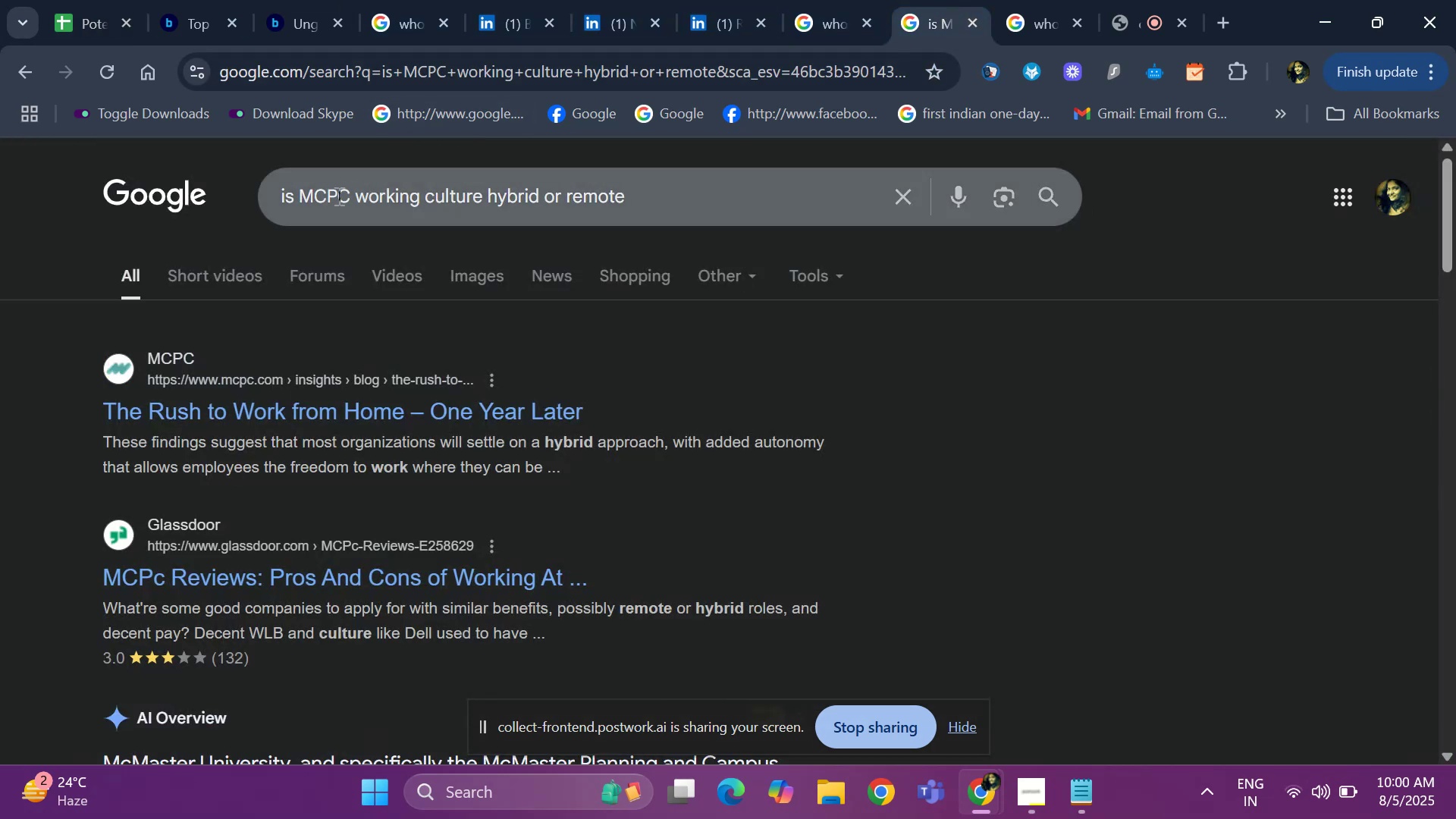 
left_click([337, 196])
 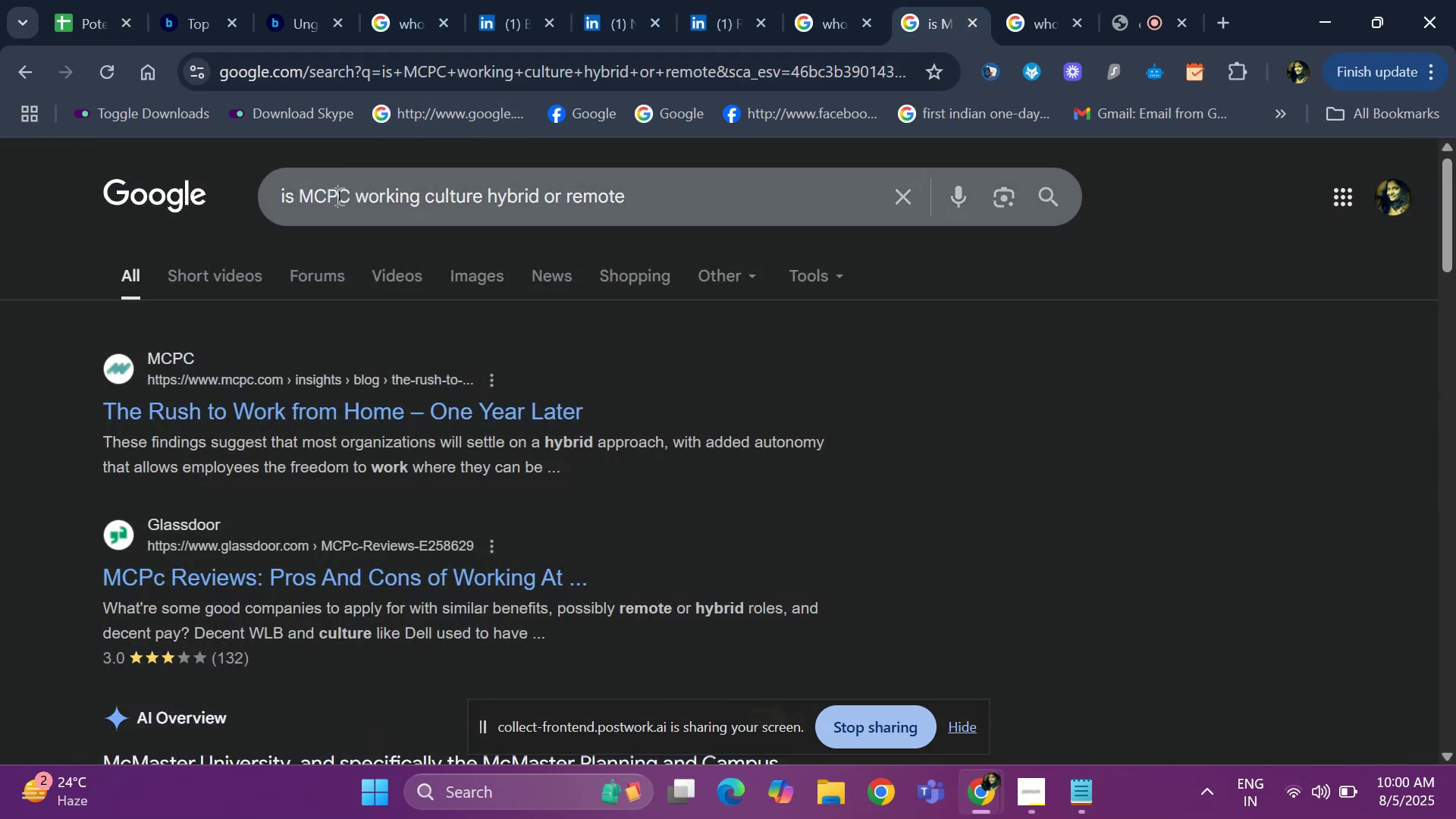 
key(ArrowRight)
 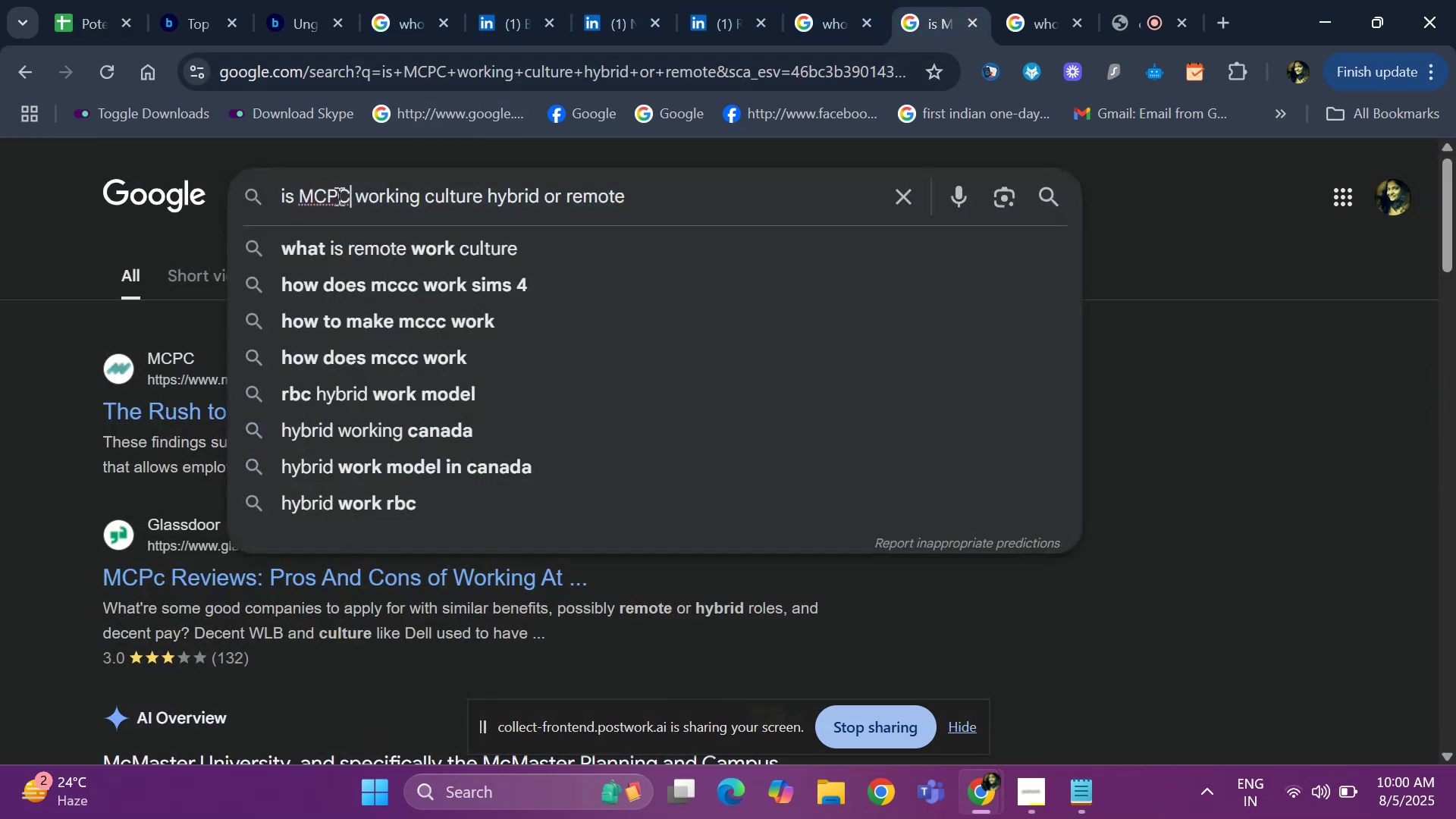 
key(Backspace)
 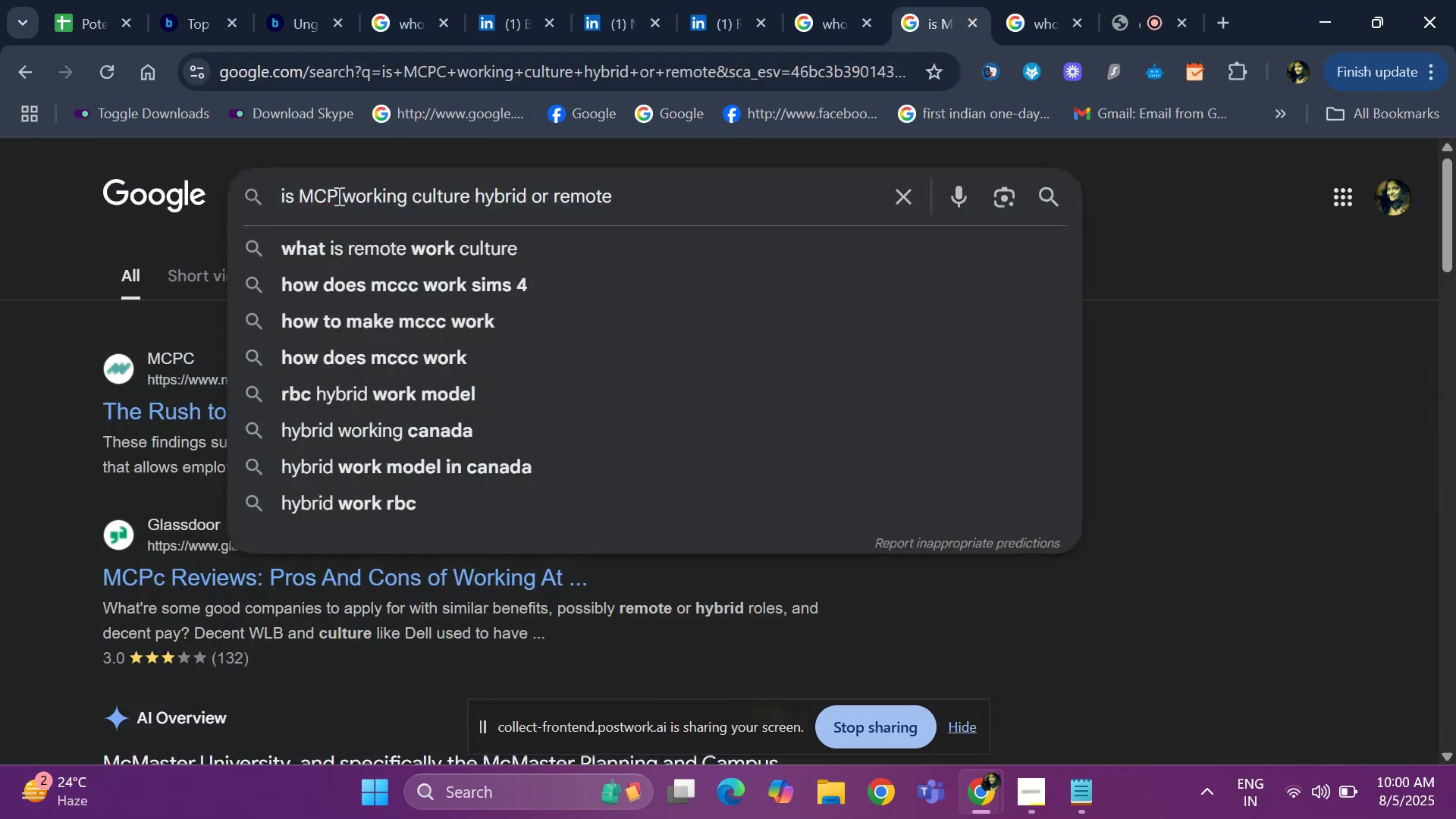 
key(Backspace)
 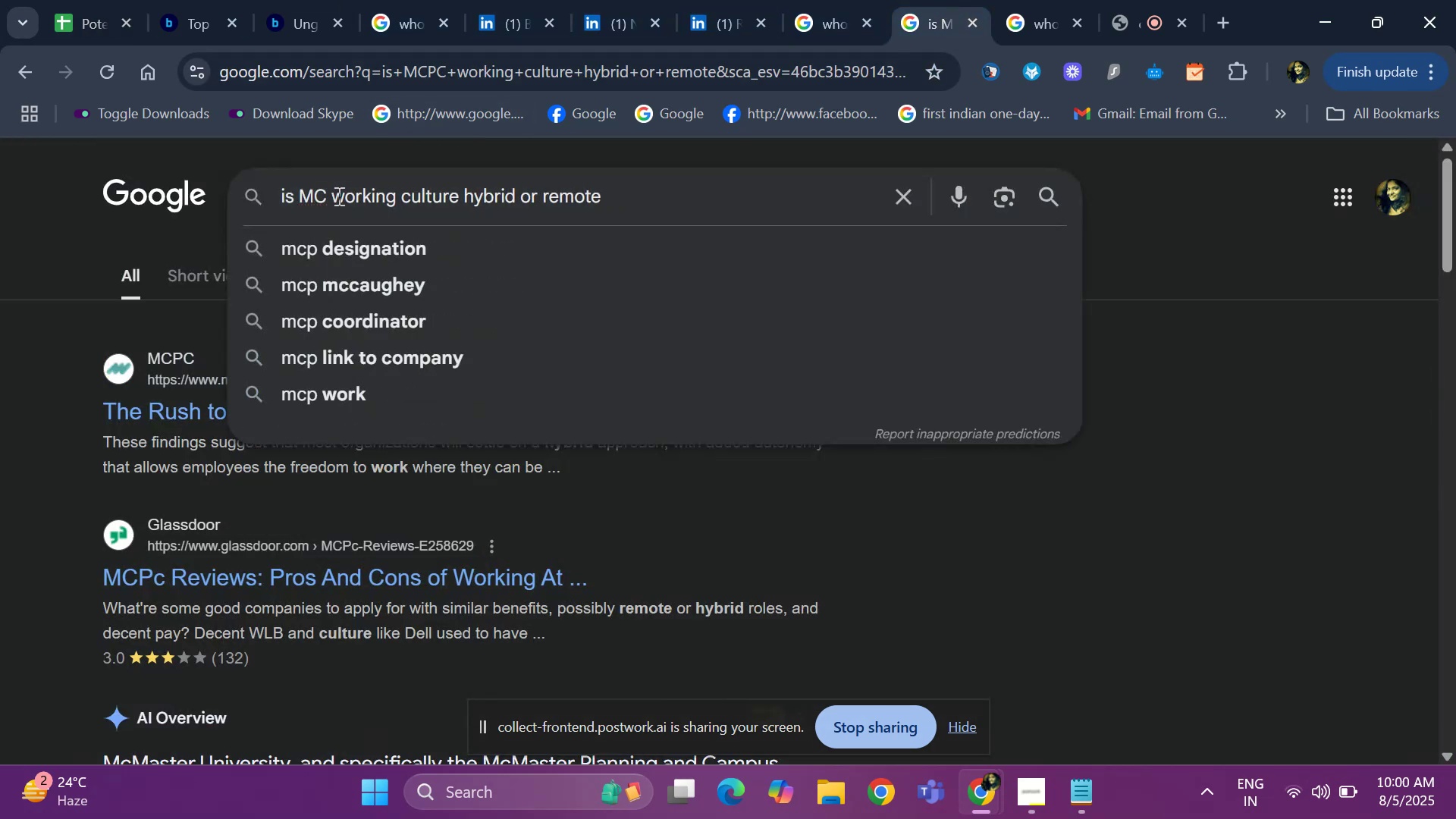 
key(Backspace)
 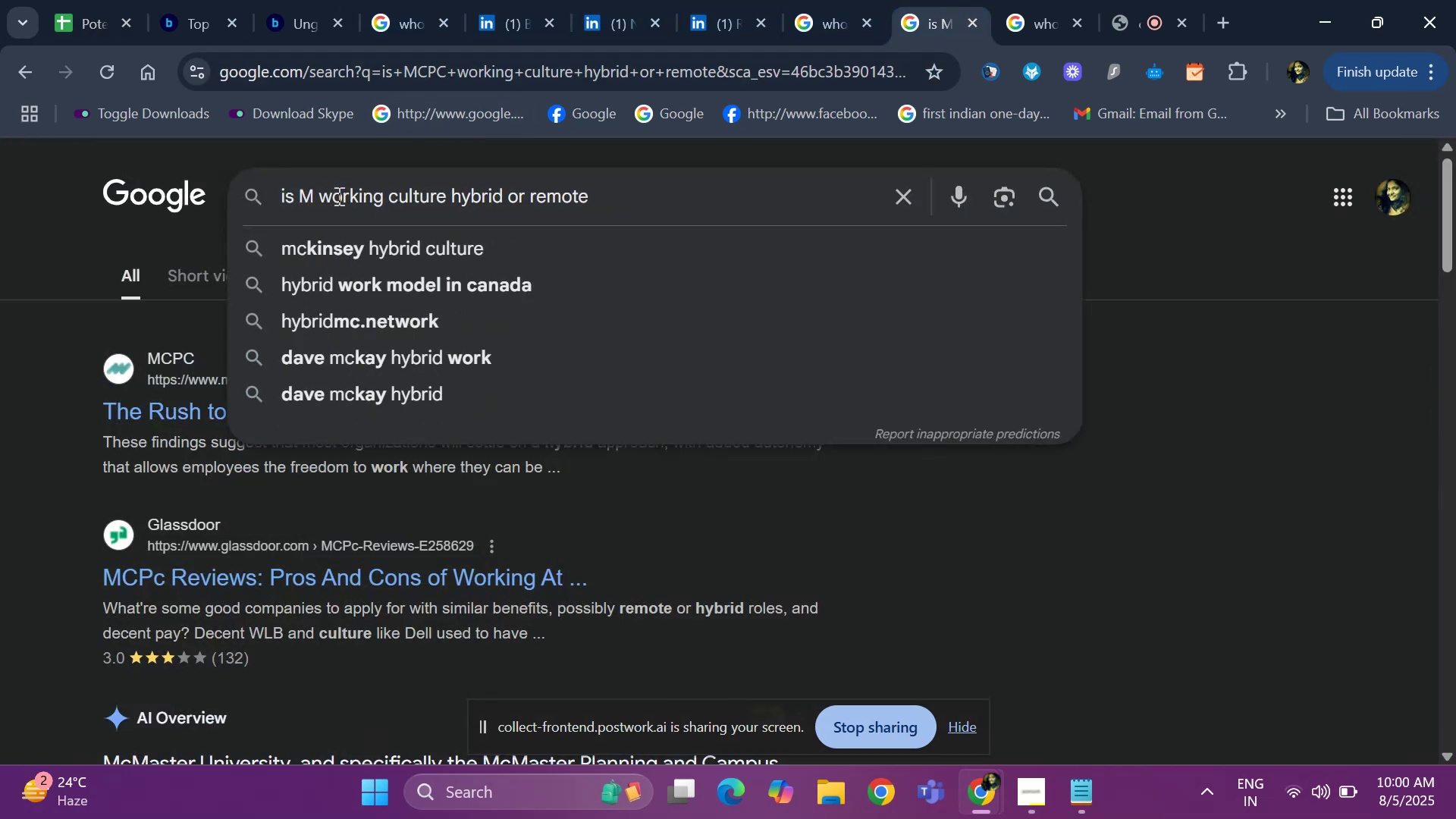 
key(Backspace)
 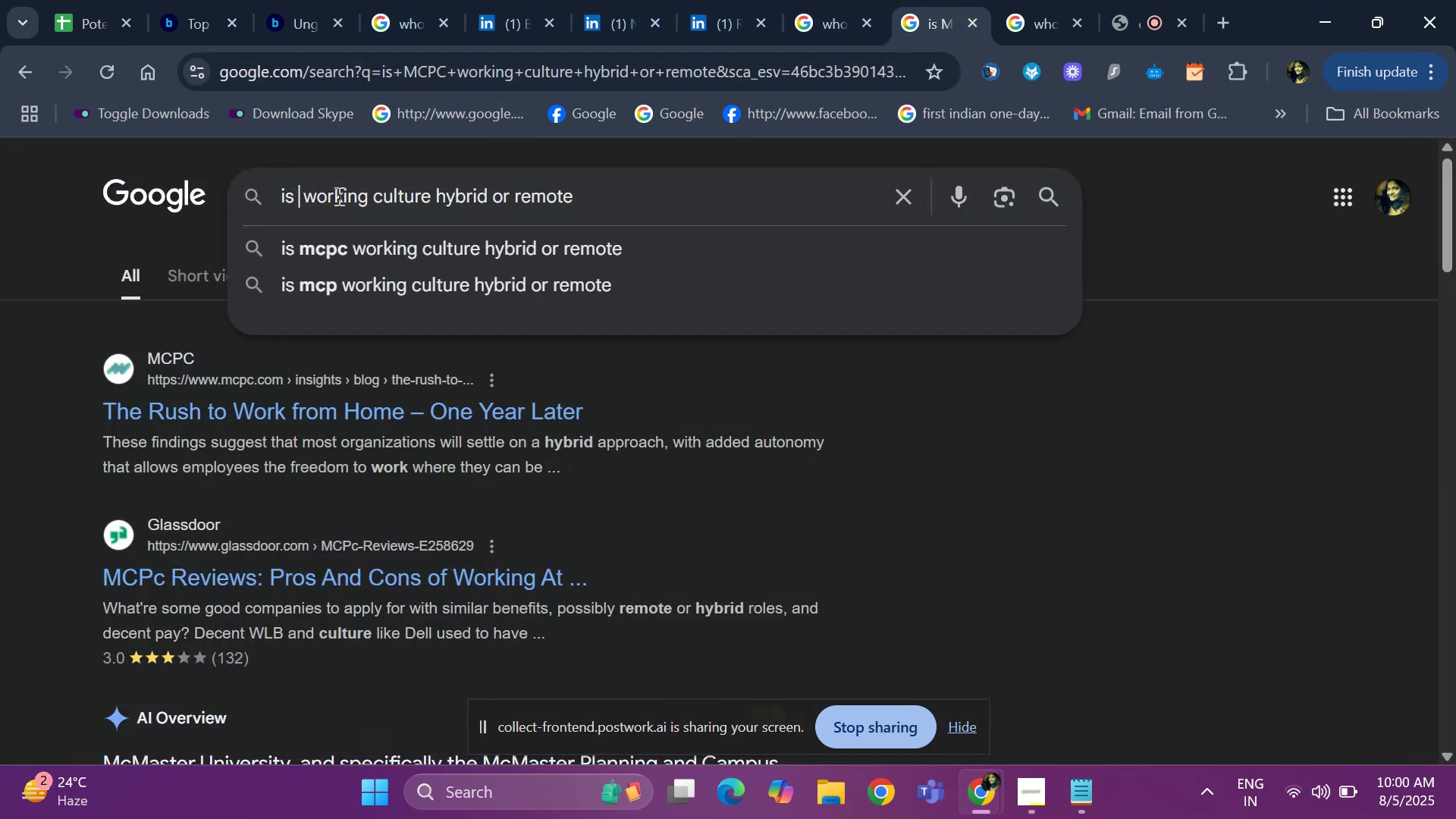 
key(Control+ControlLeft)
 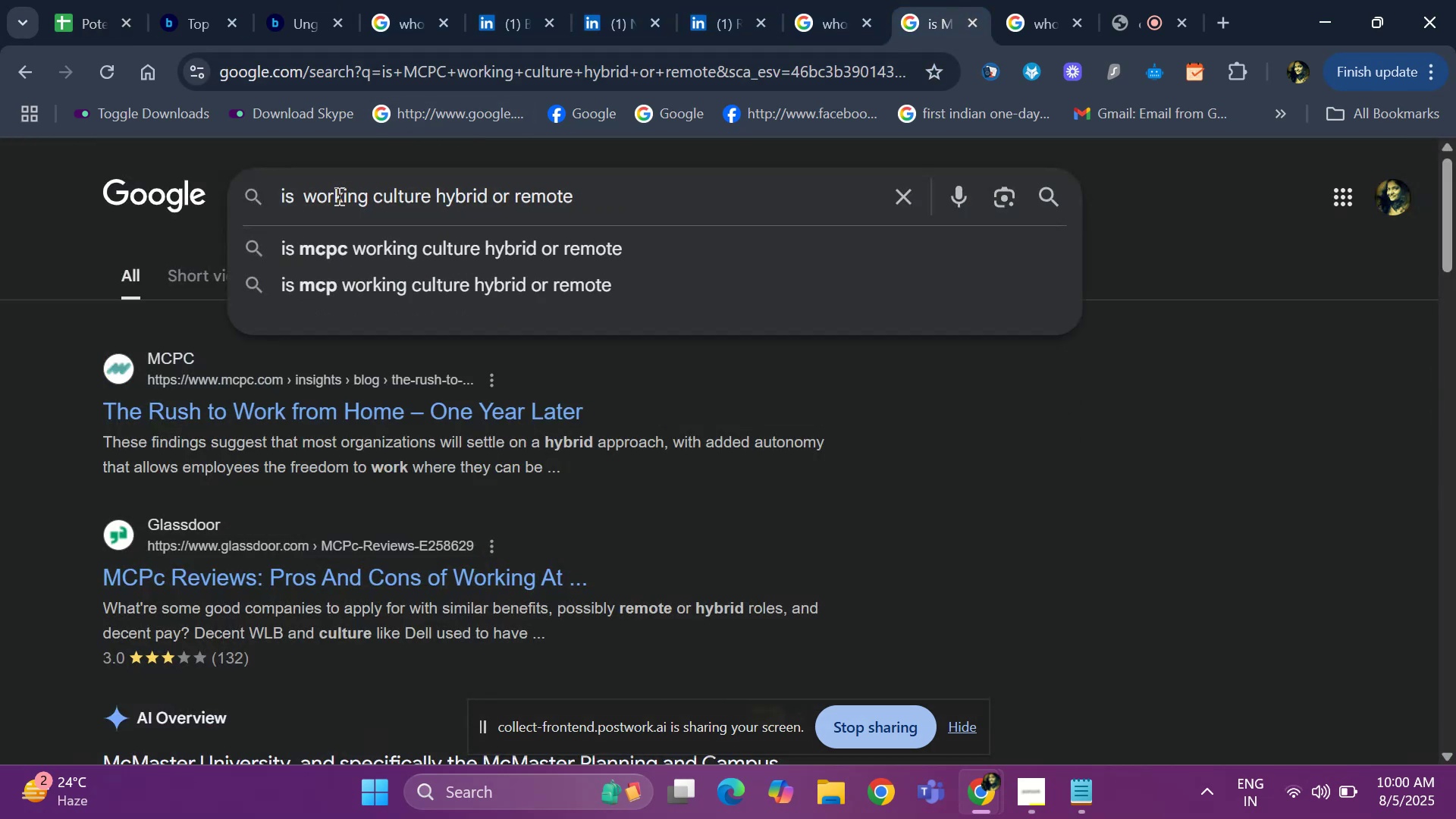 
key(Control+V)
 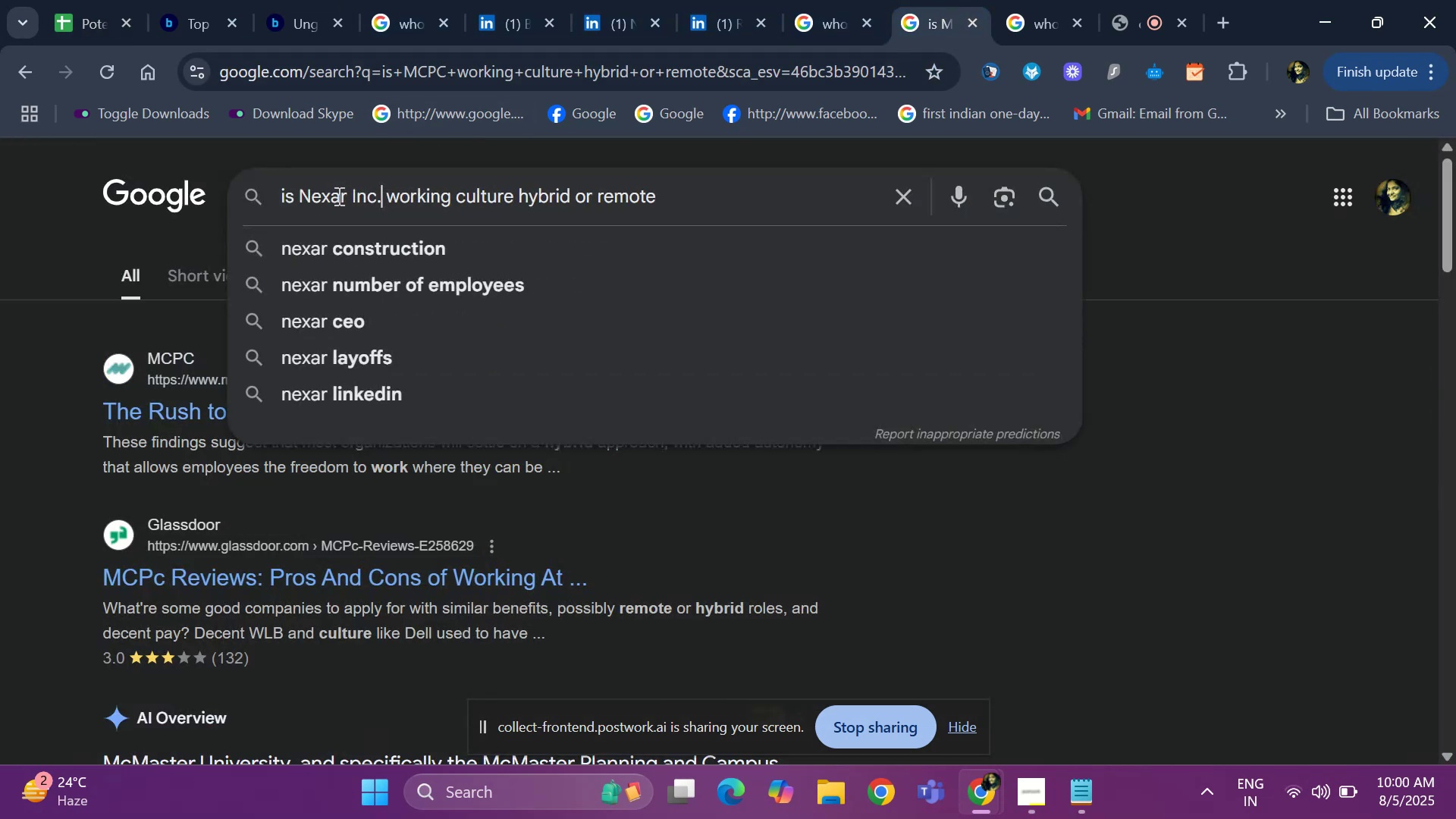 
key(Space)
 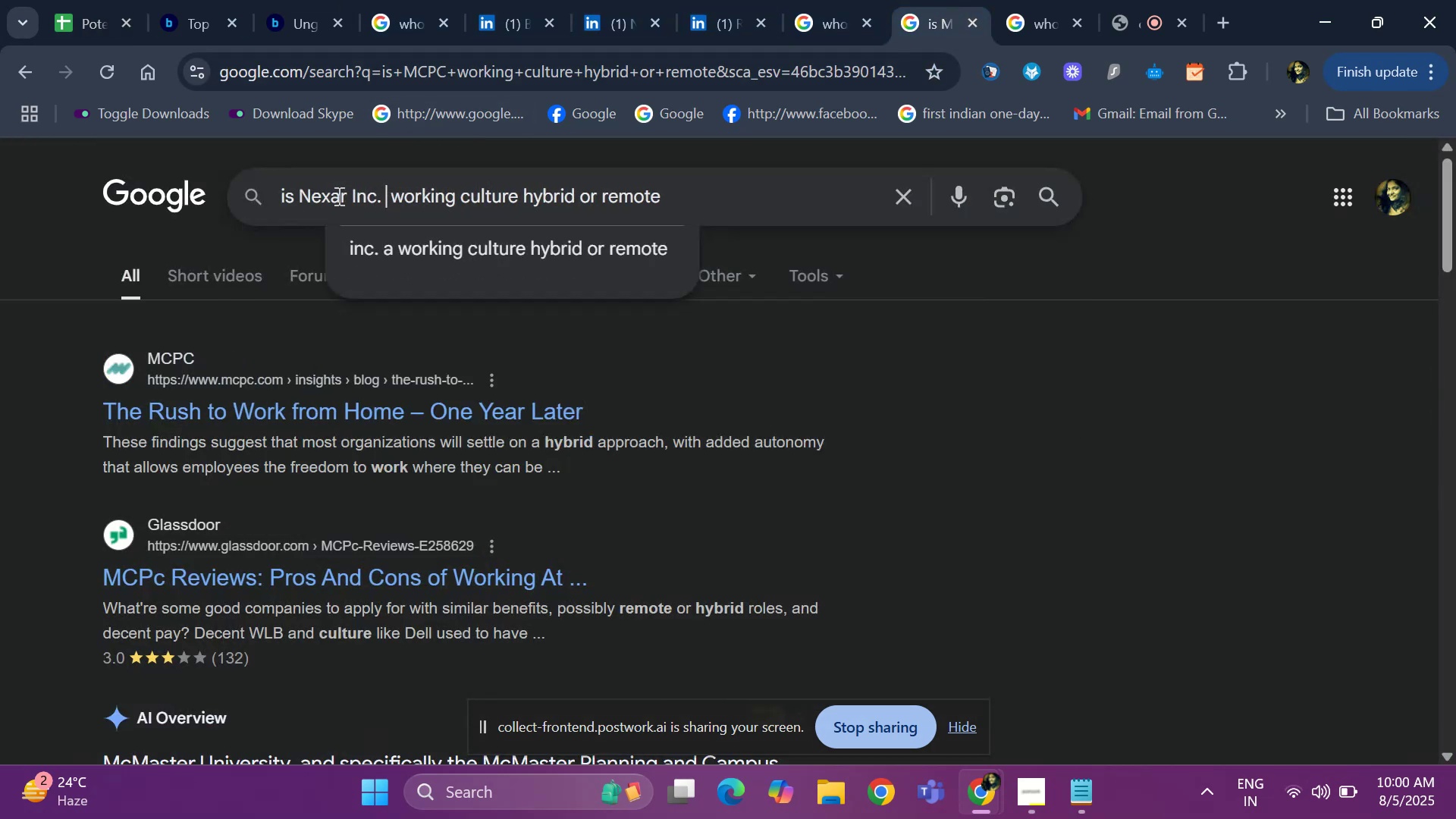 
key(Enter)
 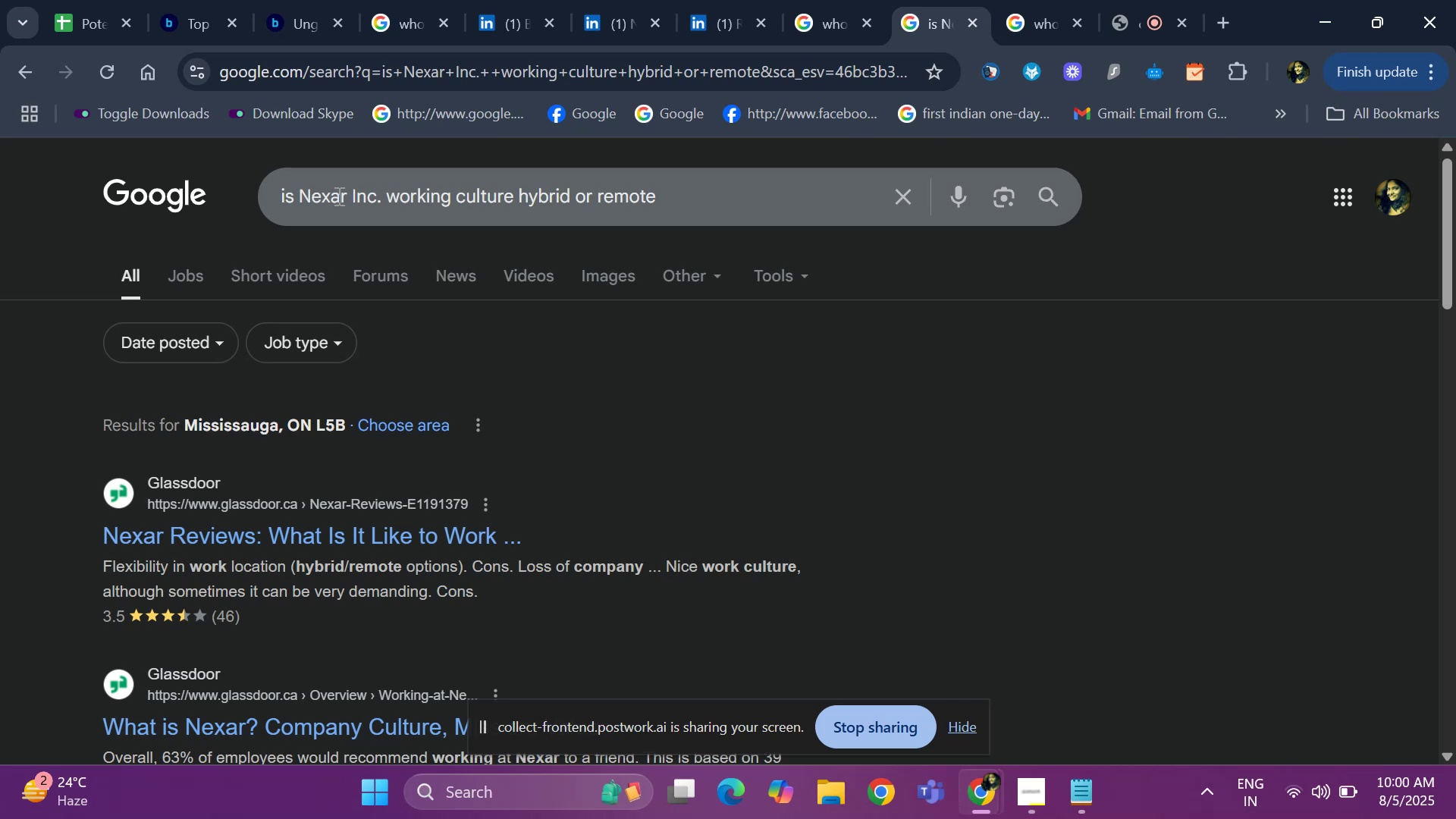 
hold_key(key=ArrowDown, duration=0.71)
 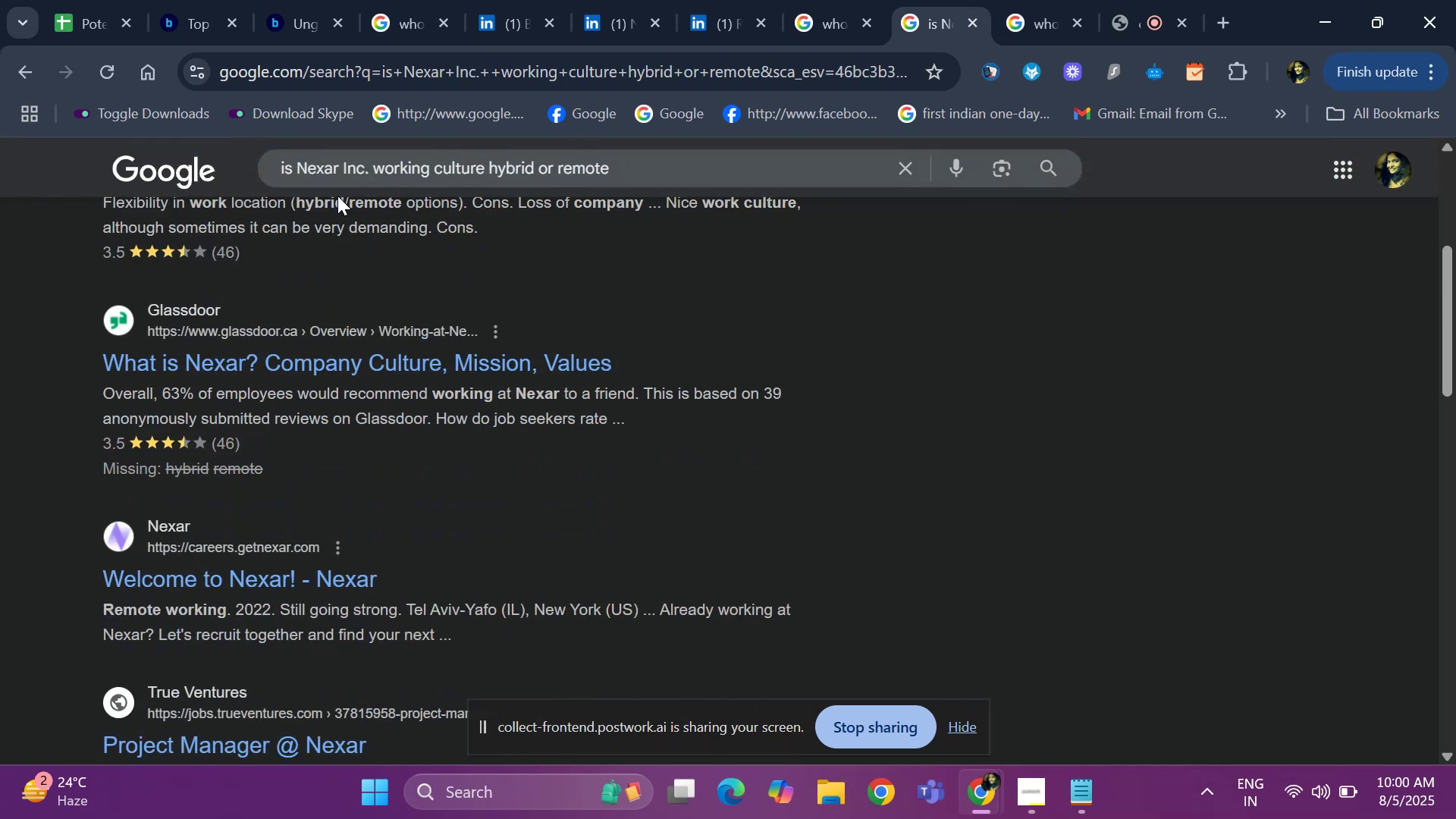 
wait(8.6)
 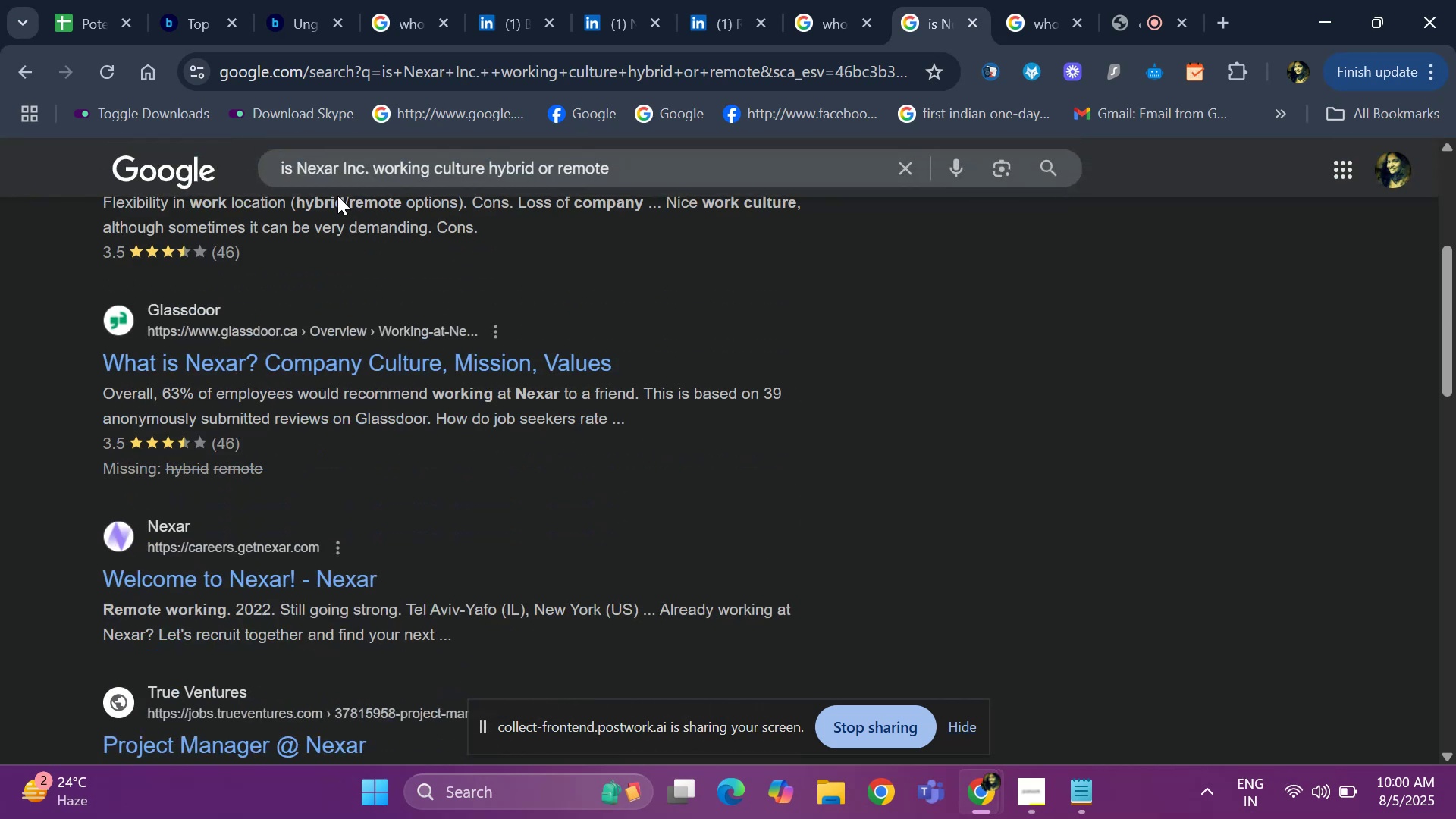 
left_click_drag(start_coordinate=[484, 168], to_coordinate=[369, 173])
 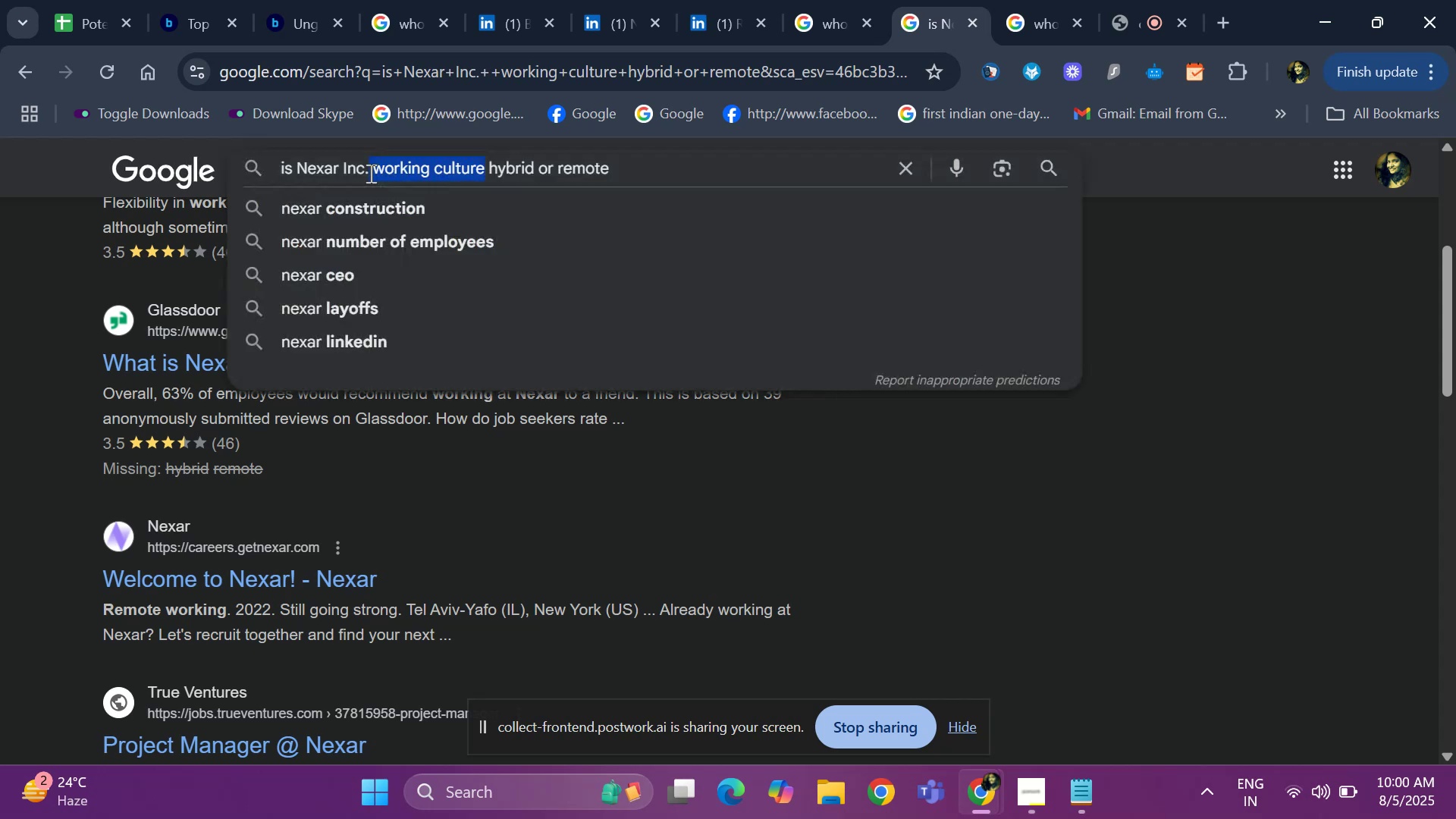 
key(Backspace)
 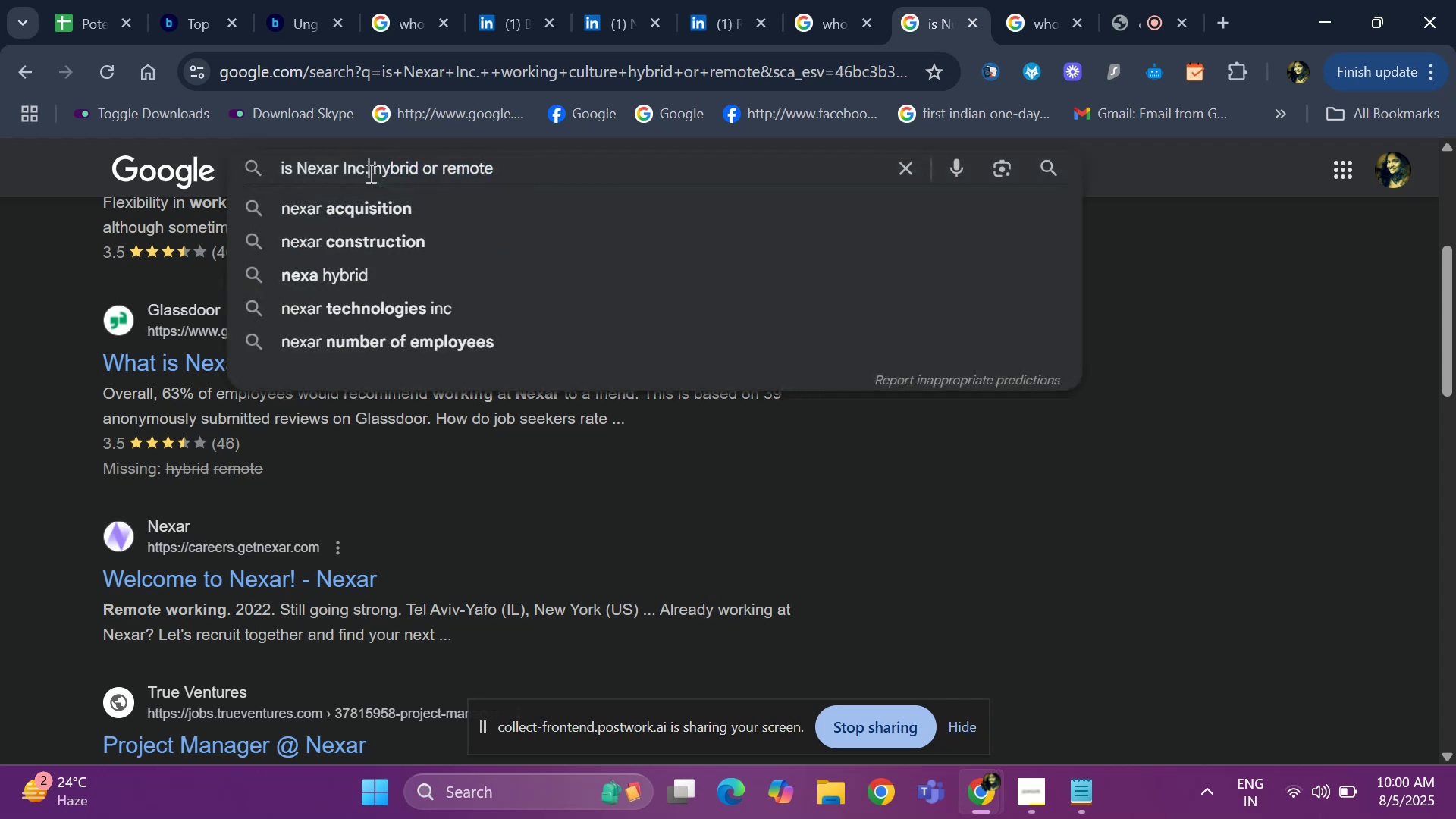 
key(Backspace)
 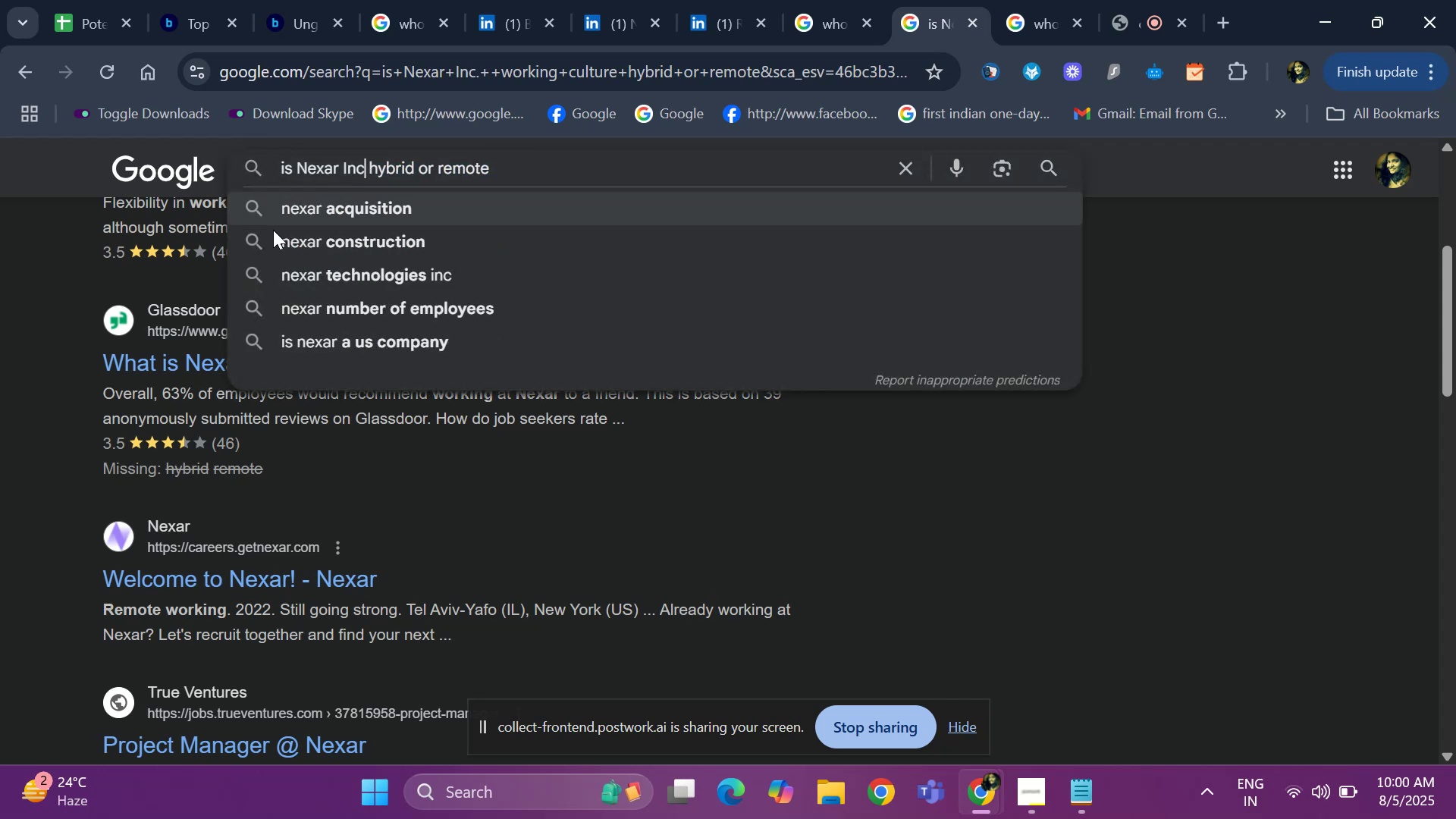 
key(Enter)
 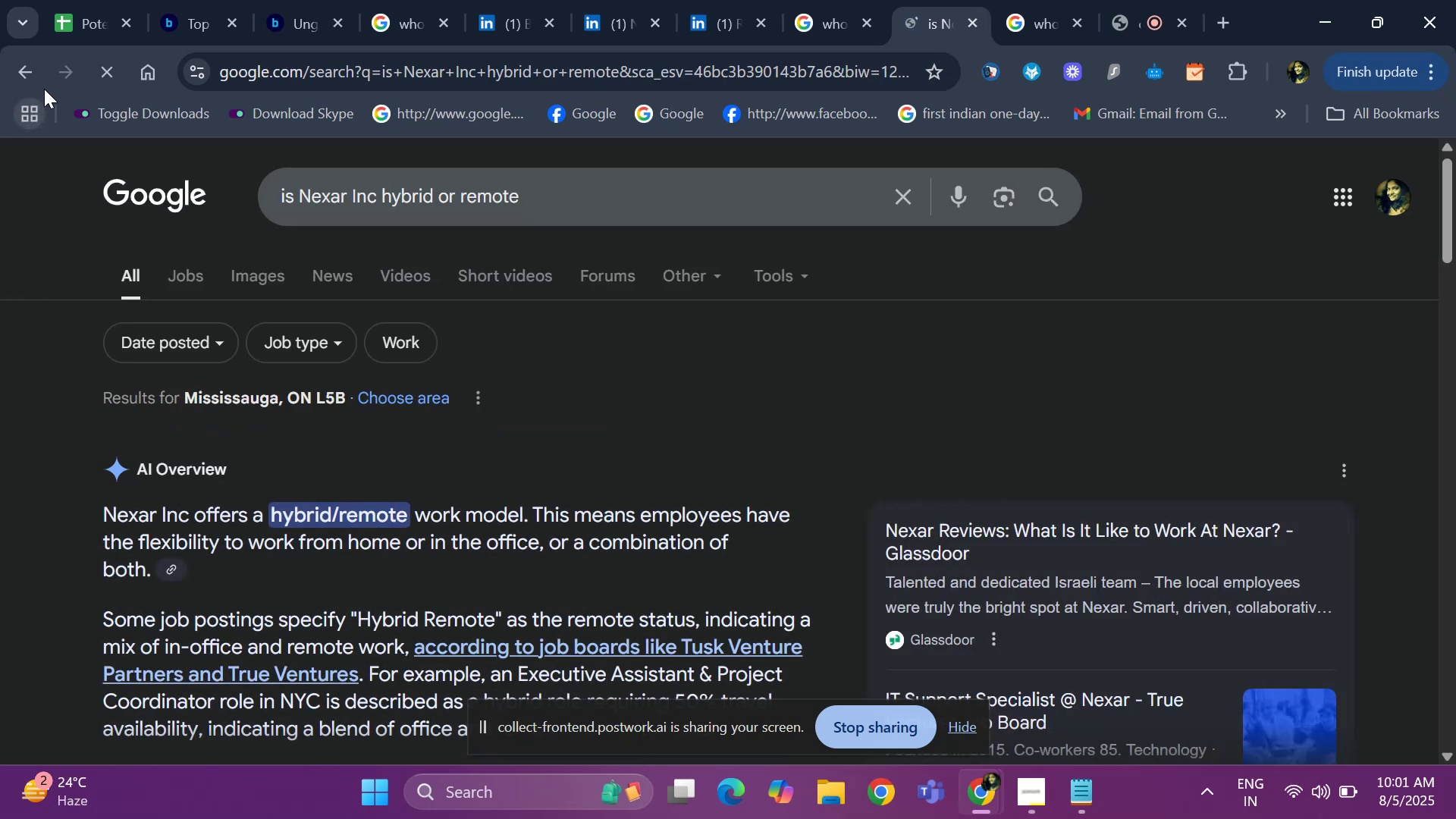 
left_click([64, 30])
 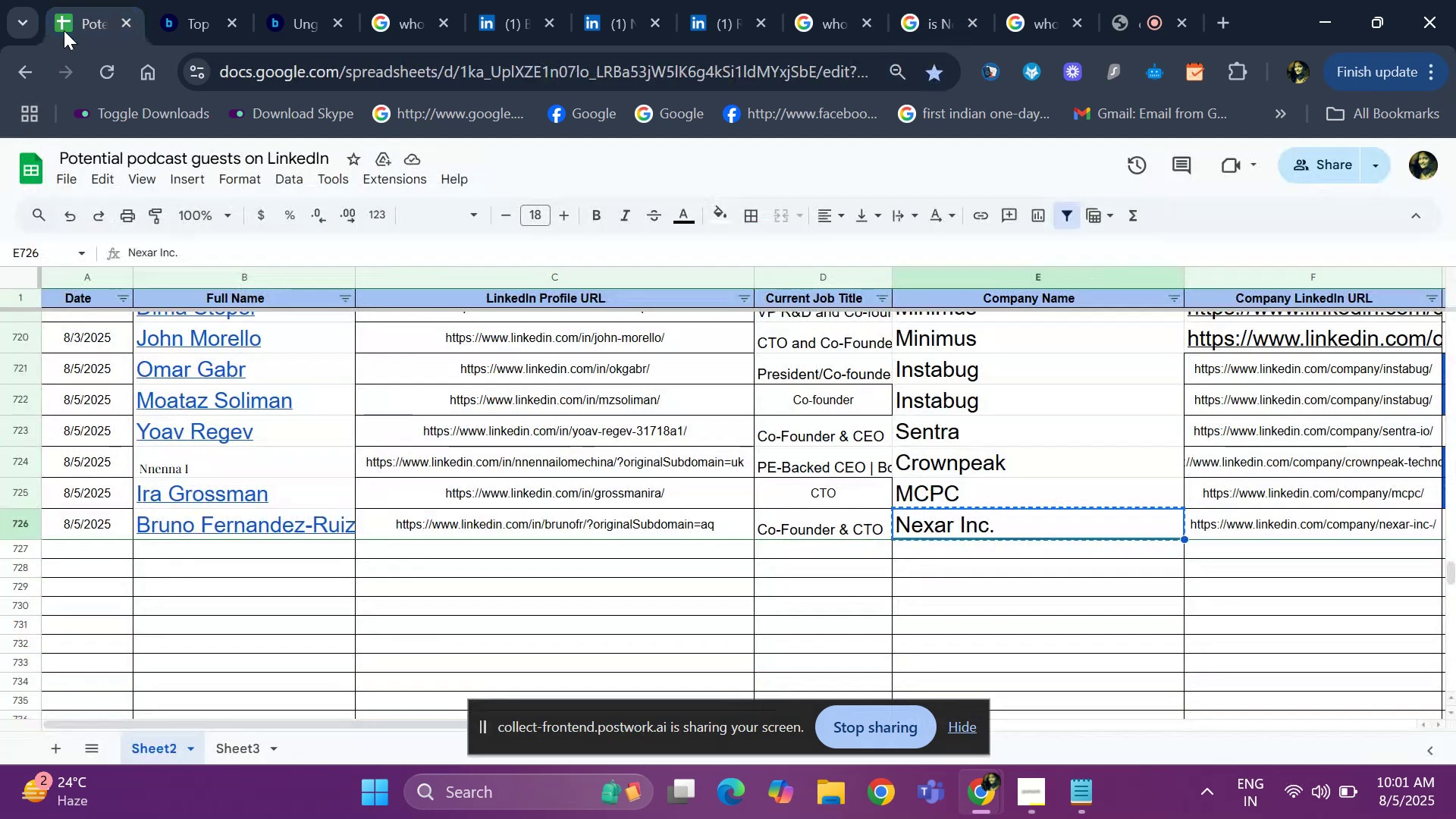 
key(ArrowRight)
 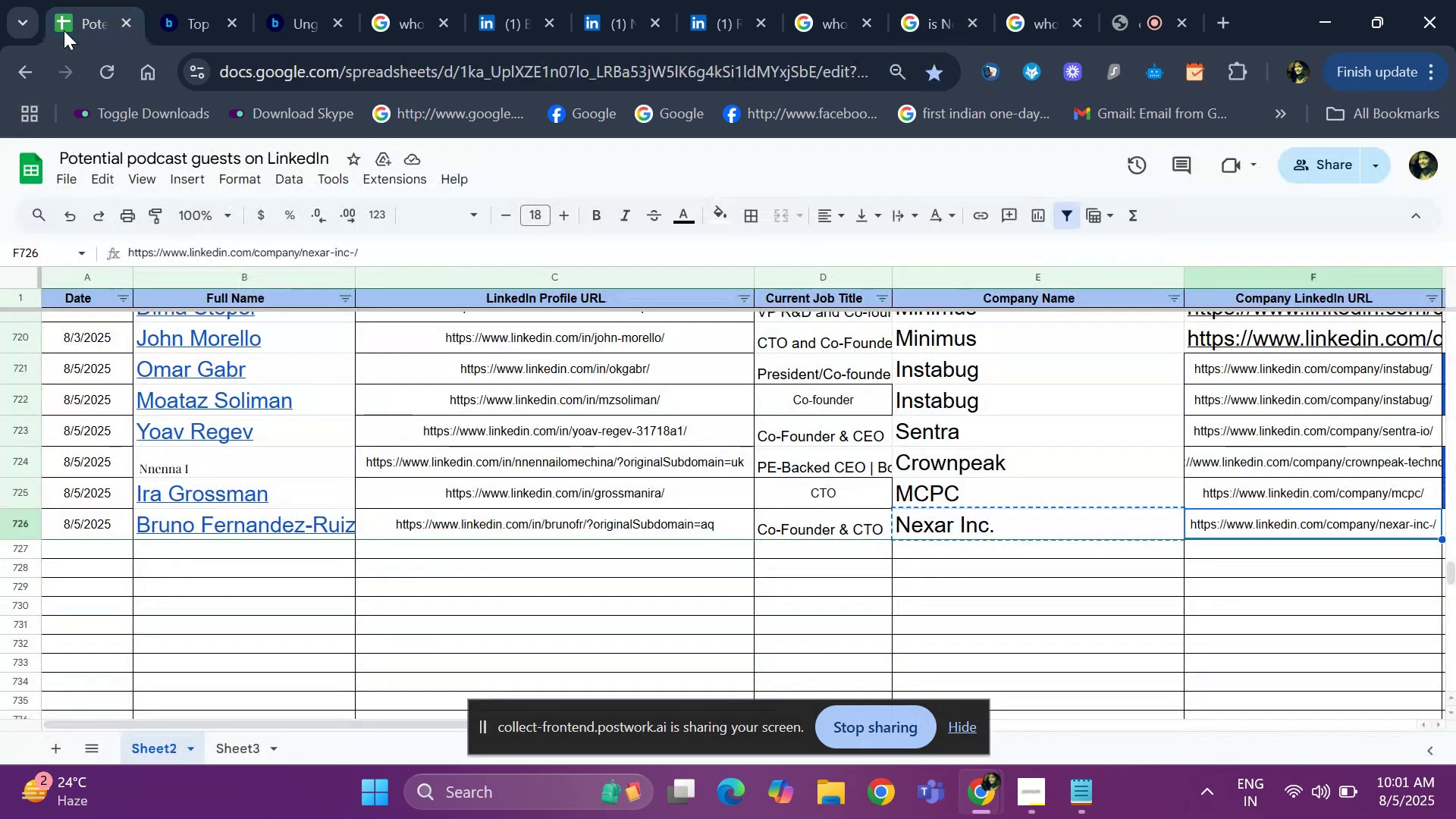 
key(ArrowRight)
 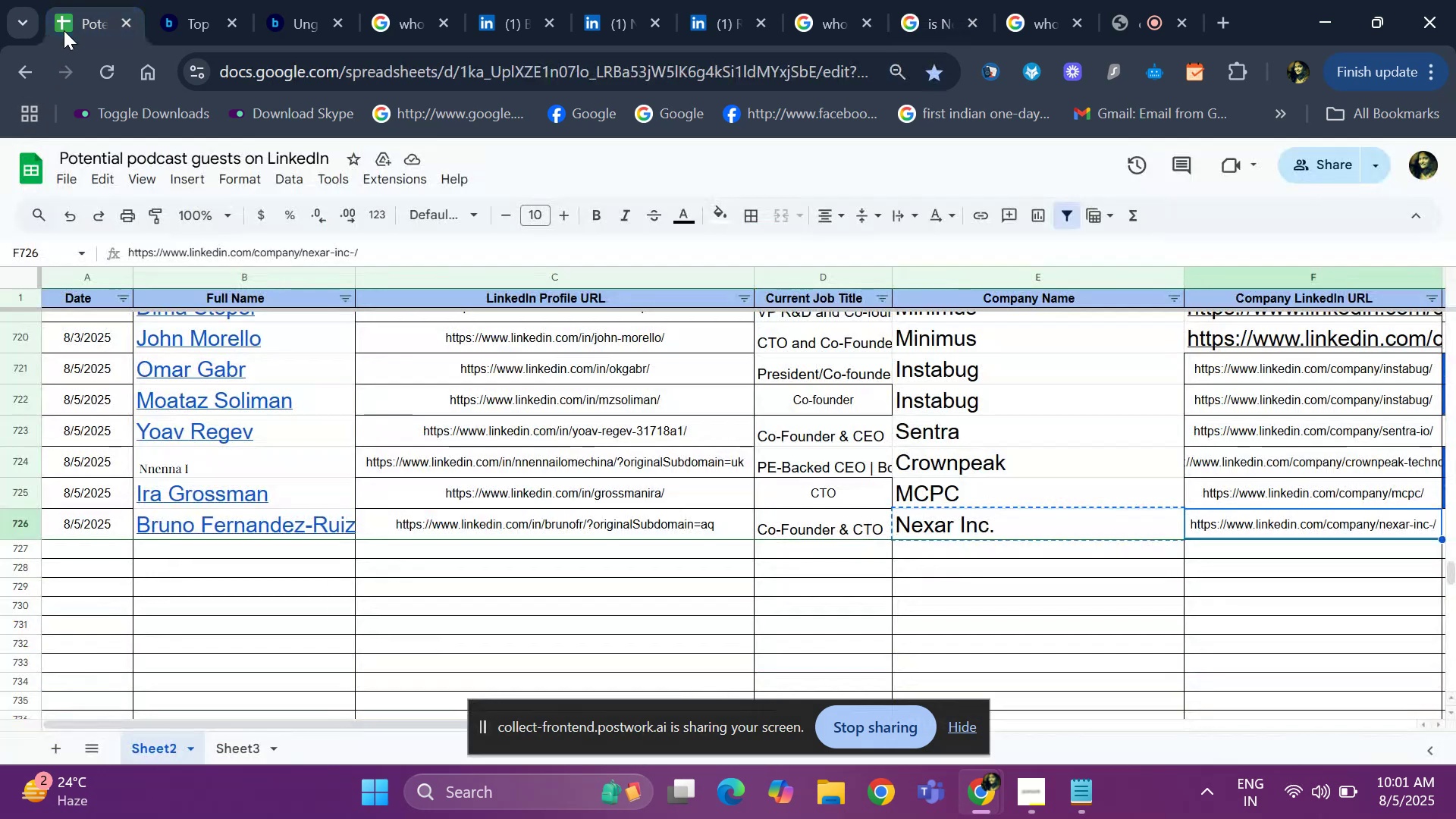 
key(ArrowRight)
 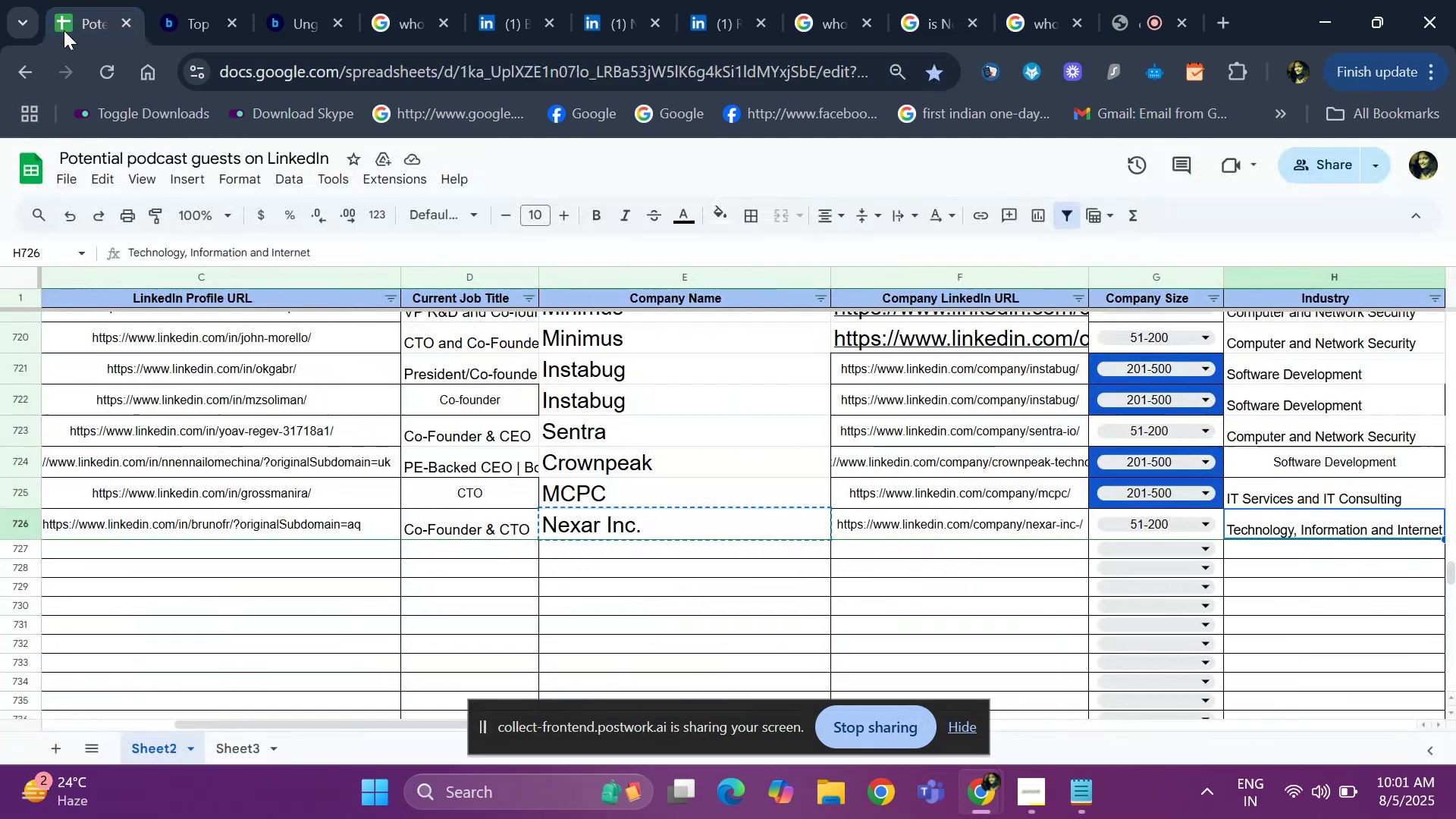 
key(ArrowRight)
 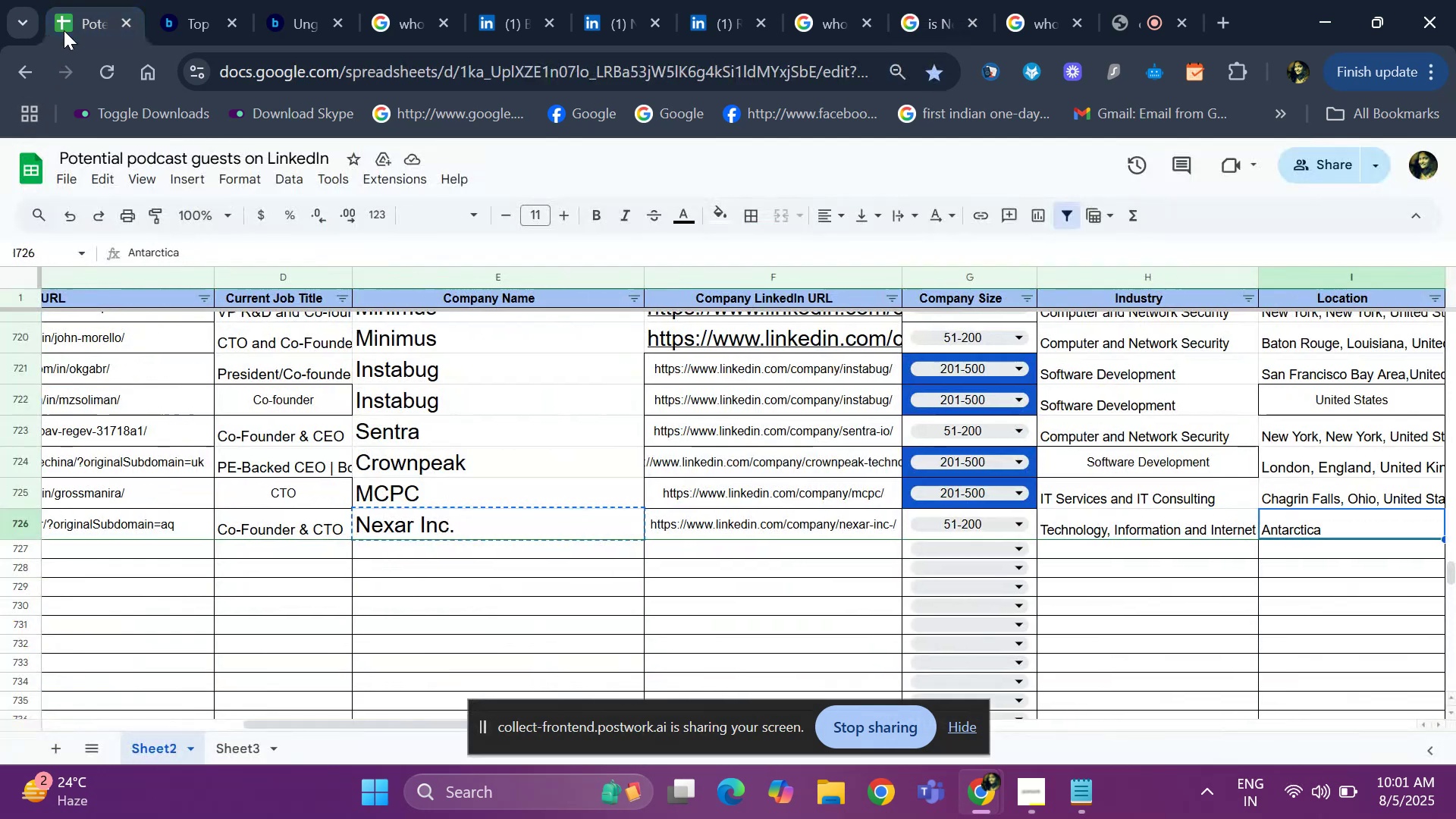 
key(ArrowRight)
 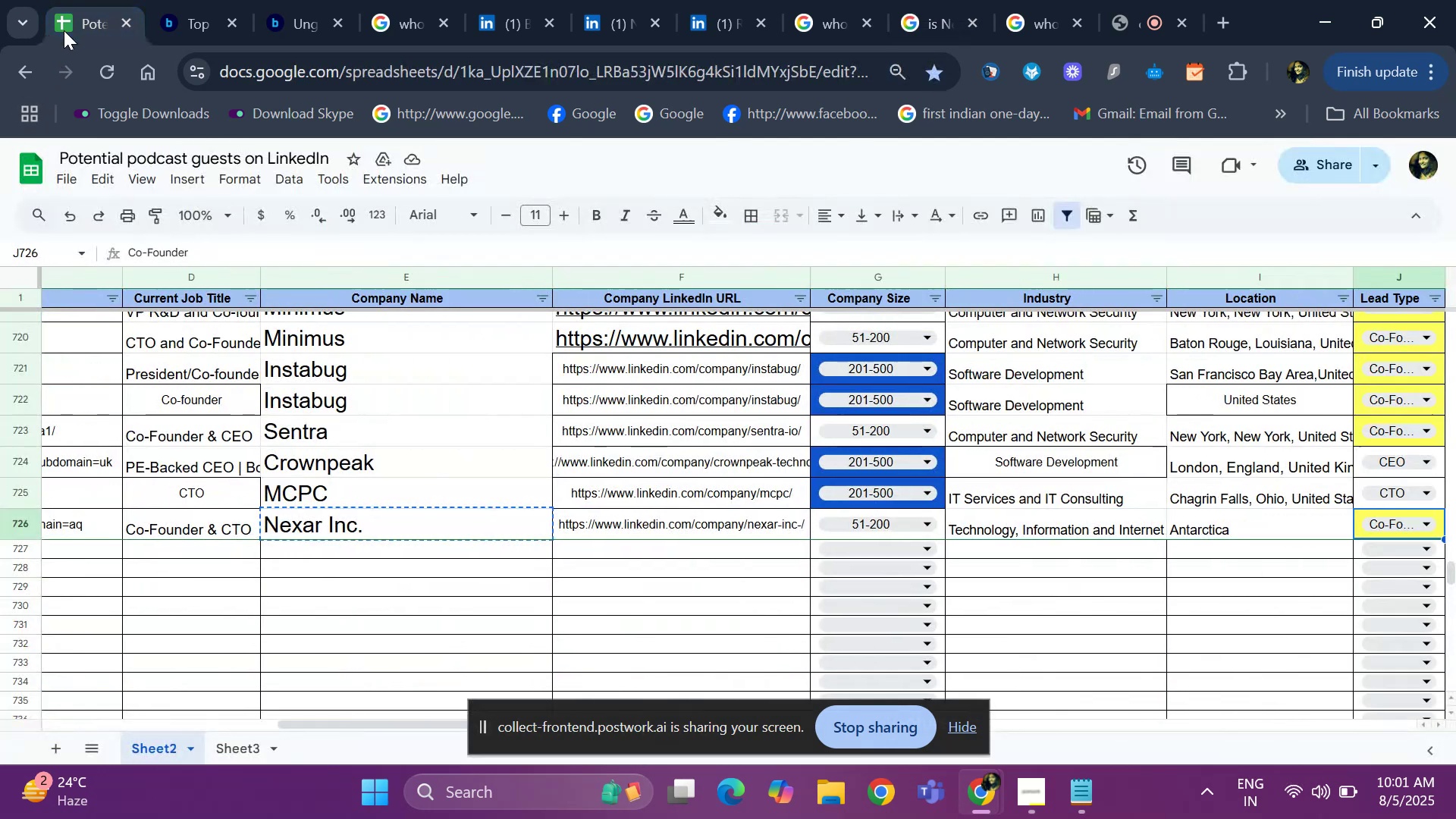 
key(ArrowRight)
 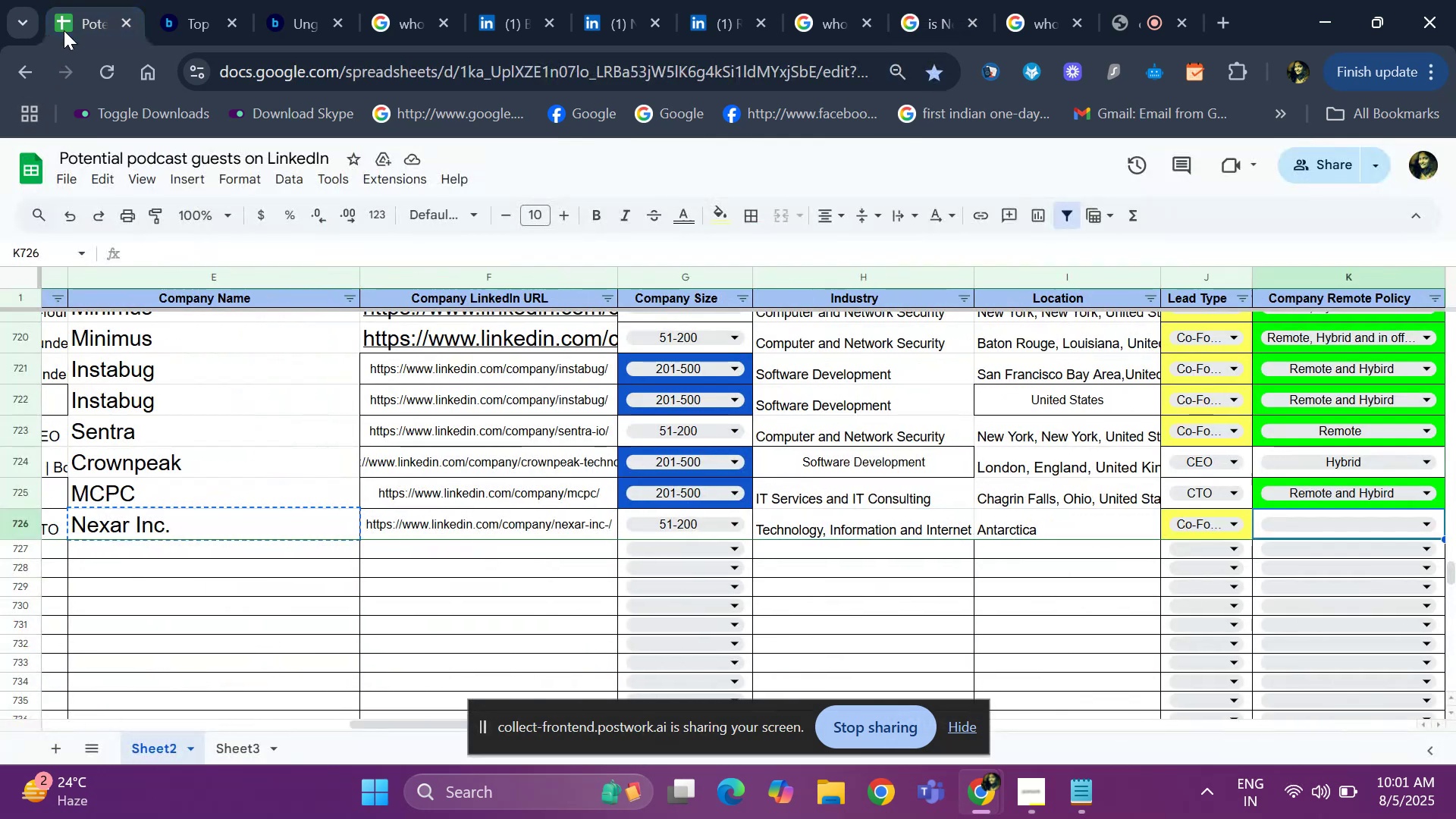 
key(ArrowRight)
 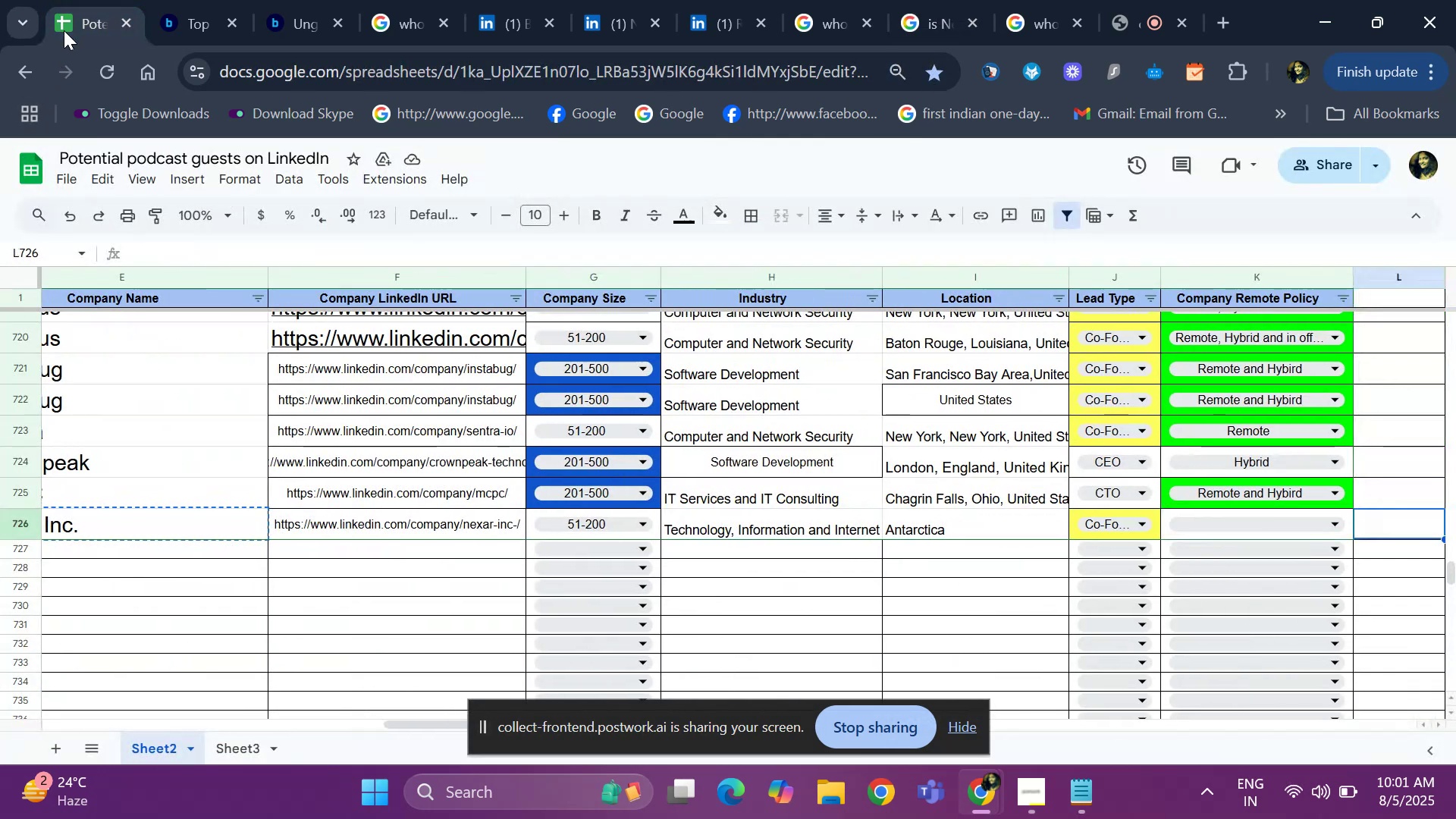 
key(ArrowLeft)
 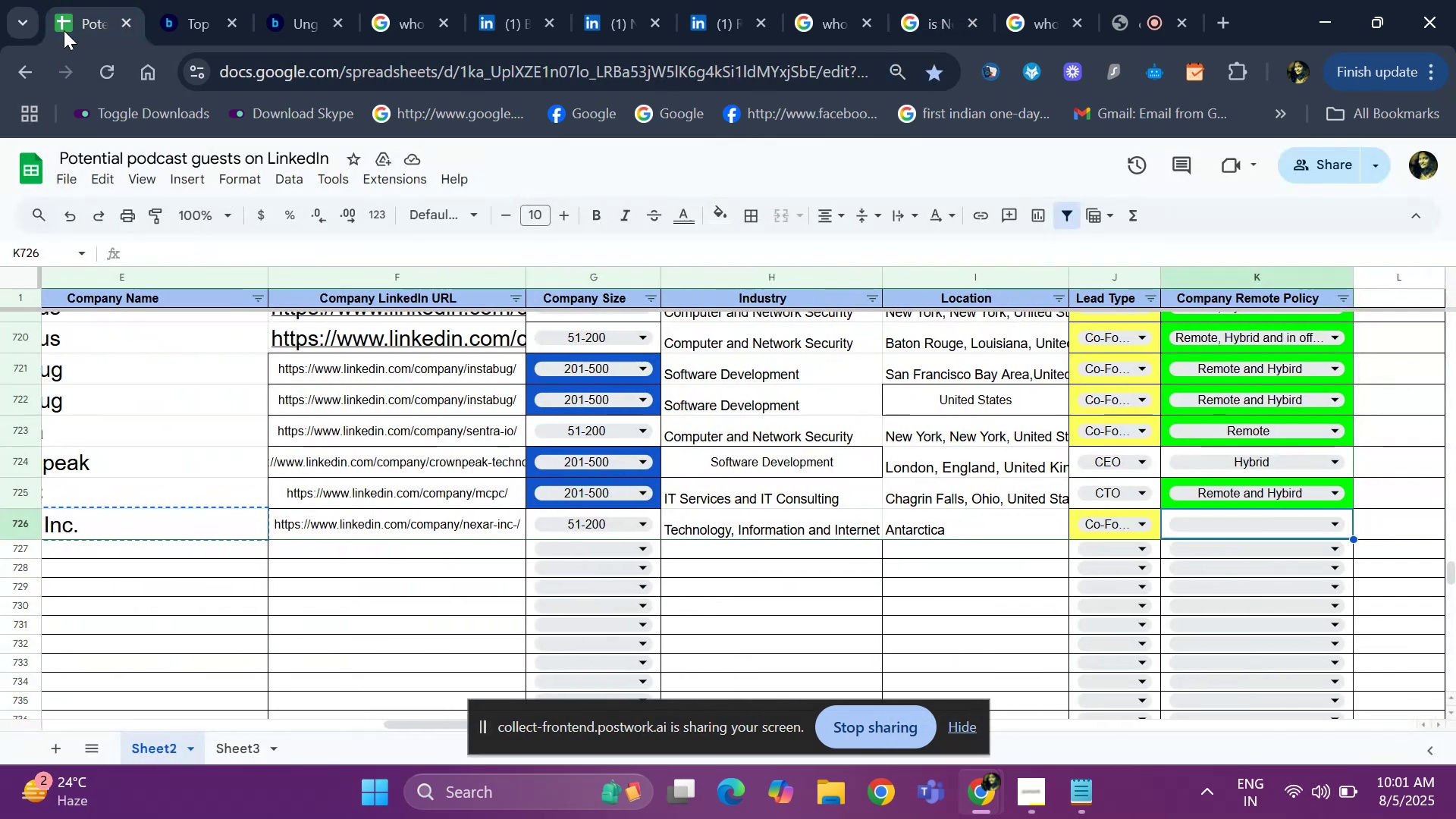 
key(Enter)
 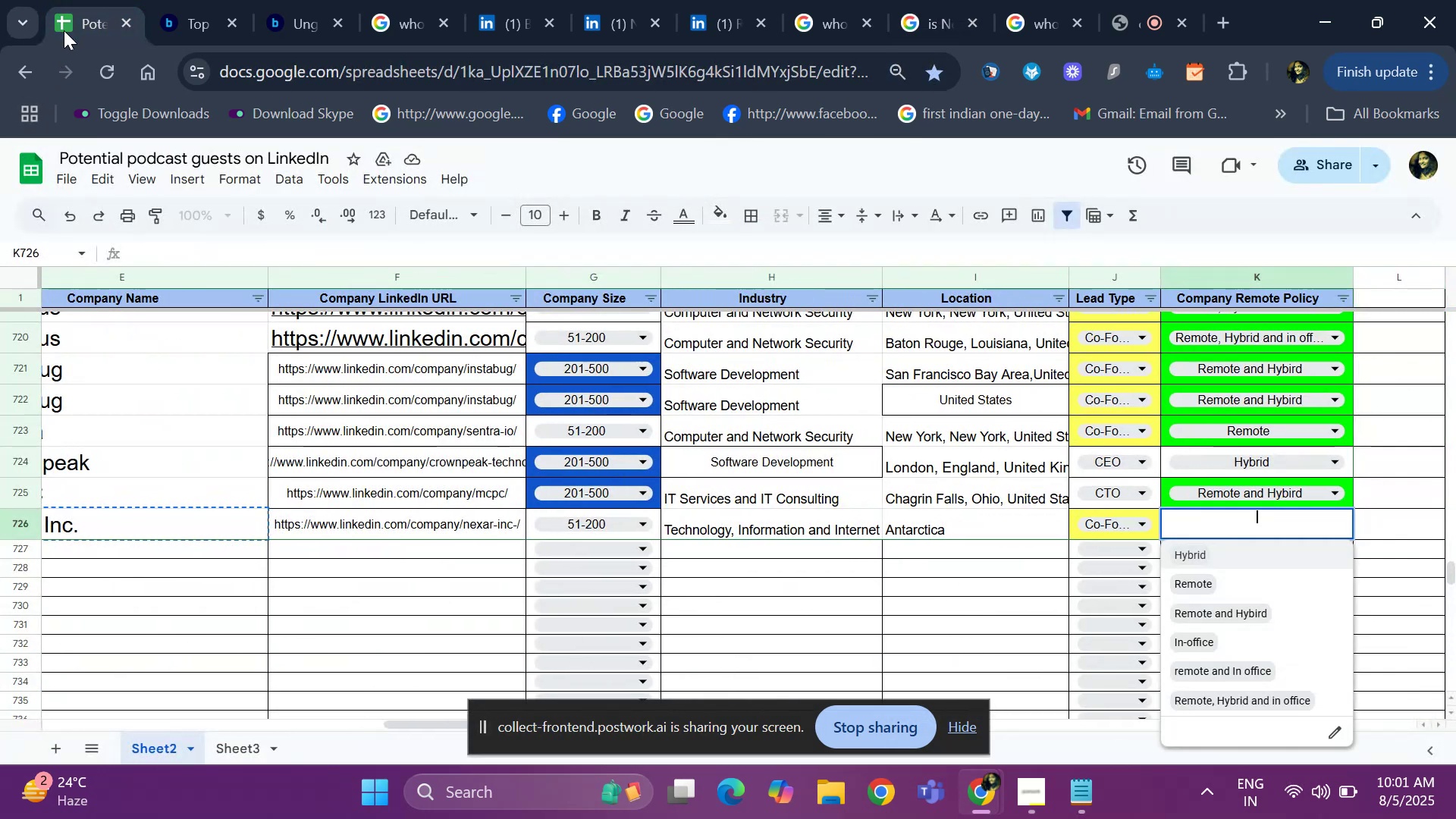 
key(ArrowDown)
 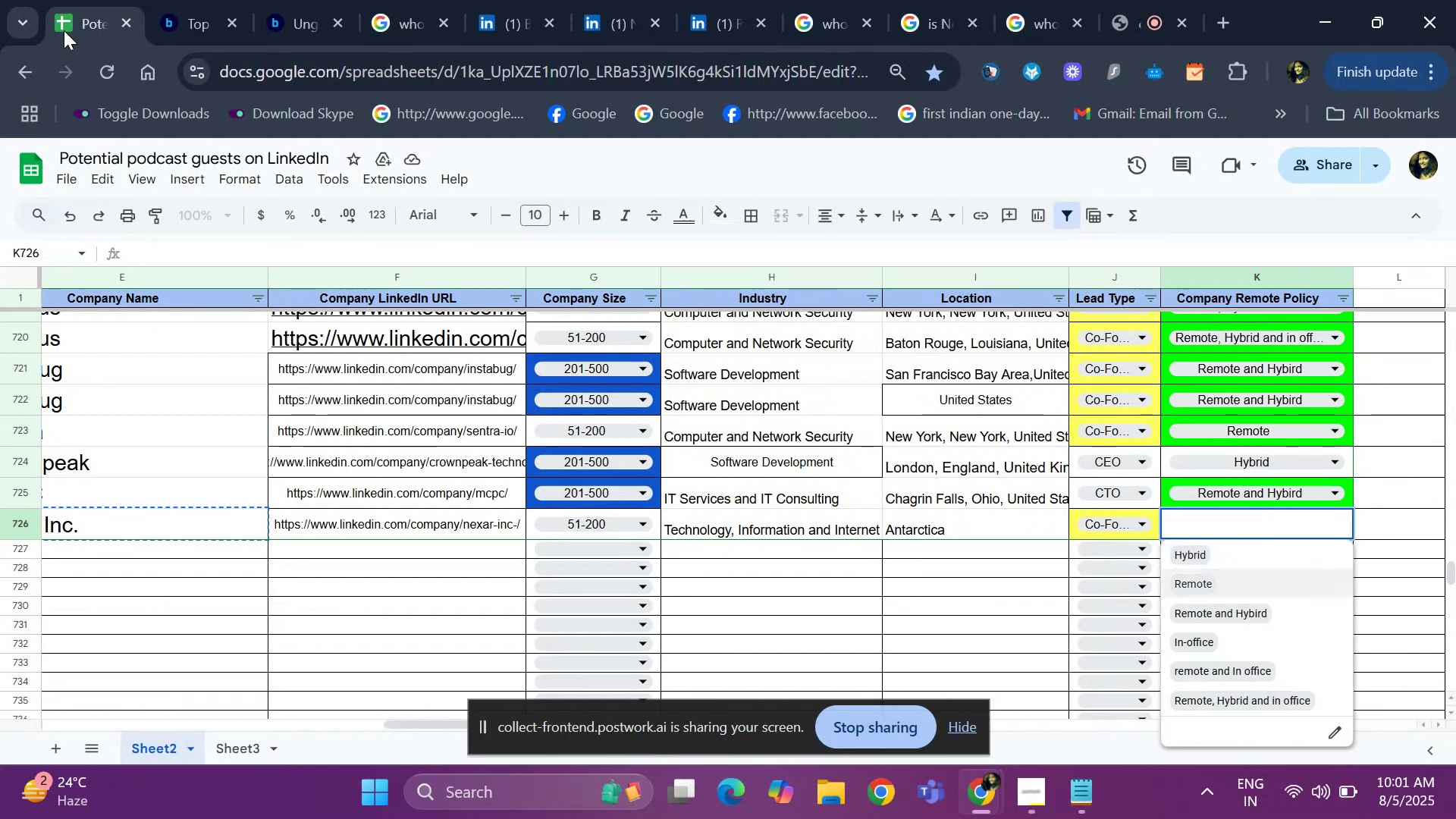 
key(ArrowDown)
 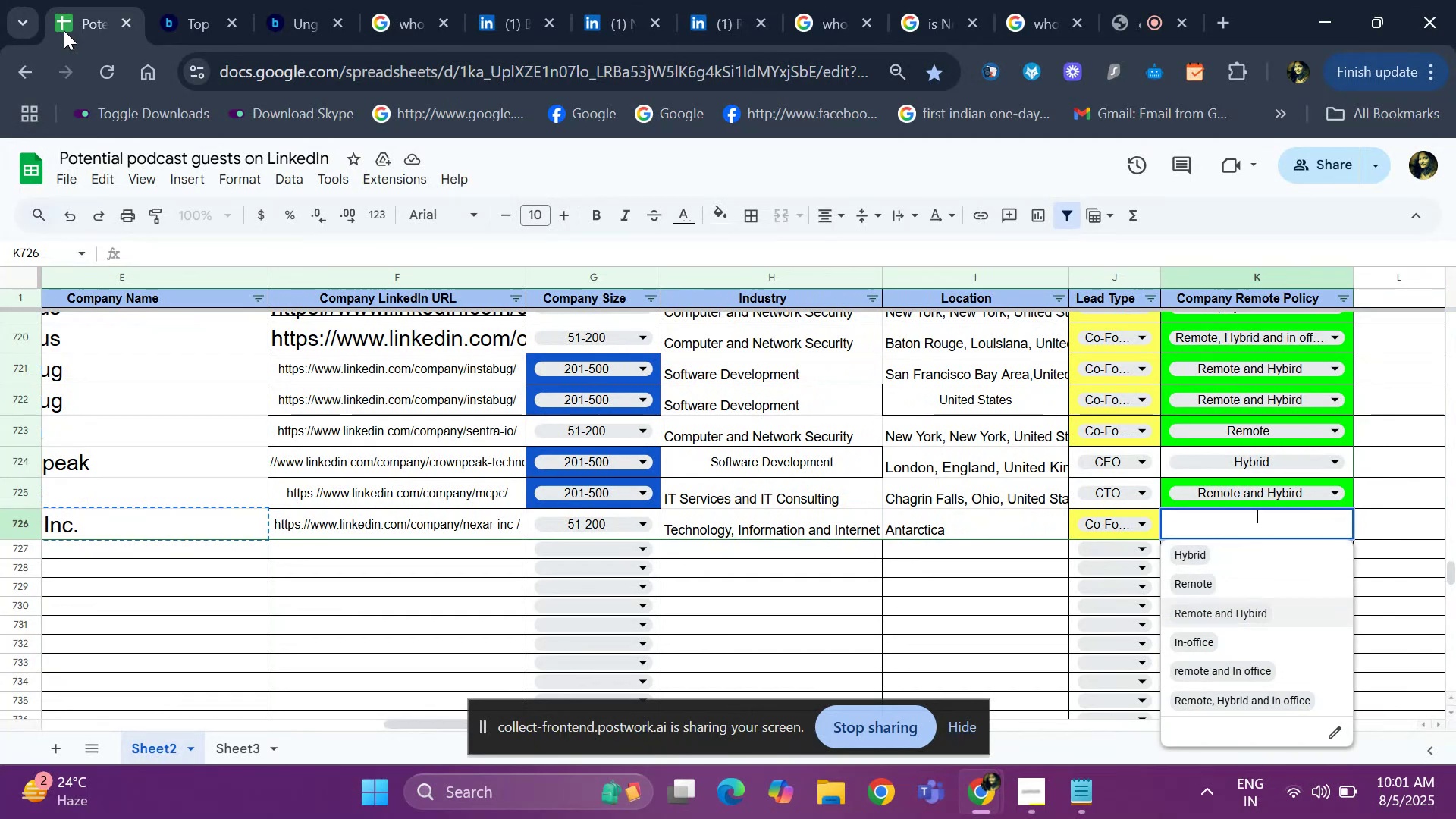 
key(Enter)
 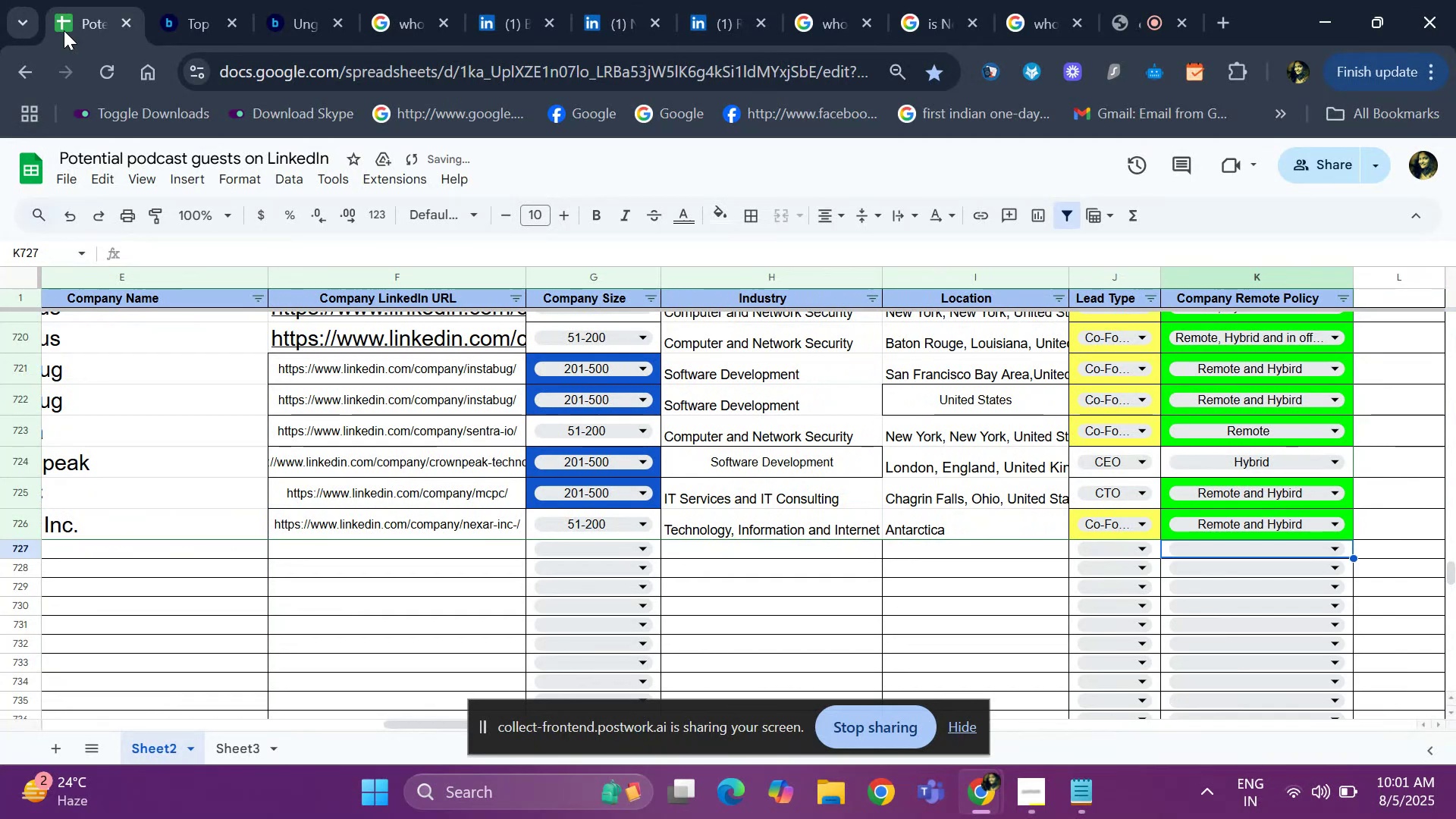 
hold_key(key=ArrowLeft, duration=1.1)
 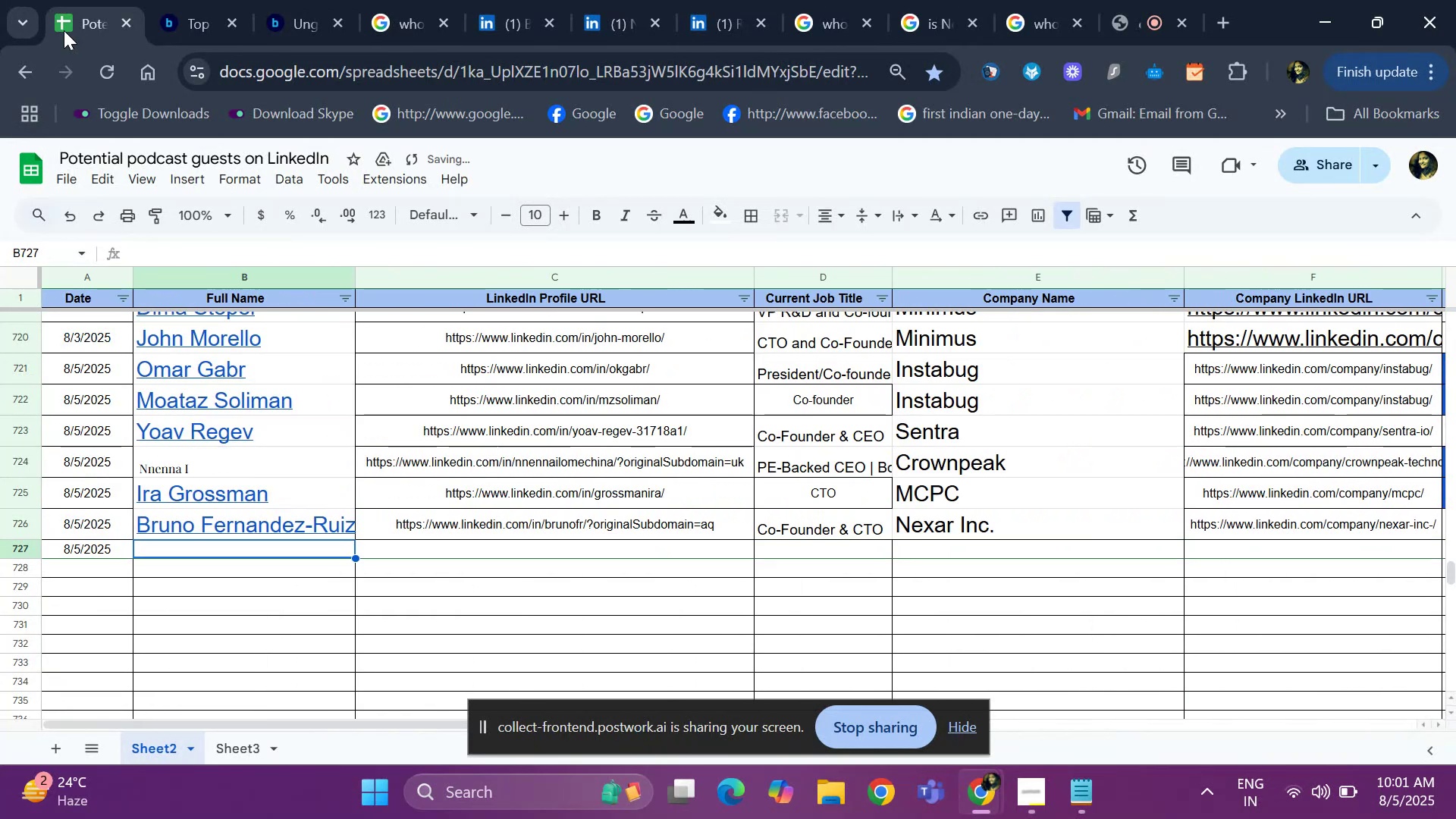 
key(Control+D)
 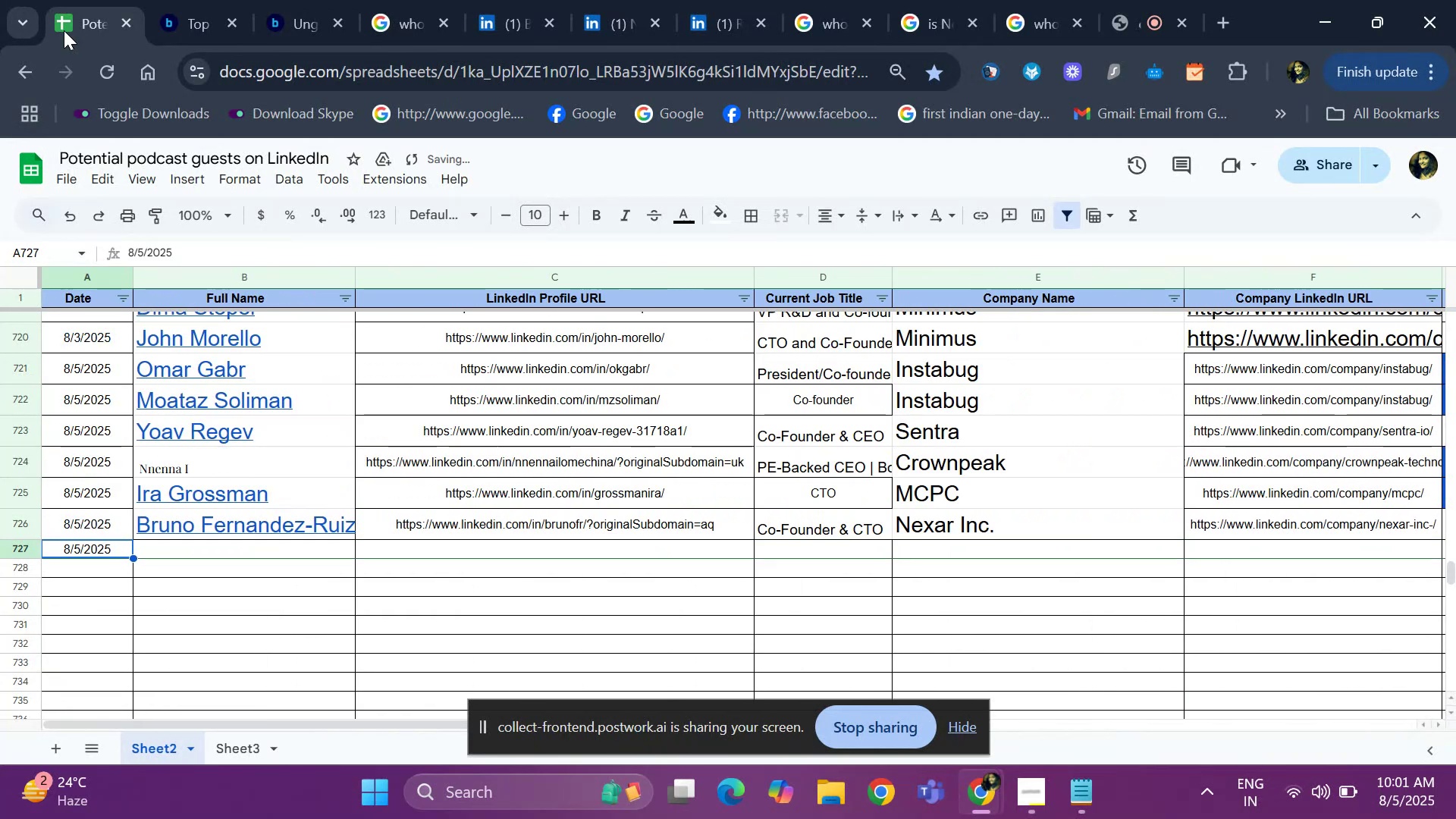 
key(ArrowRight)
 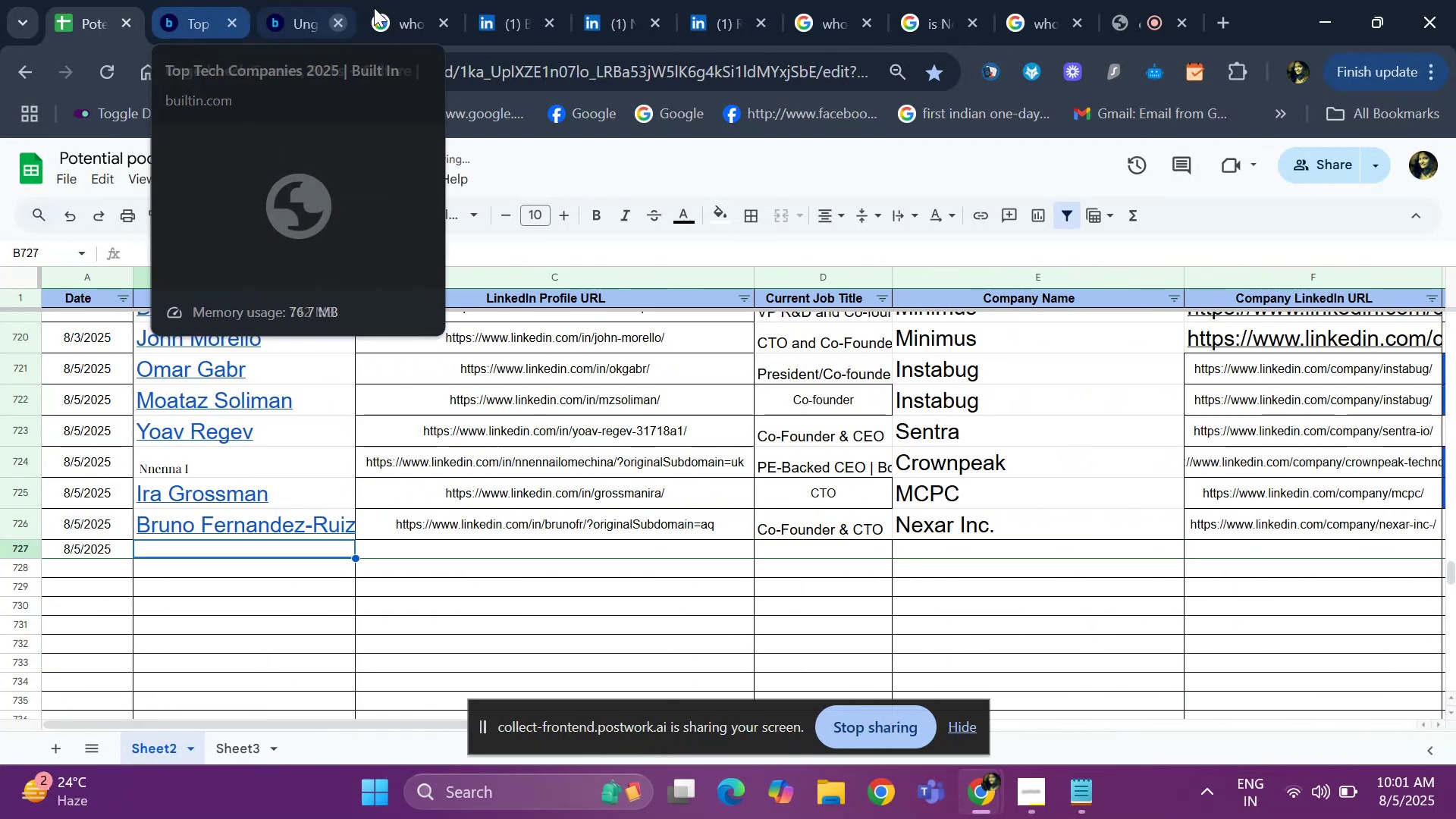 
left_click([482, 0])
 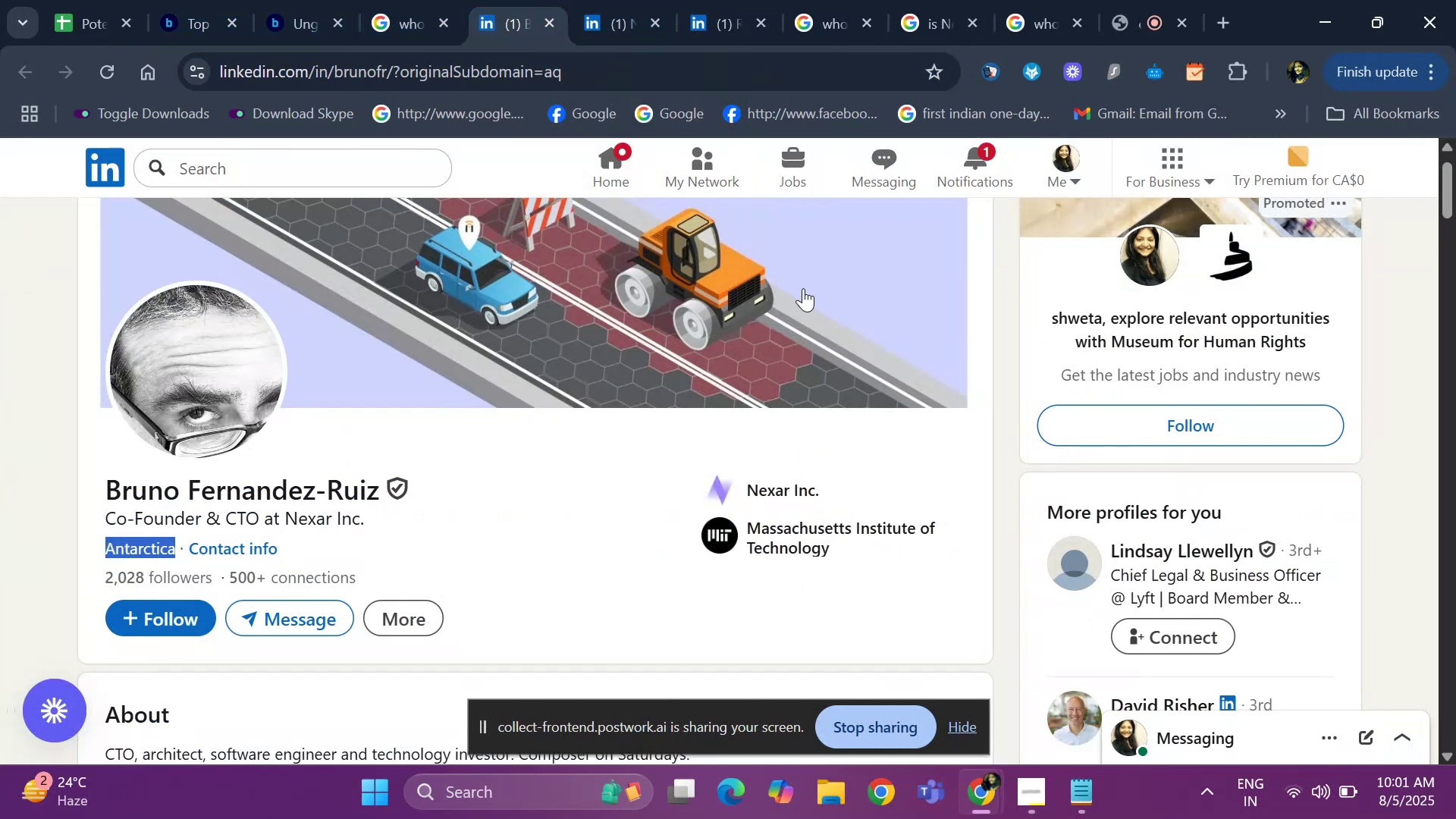 
key(ArrowDown)
 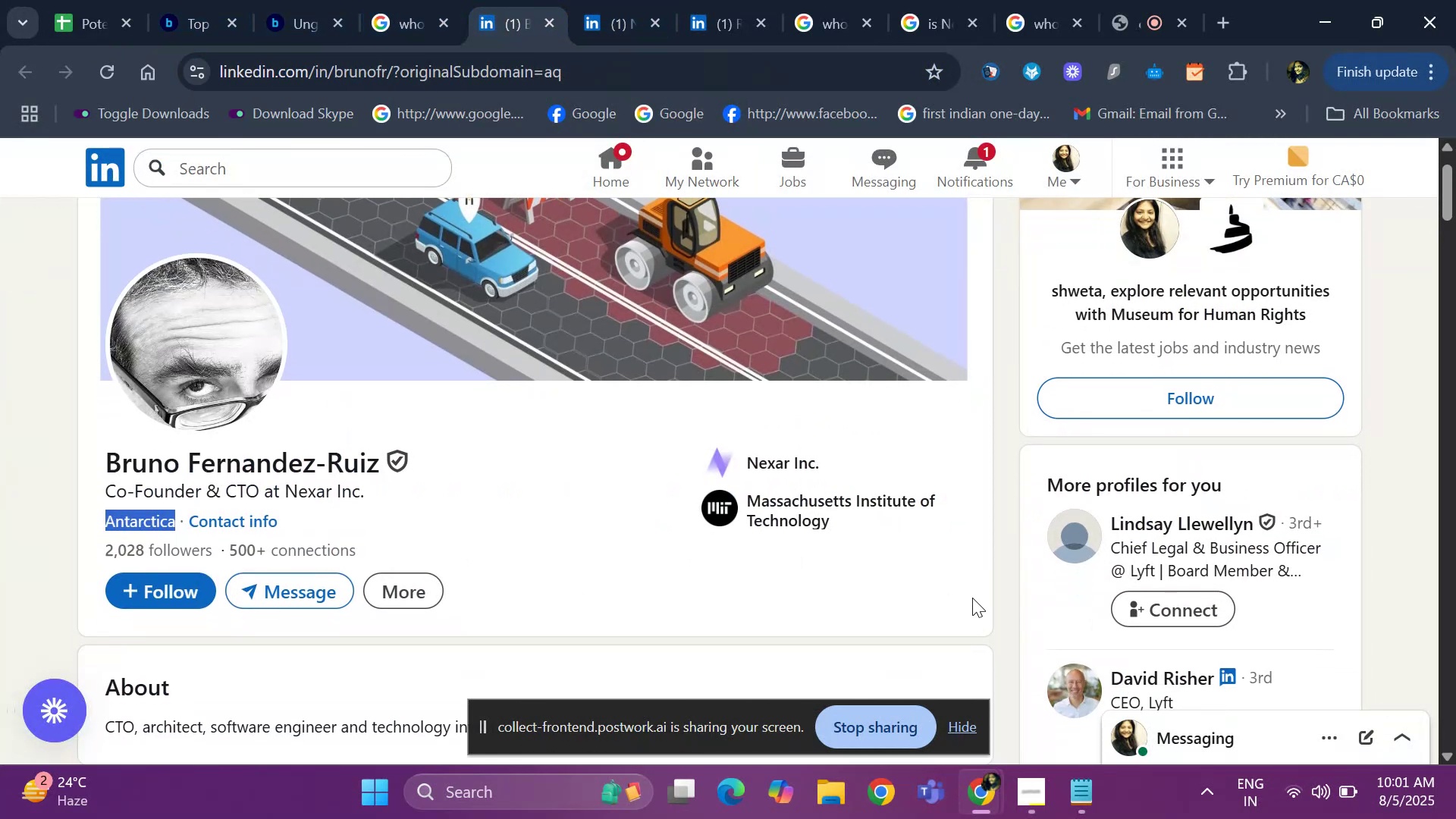 
key(ArrowDown)
 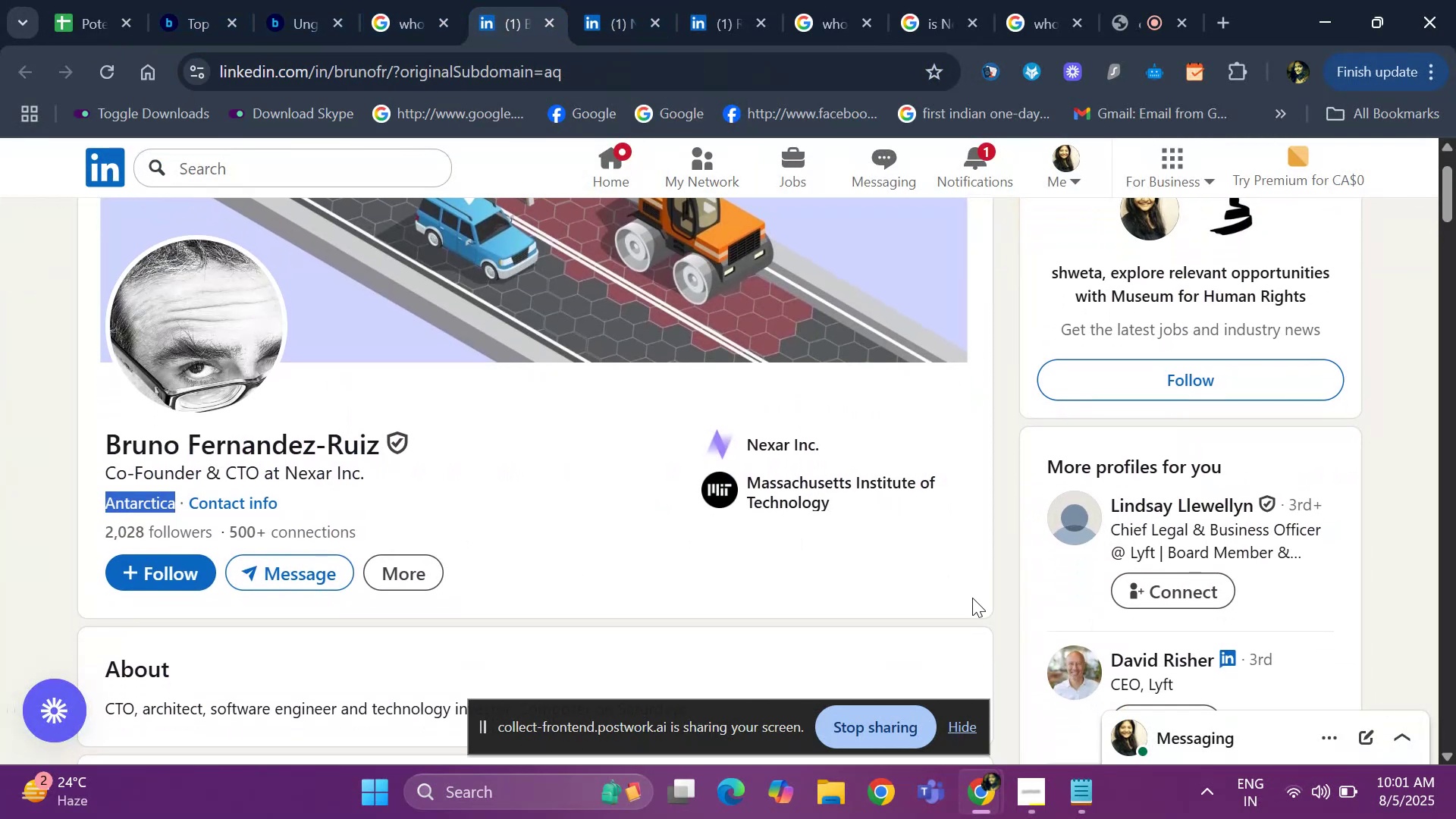 
key(ArrowDown)
 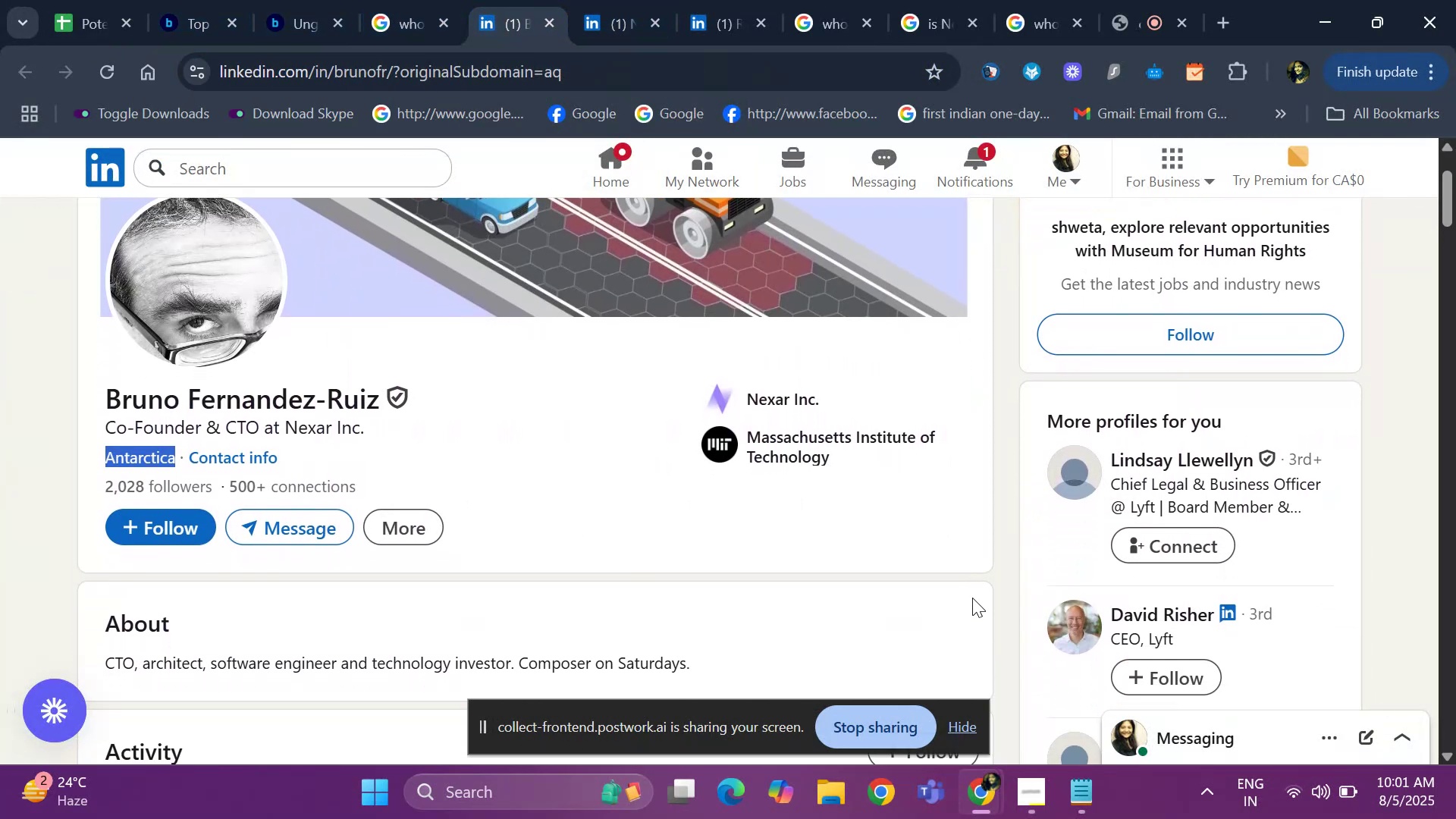 
key(ArrowDown)
 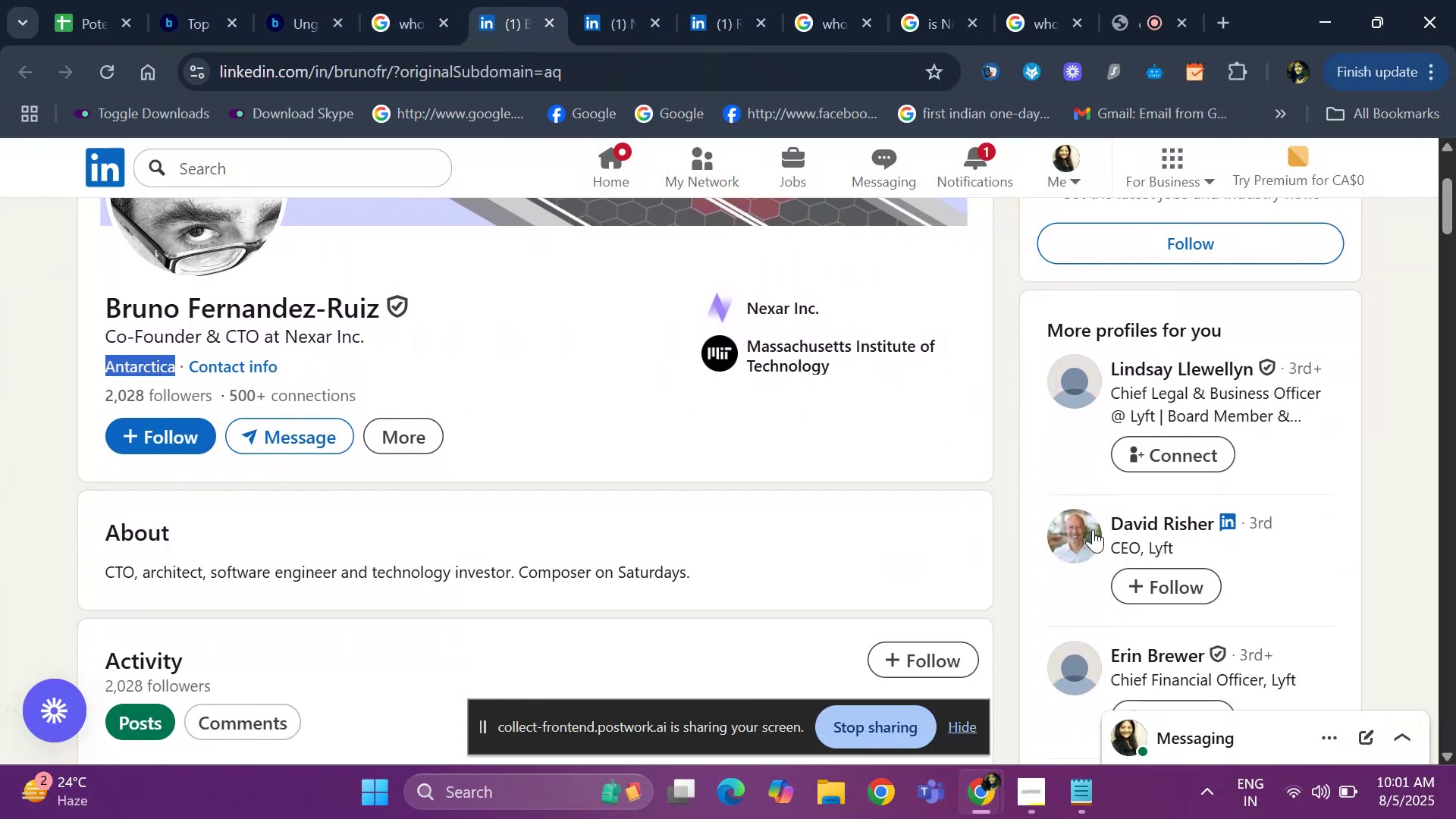 
key(ArrowDown)
 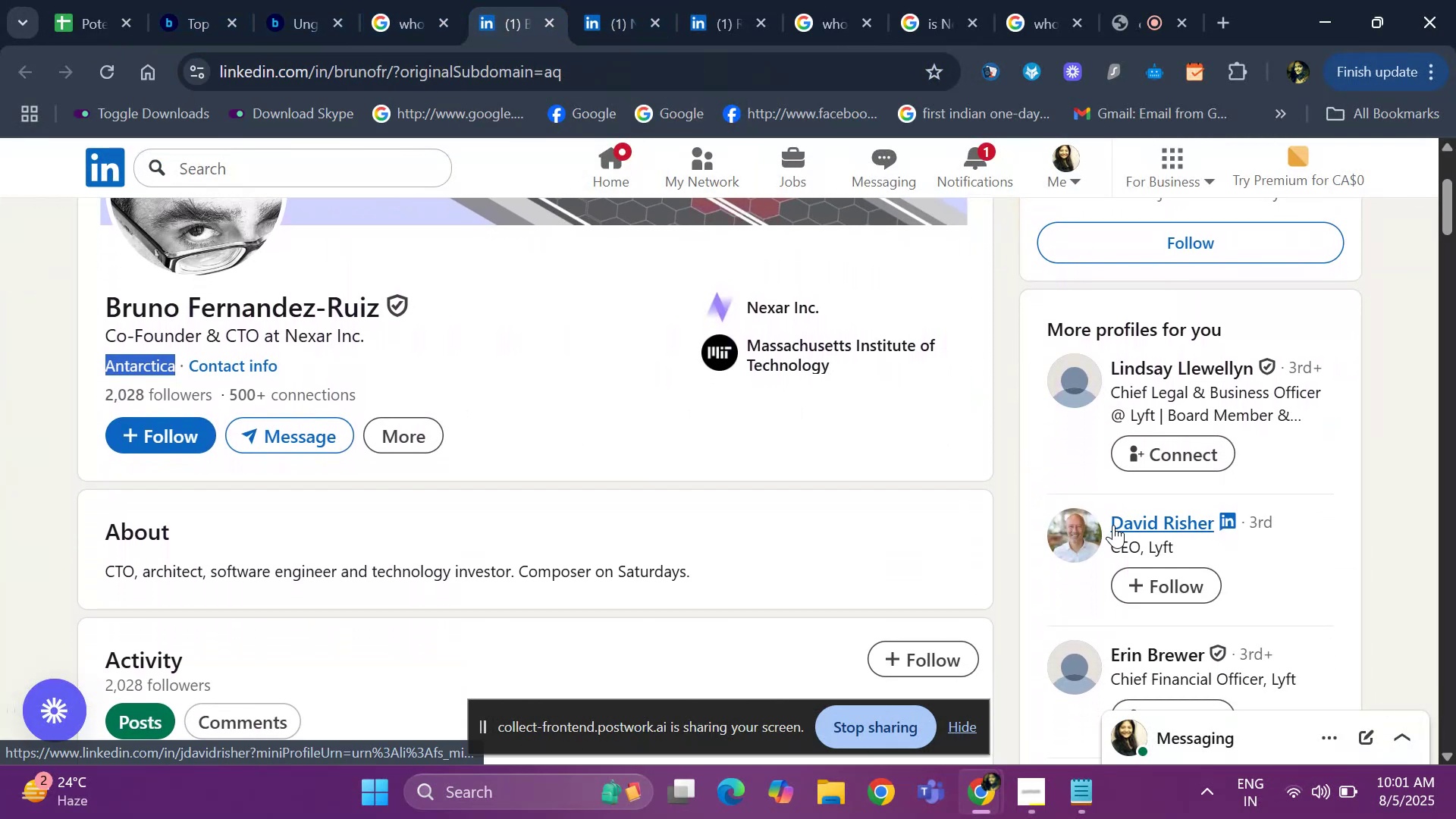 
key(ArrowDown)
 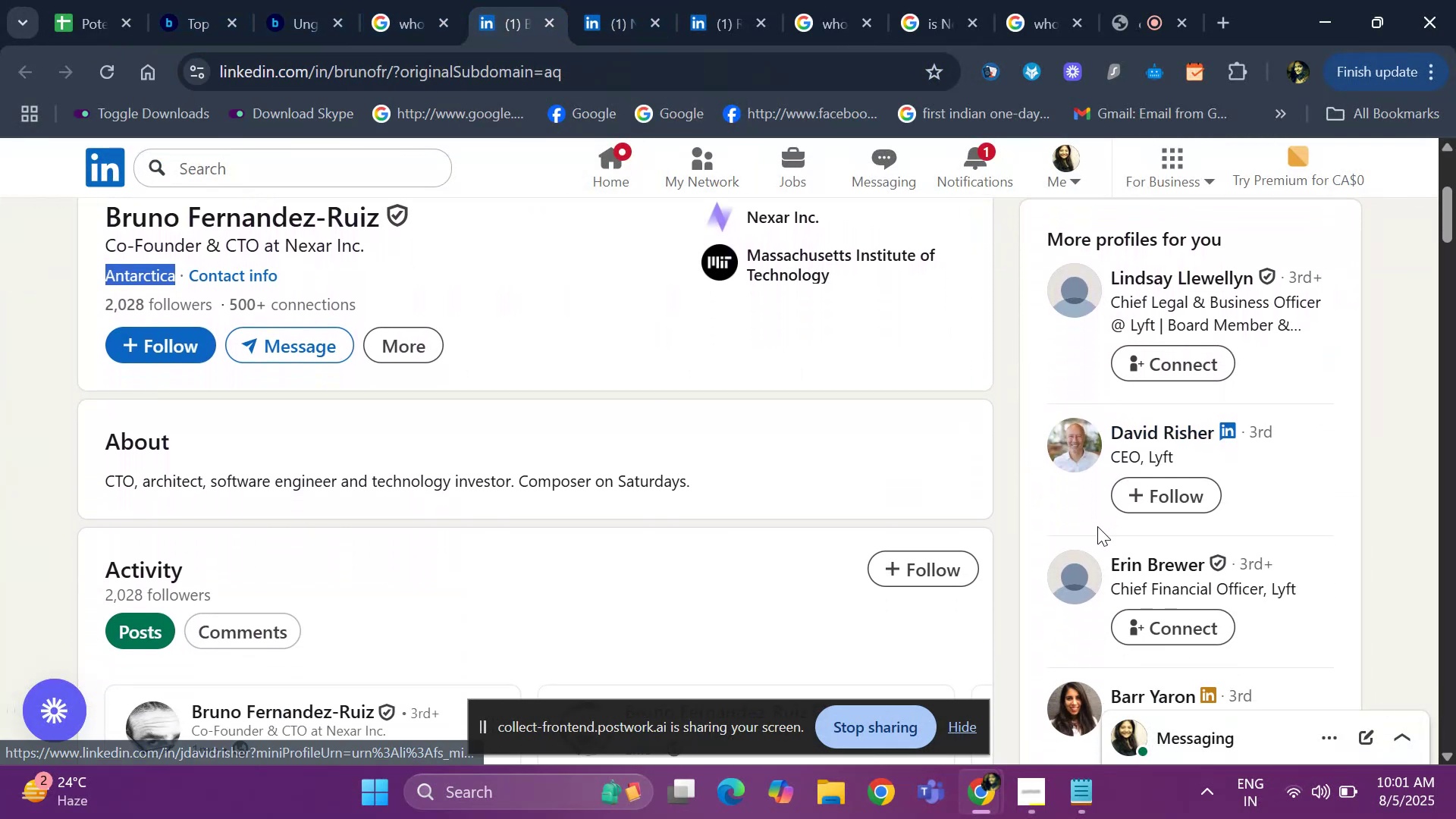 
key(ArrowDown)
 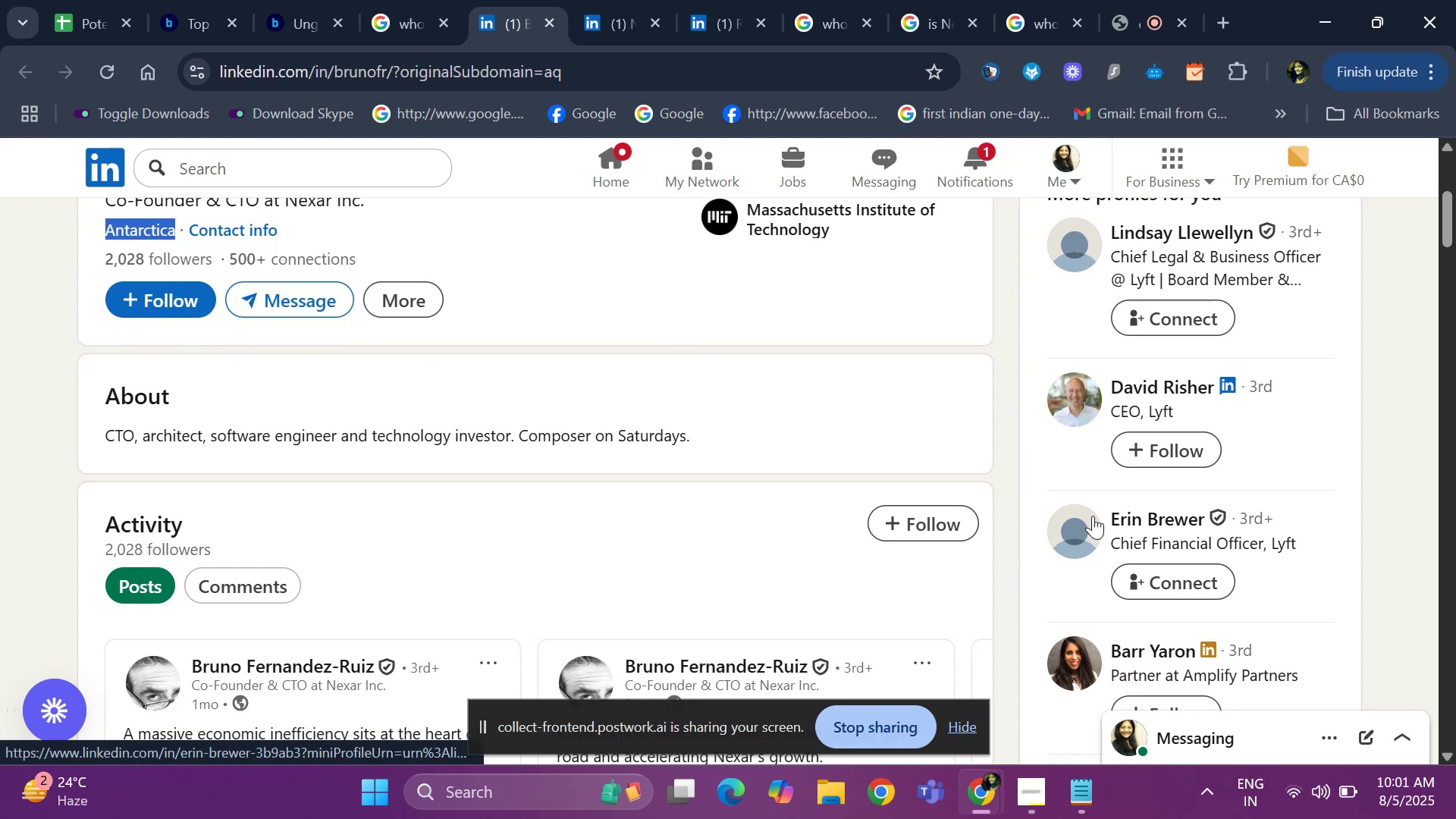 
key(ArrowDown)
 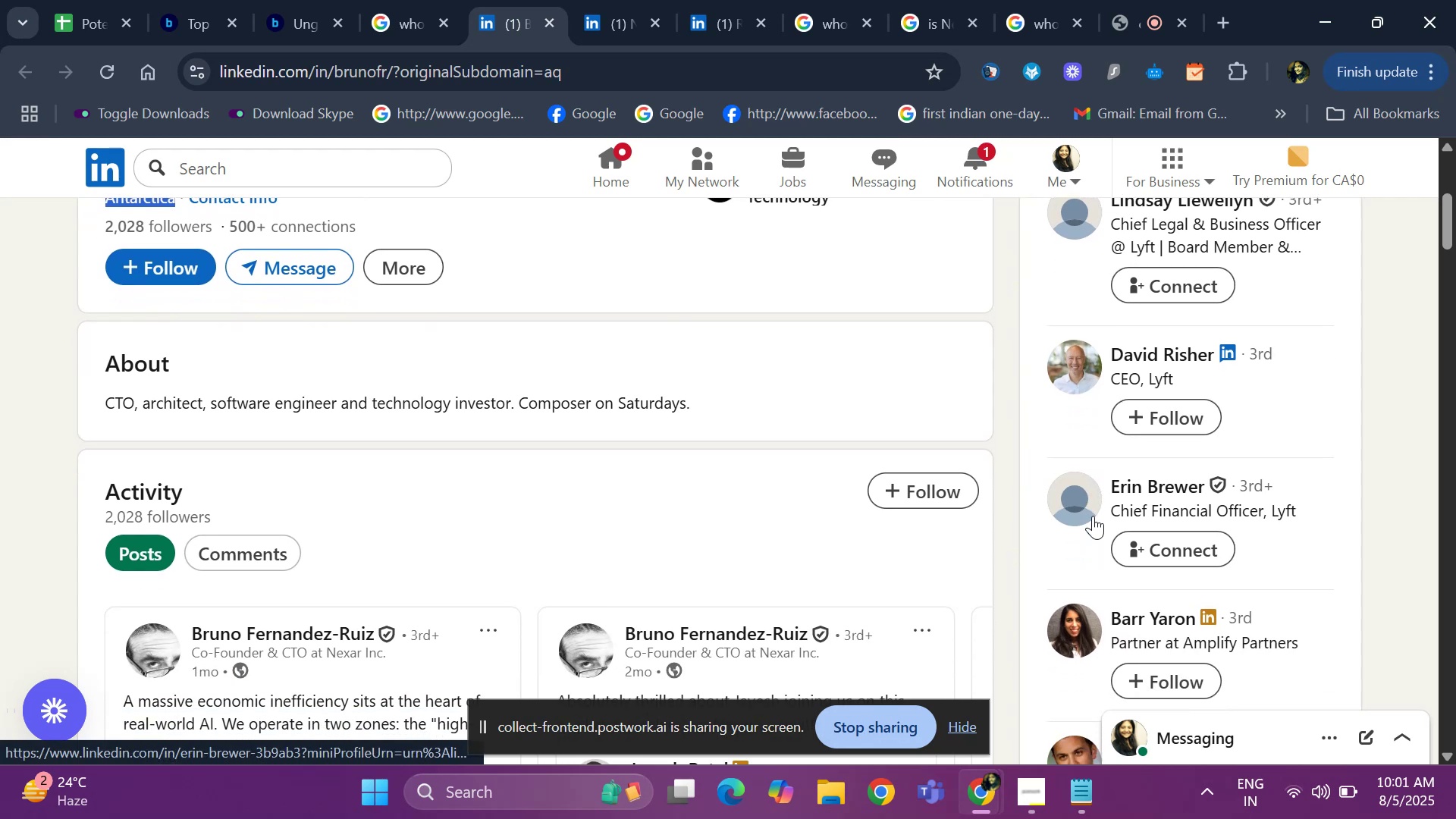 
key(ArrowDown)
 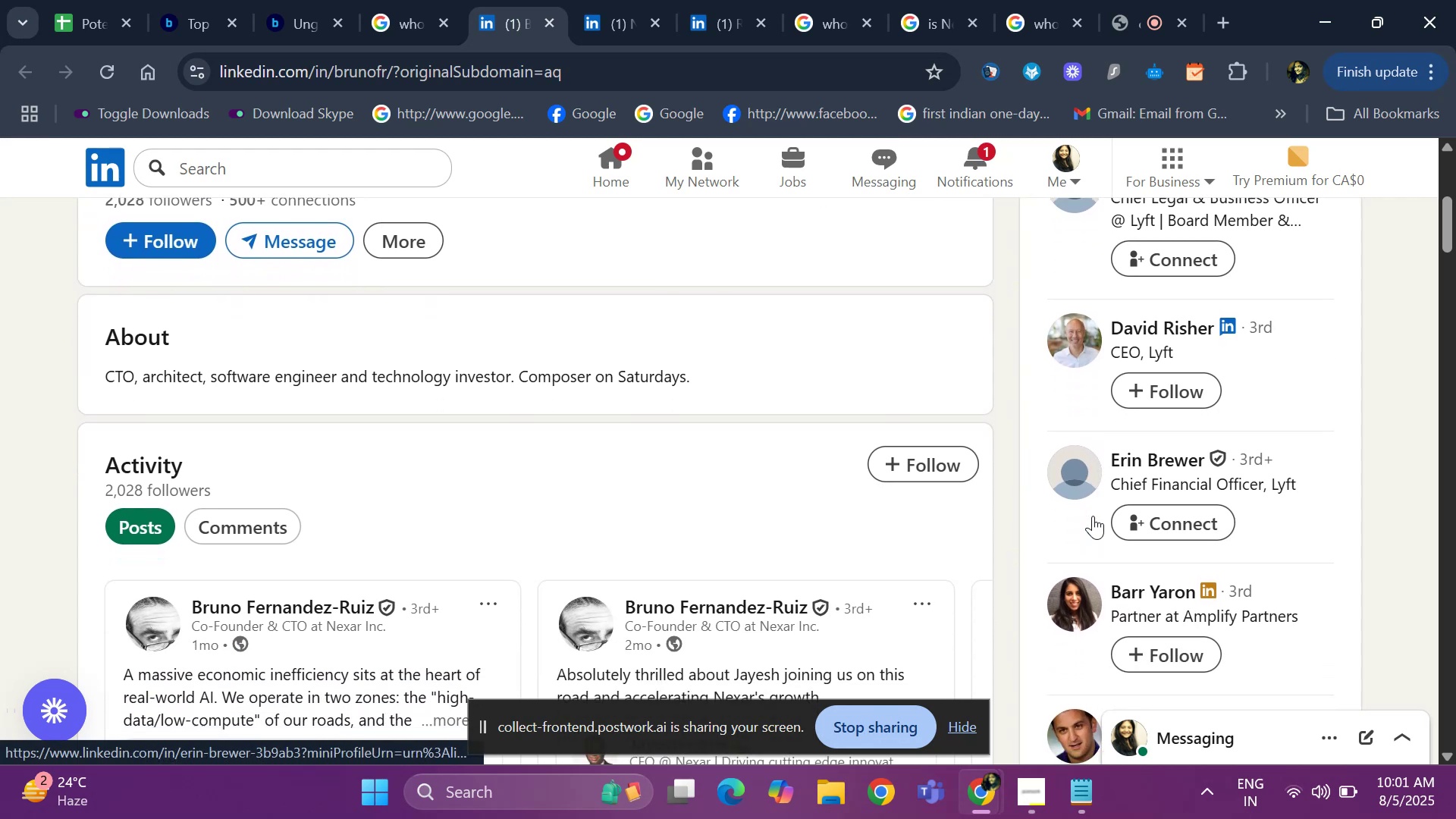 
key(ArrowDown)
 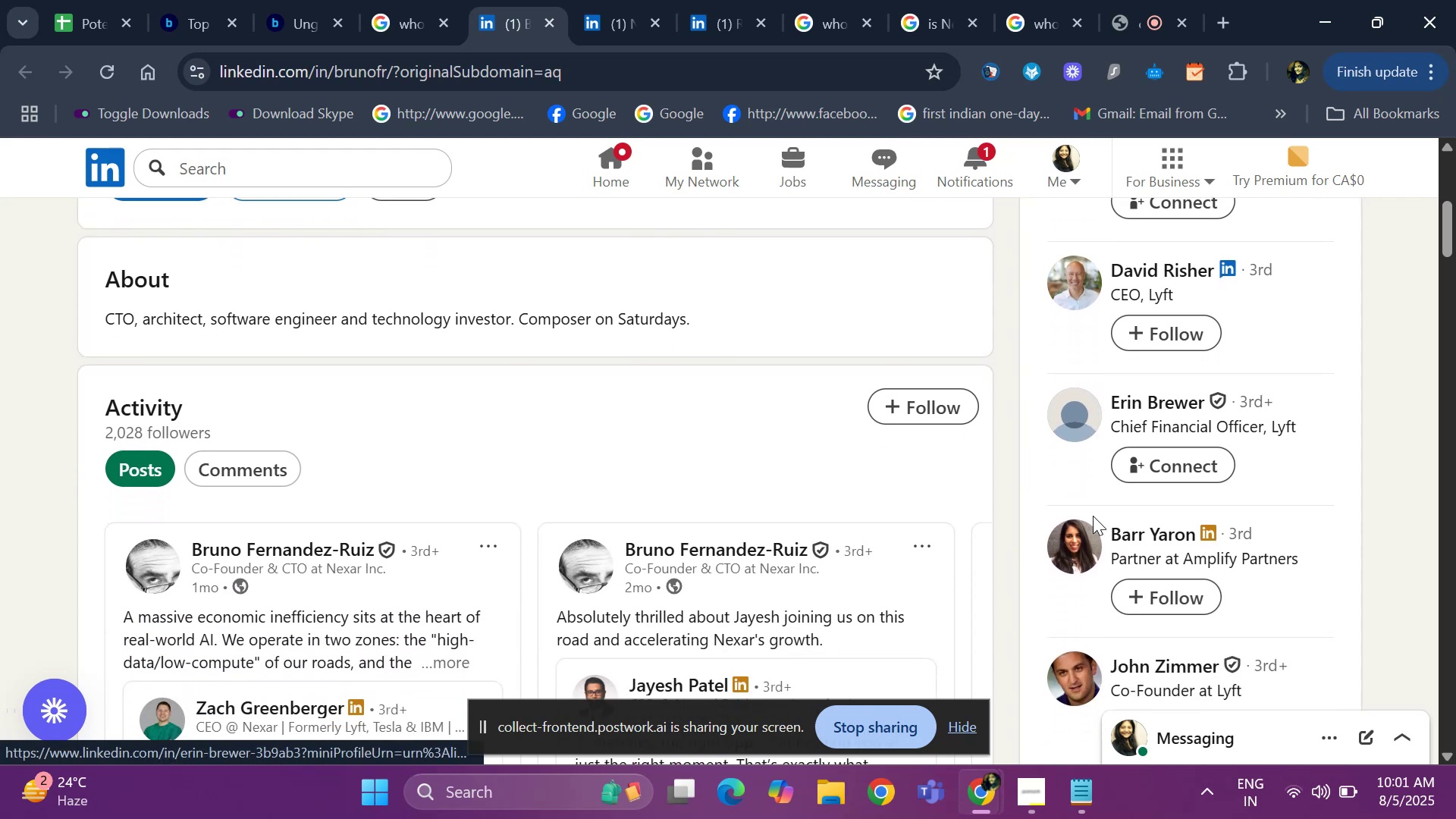 
key(ArrowDown)
 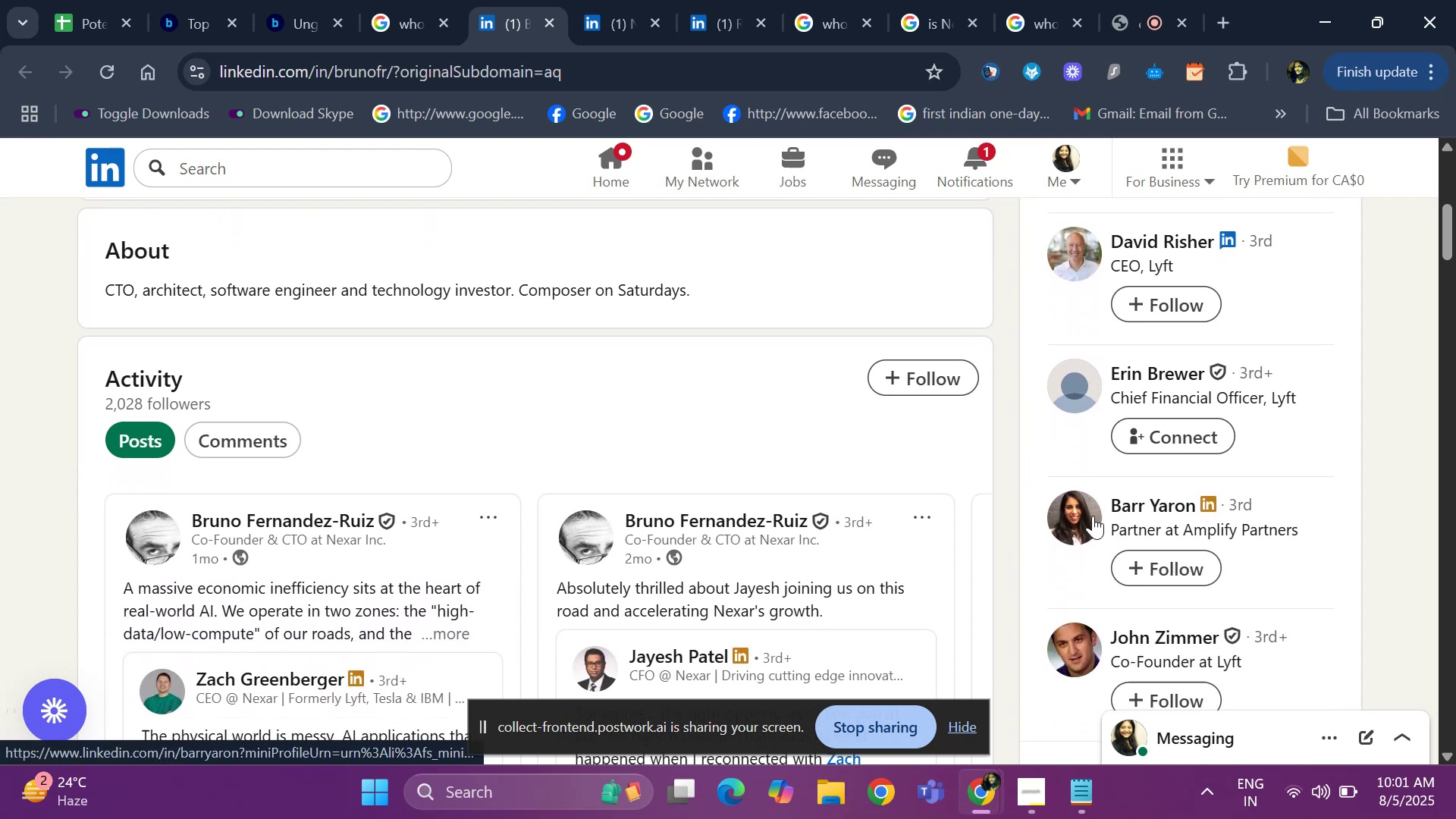 
key(ArrowDown)
 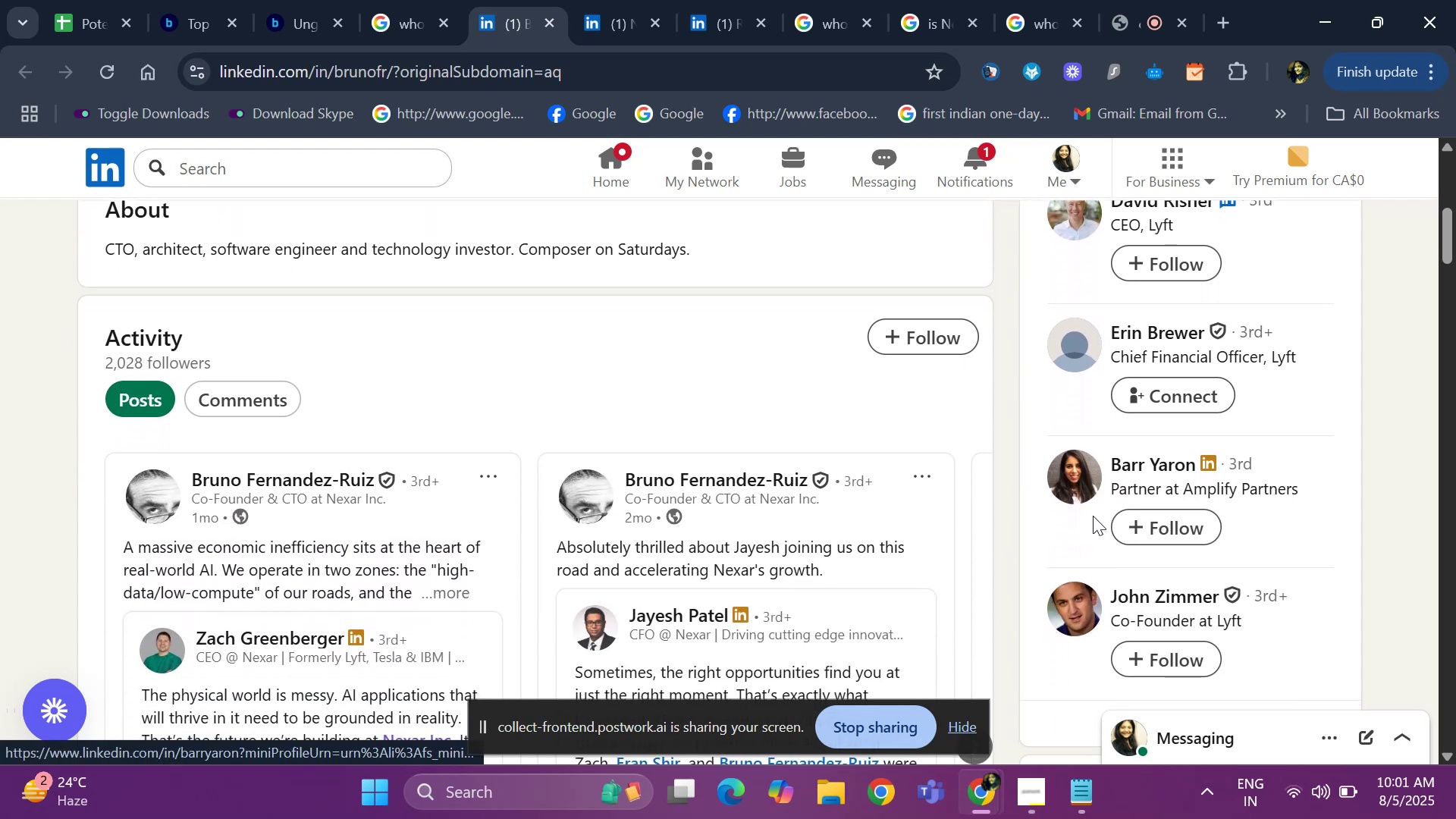 
key(ArrowDown)
 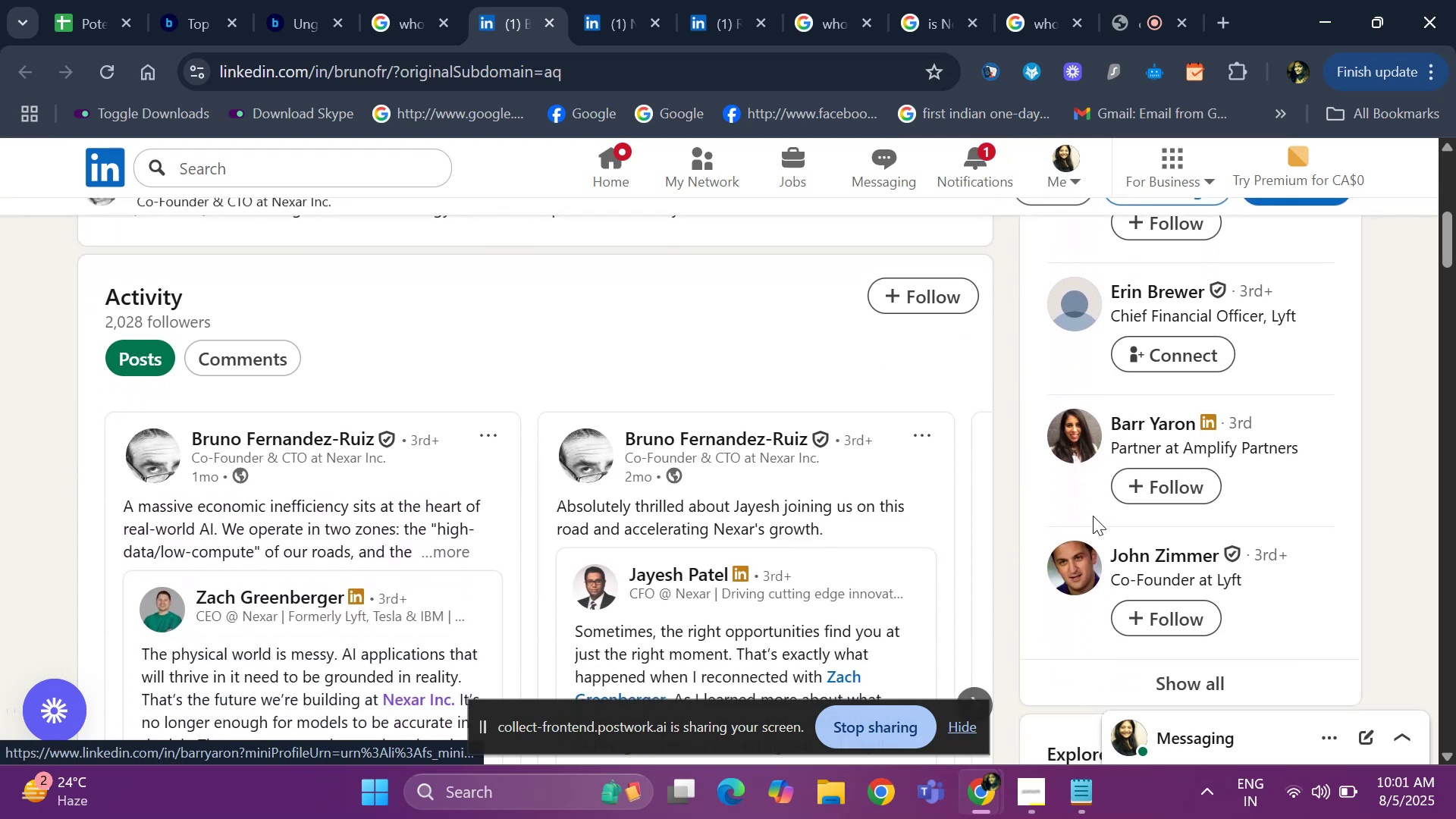 
key(ArrowDown)
 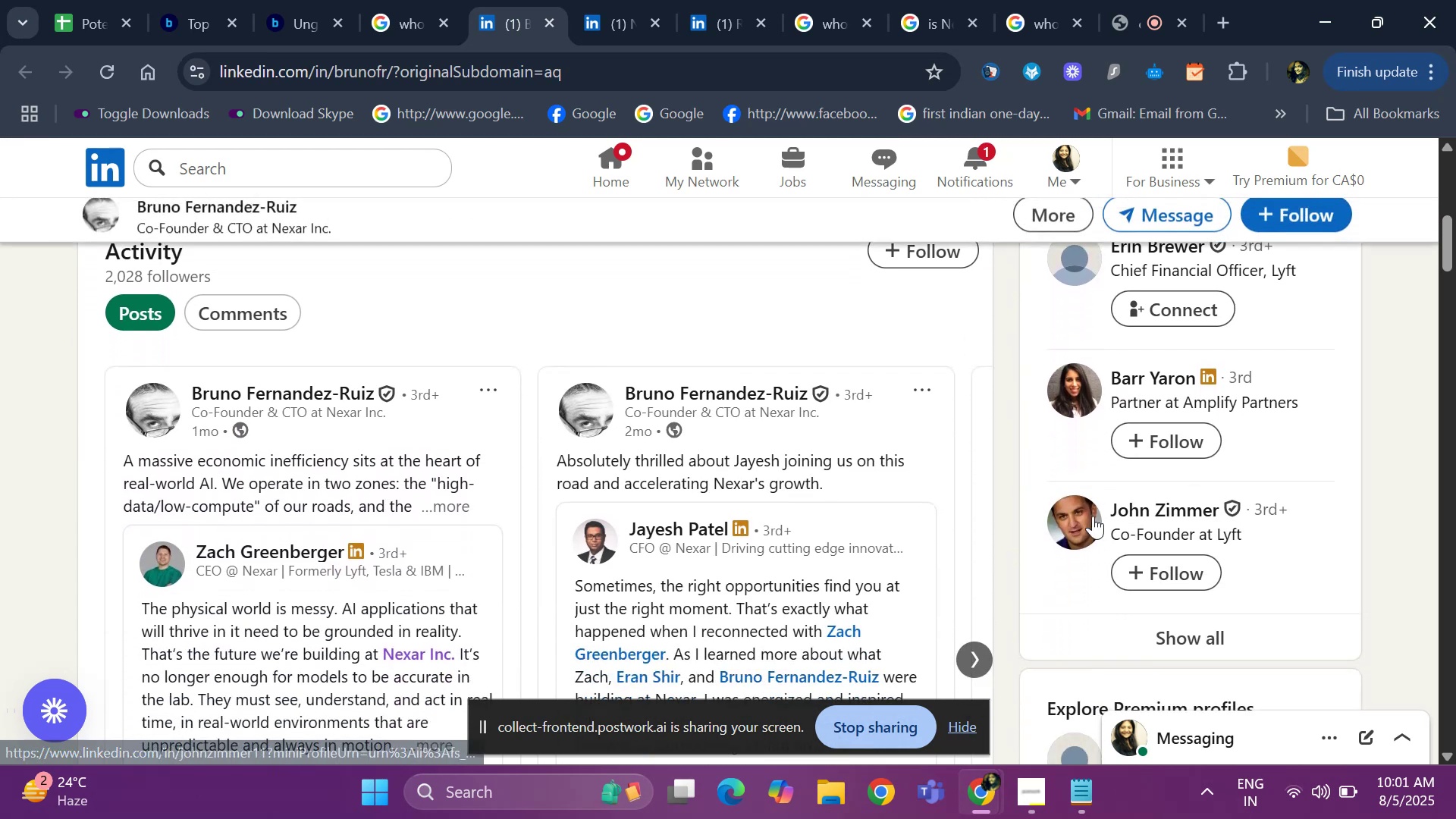 
key(ArrowDown)
 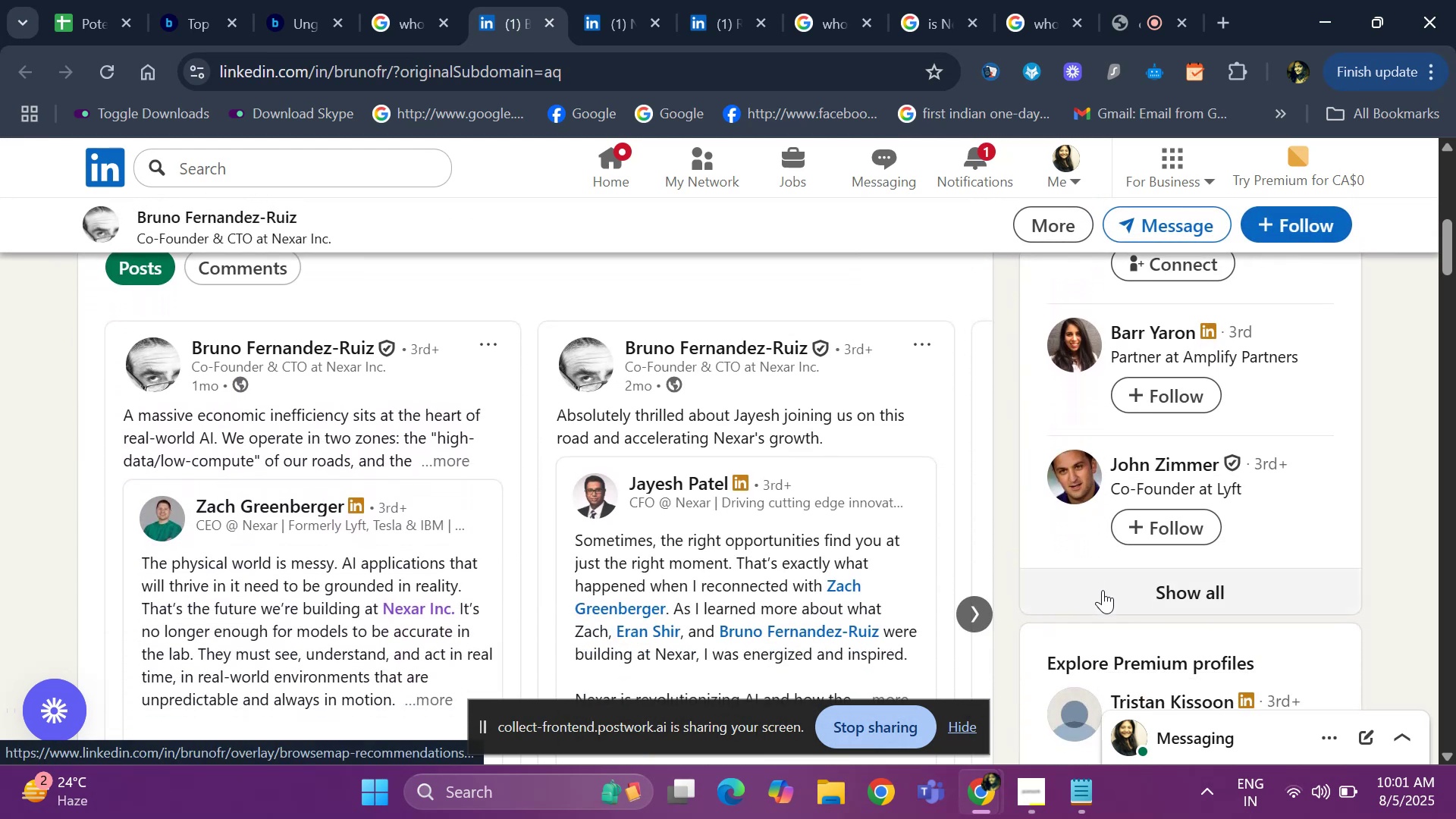 
left_click([1103, 590])
 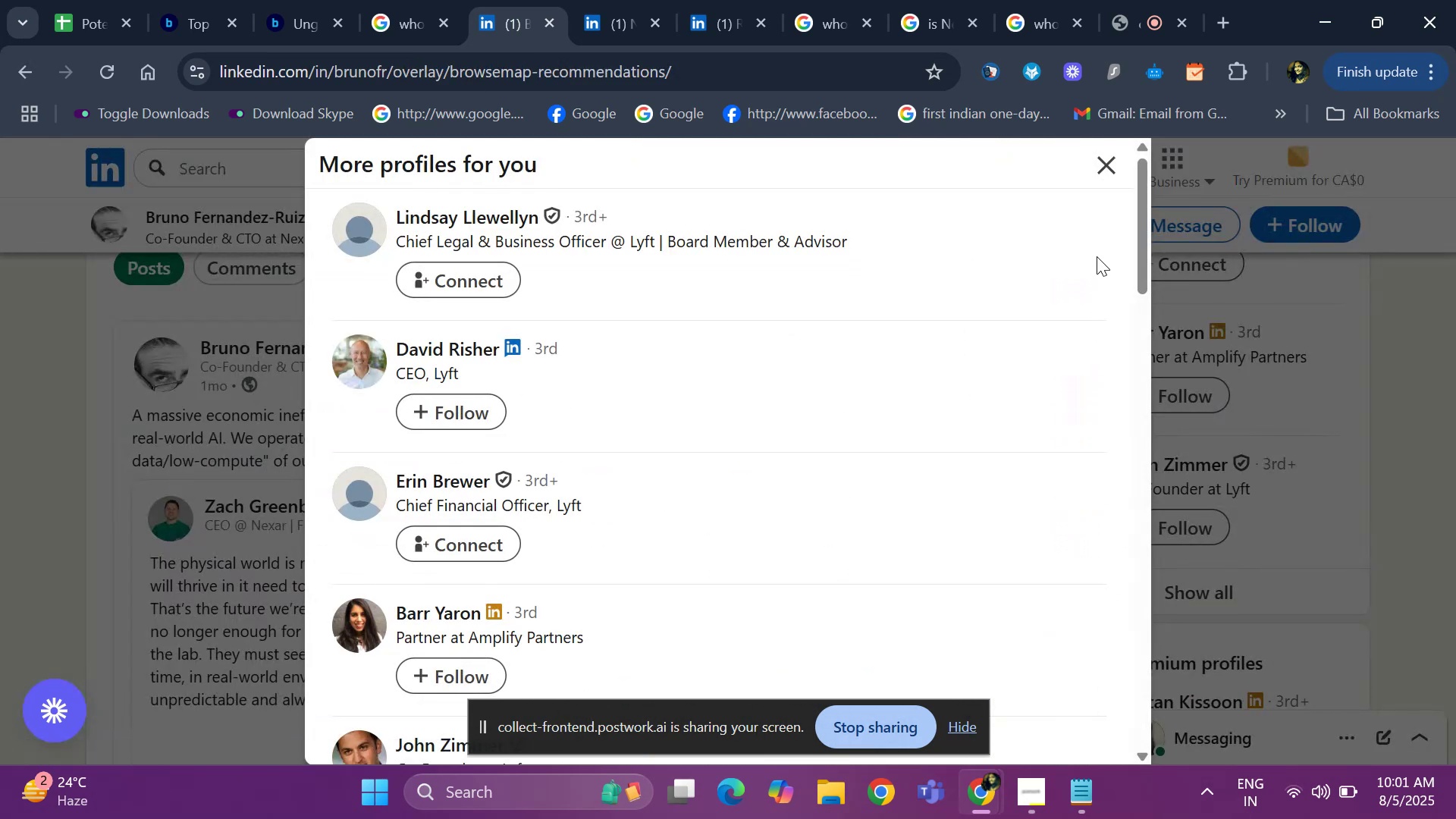 
left_click_drag(start_coordinate=[1138, 242], to_coordinate=[1147, 354])
 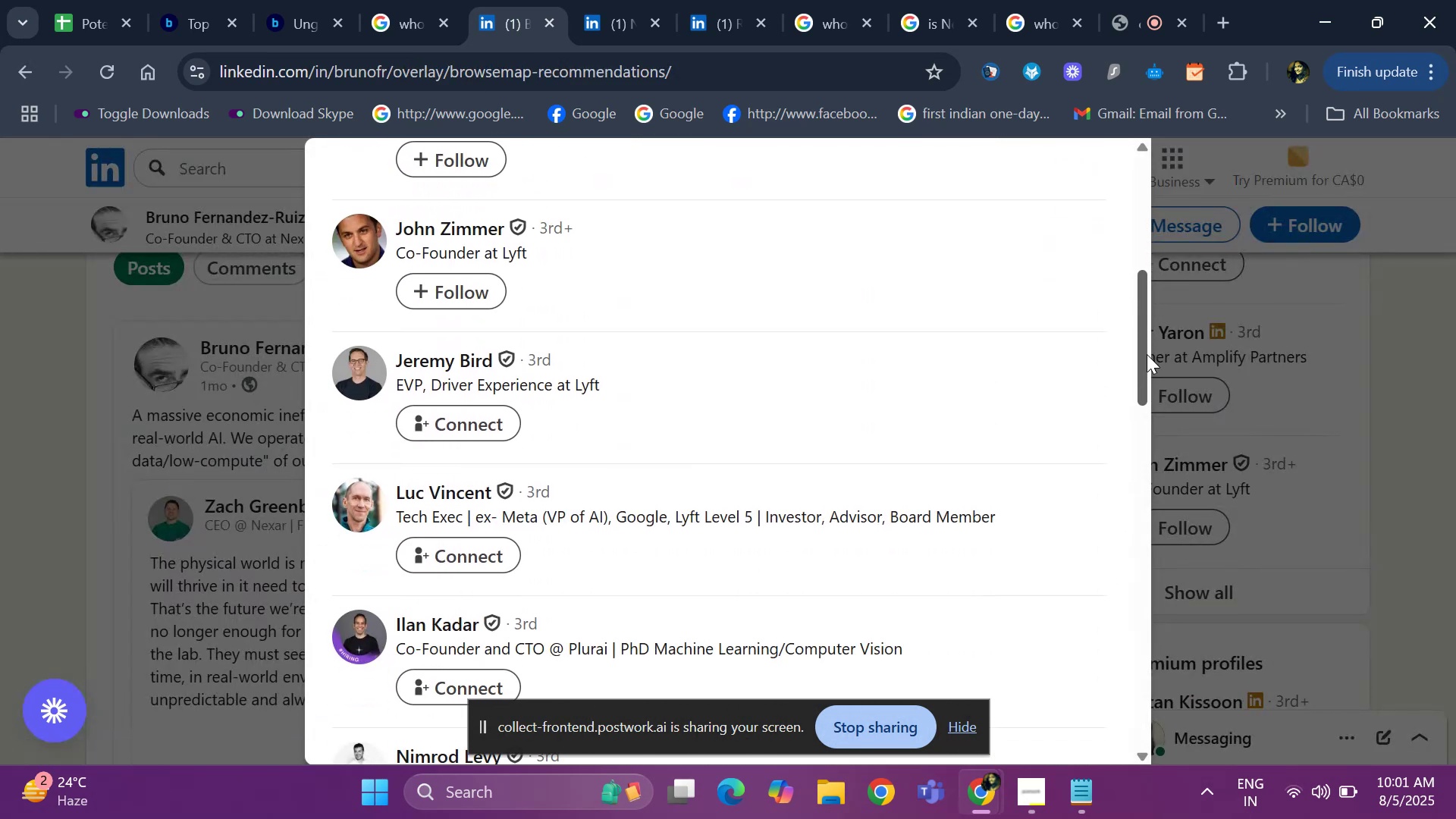 
right_click([1147, 354])
 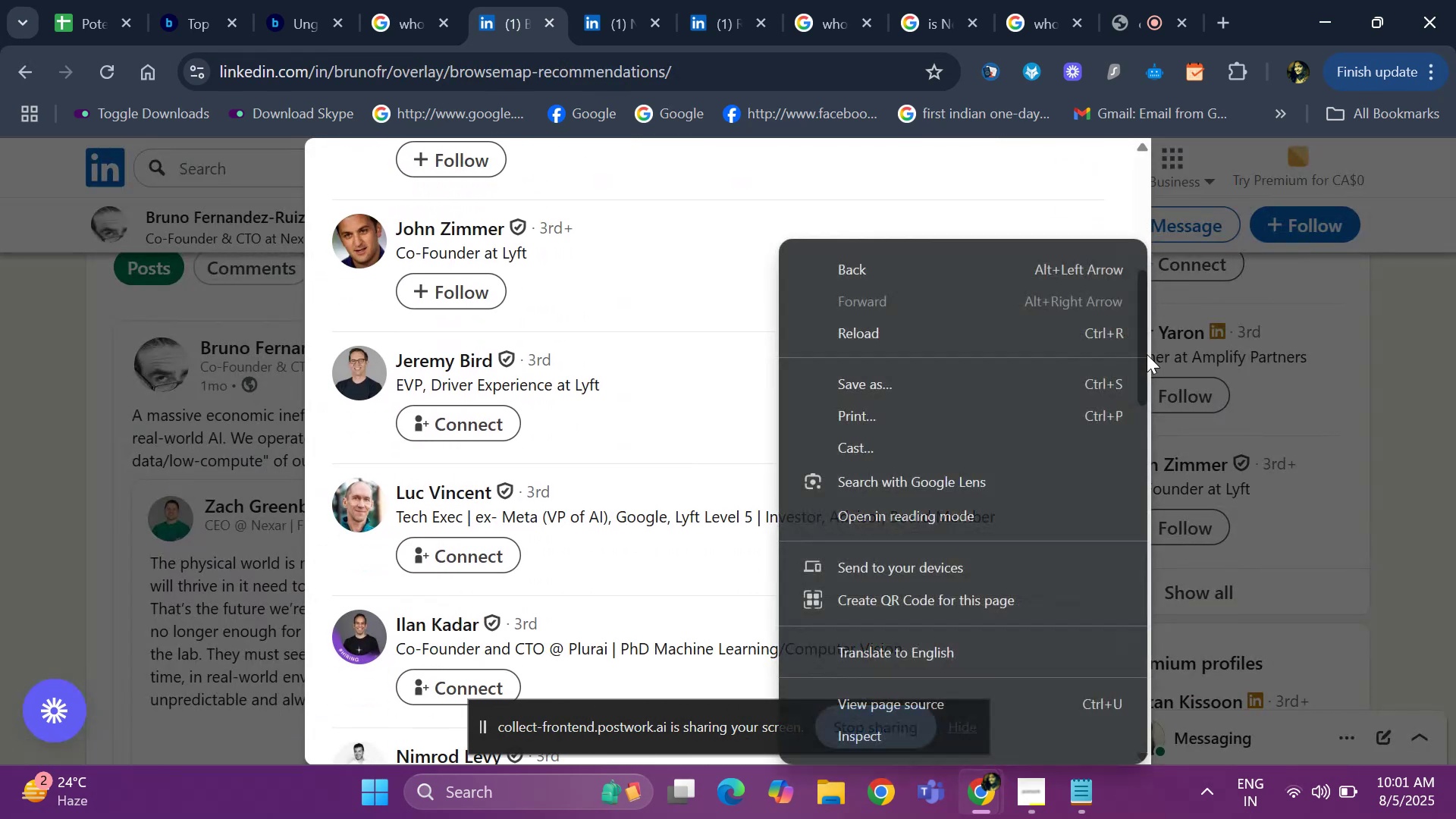 
left_click_drag(start_coordinate=[1147, 354], to_coordinate=[1185, 406])
 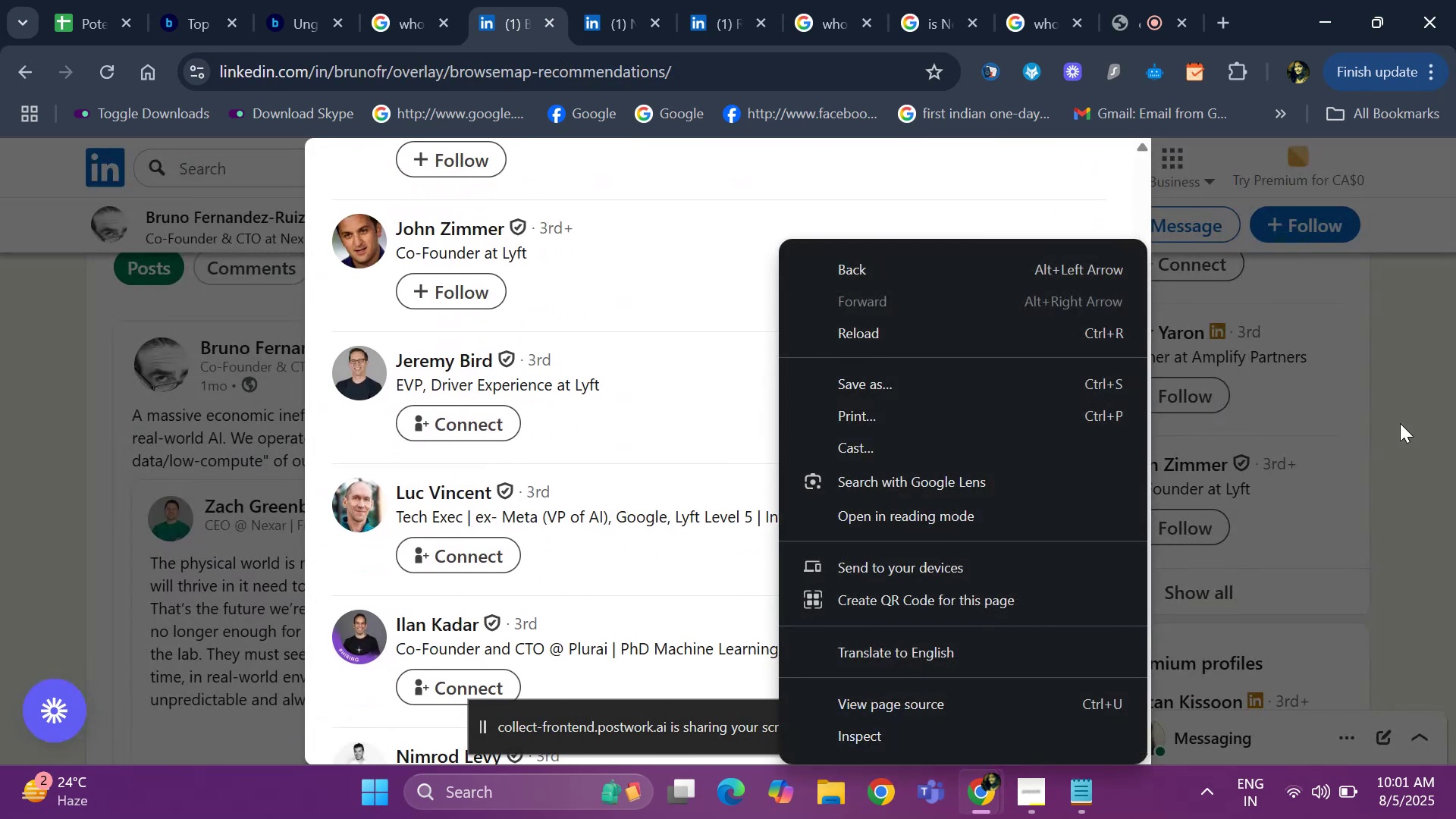 
left_click([1400, 423])
 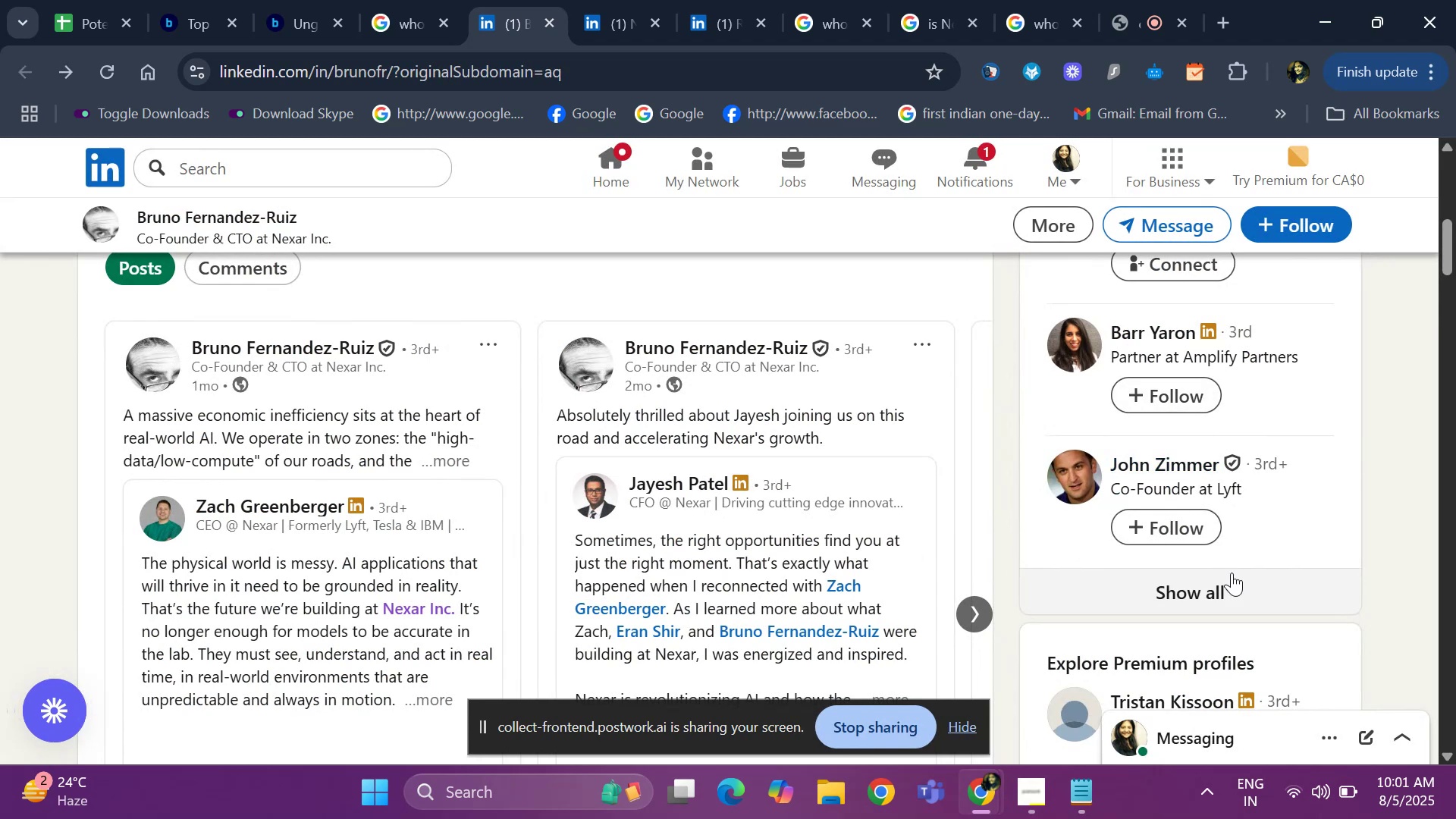 
left_click([1225, 603])
 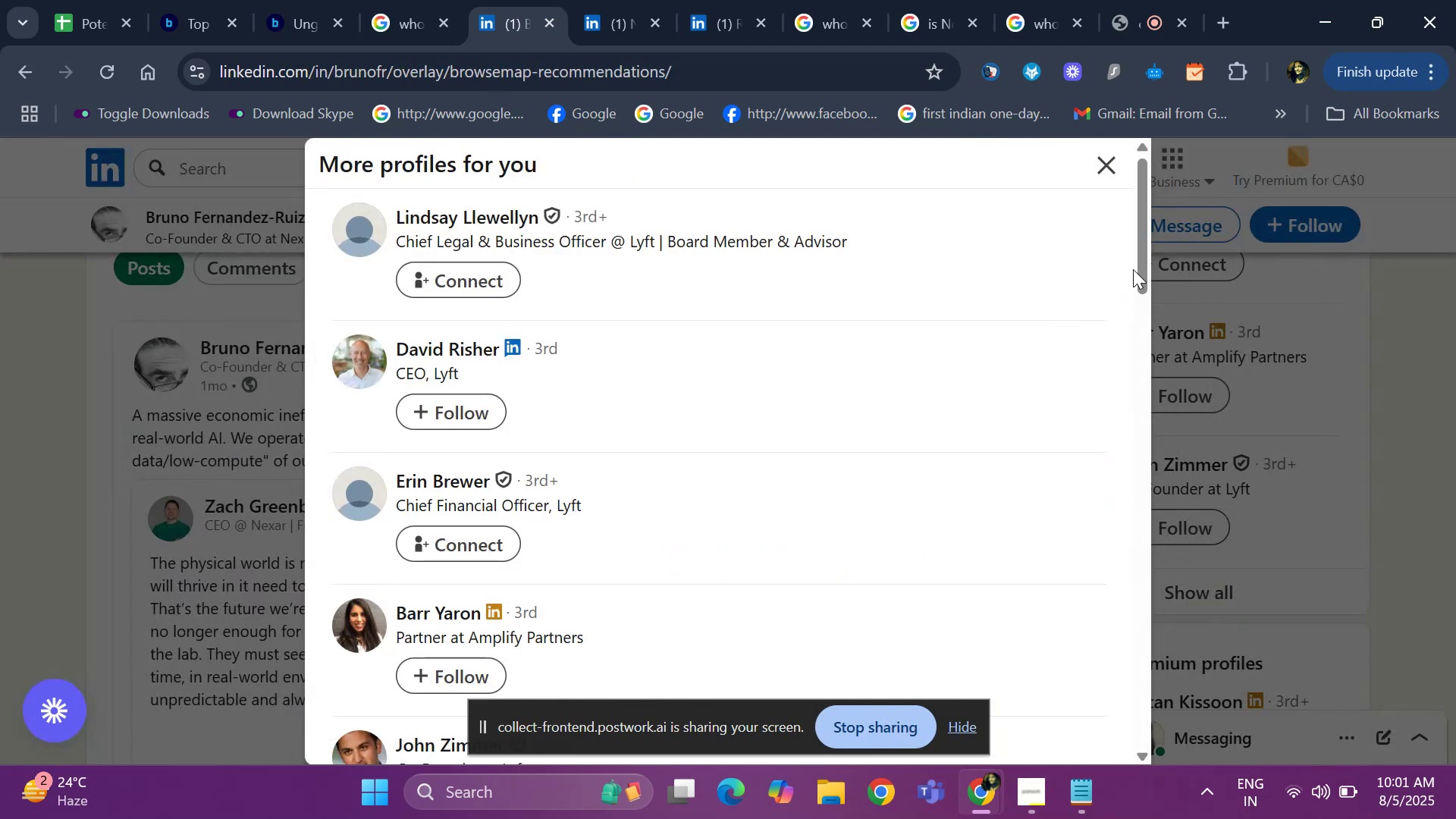 
left_click_drag(start_coordinate=[1146, 271], to_coordinate=[1164, 418])
 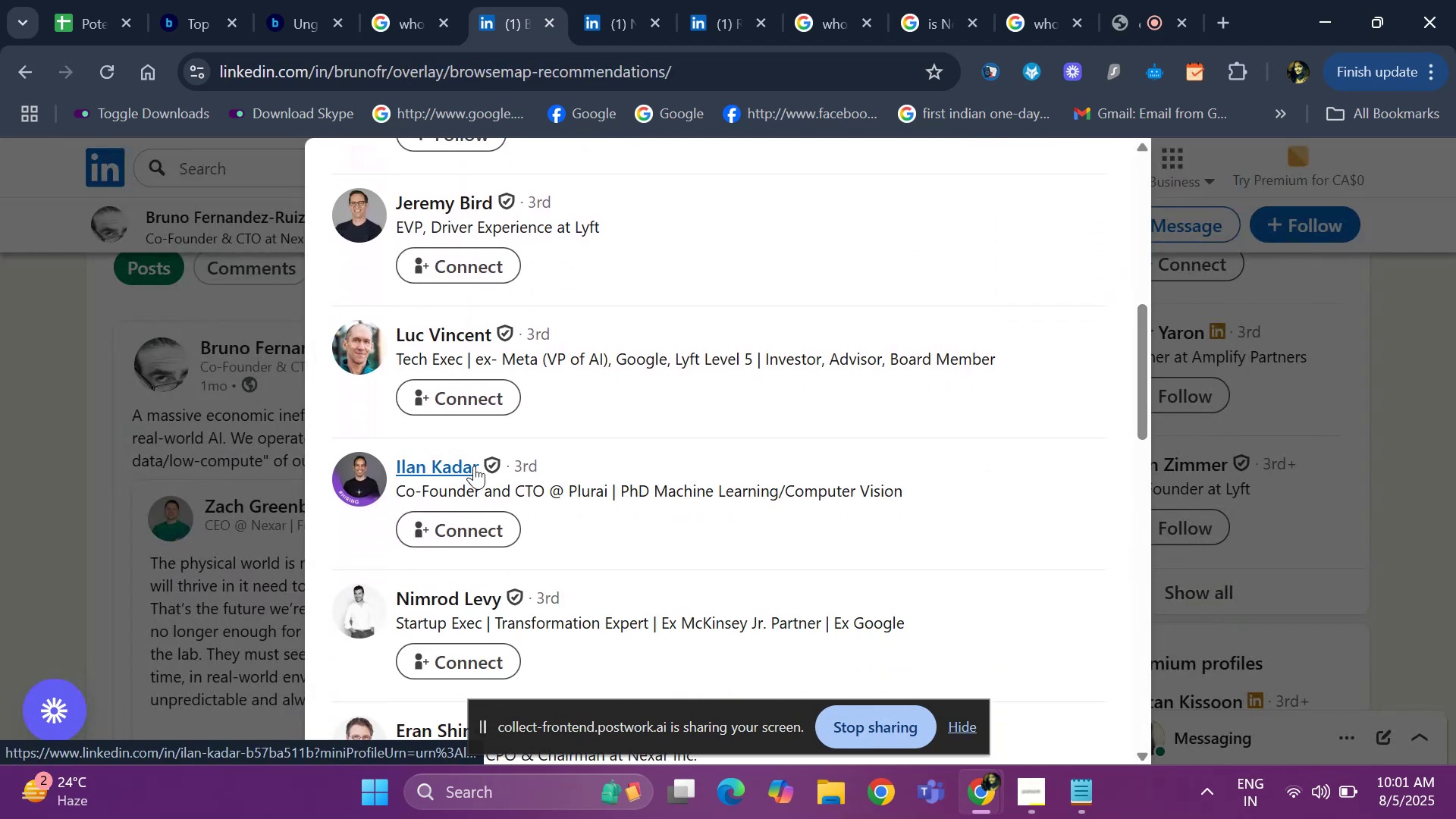 
right_click([474, 466])
 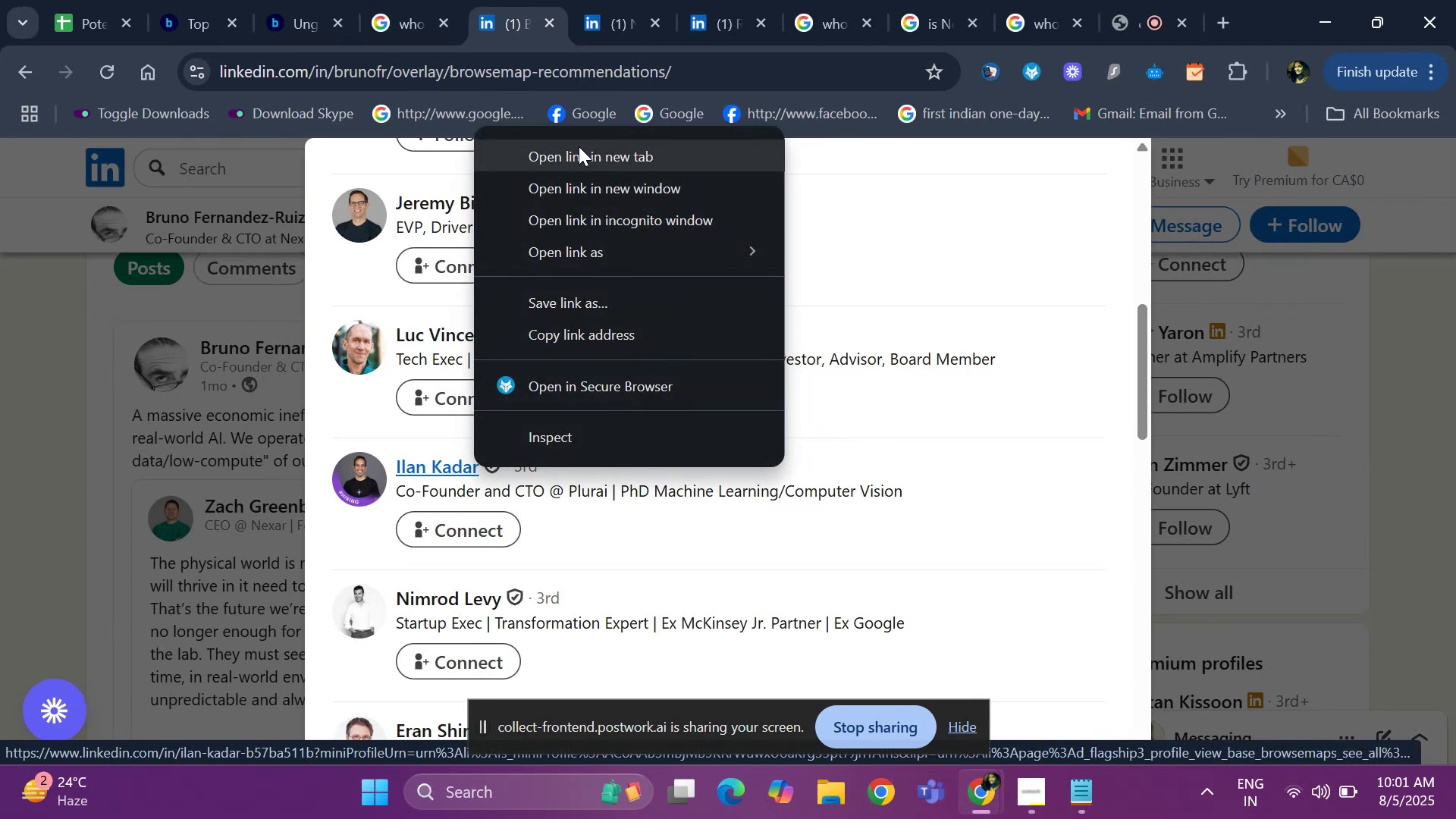 
left_click([579, 146])
 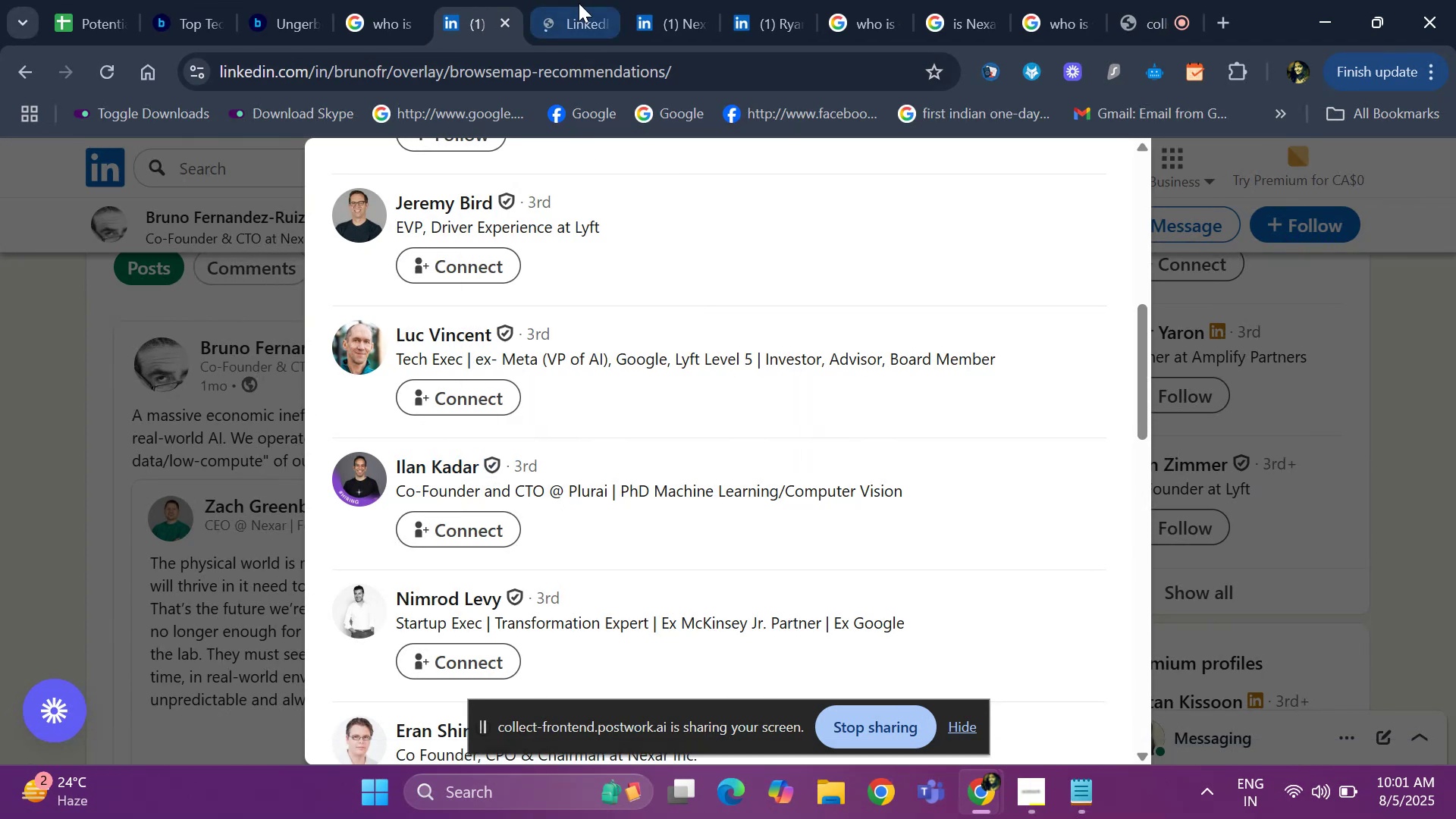 
left_click([662, 24])
 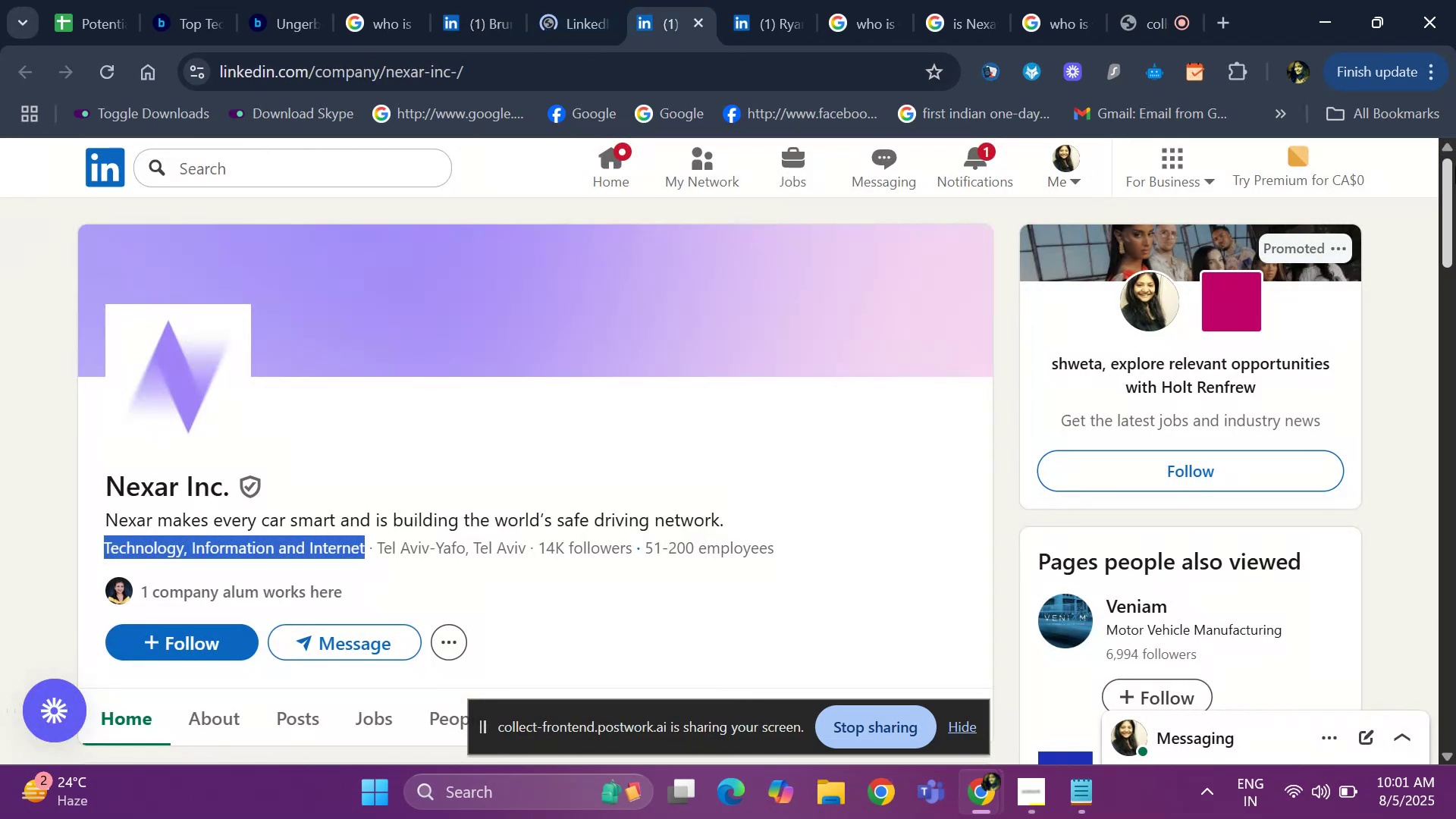 
left_click_drag(start_coordinate=[1448, 180], to_coordinate=[1451, 292])
 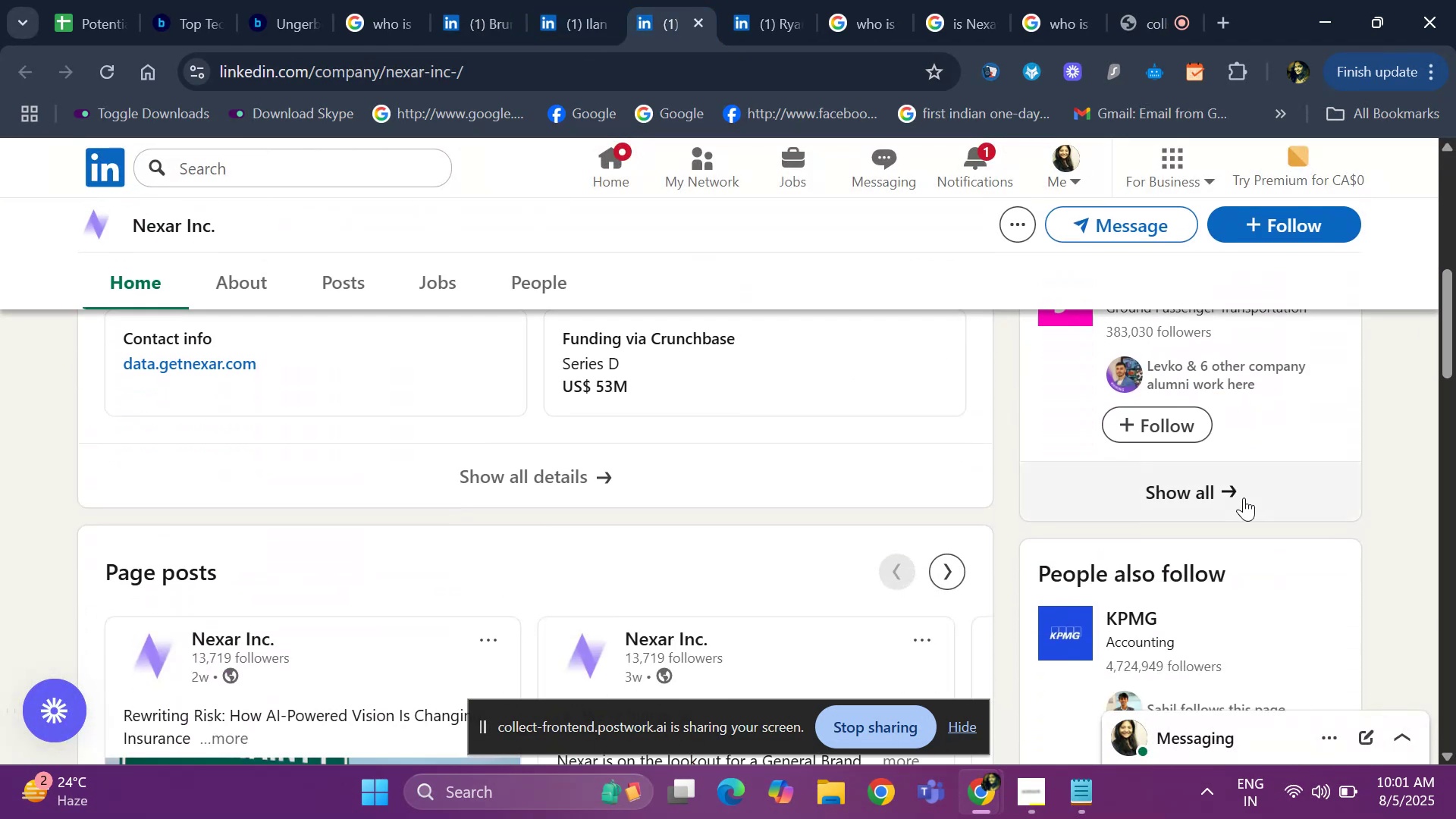 
left_click([1243, 500])
 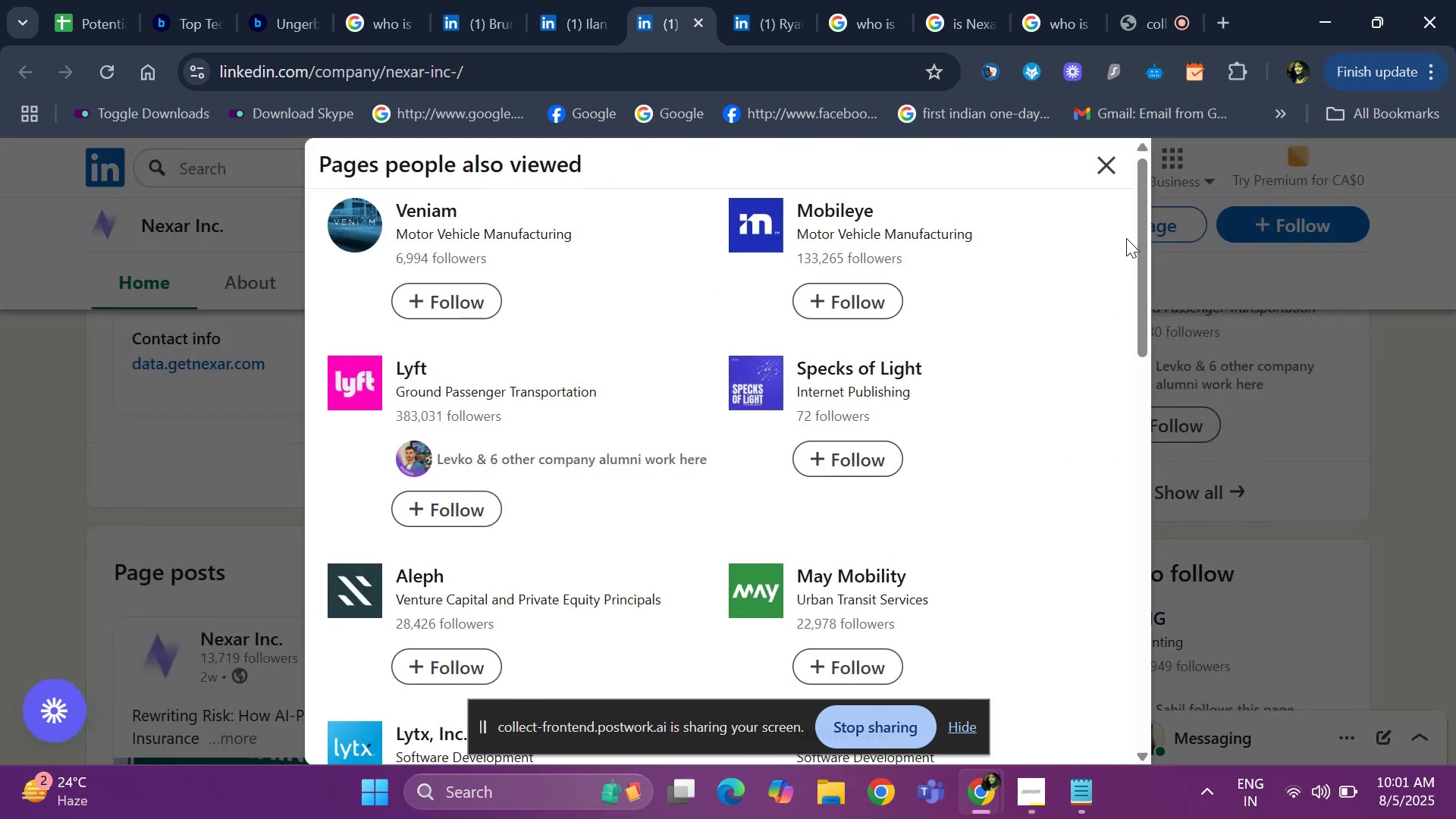 
left_click_drag(start_coordinate=[1155, 229], to_coordinate=[1155, 308])
 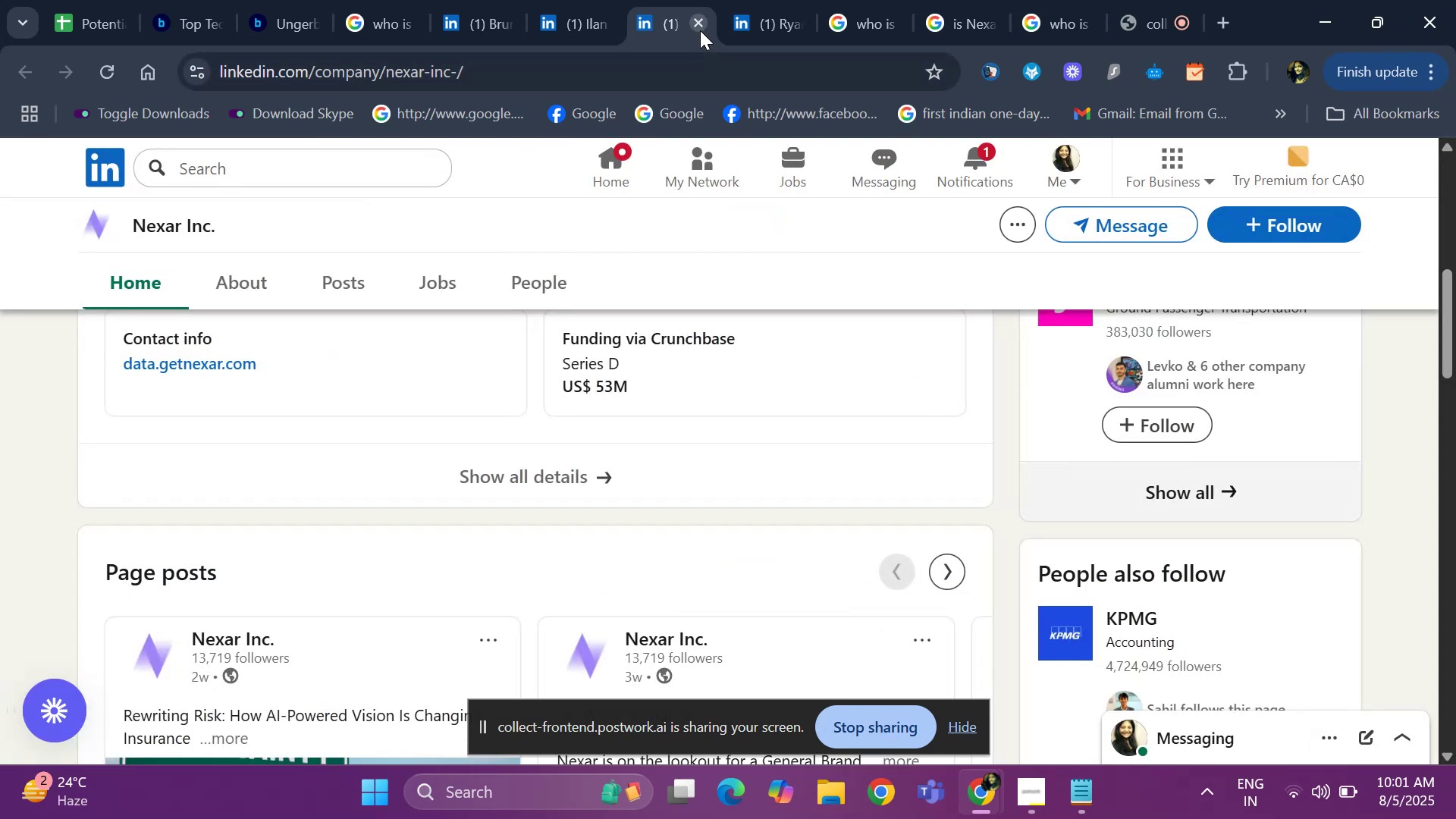 
left_click([596, 8])
 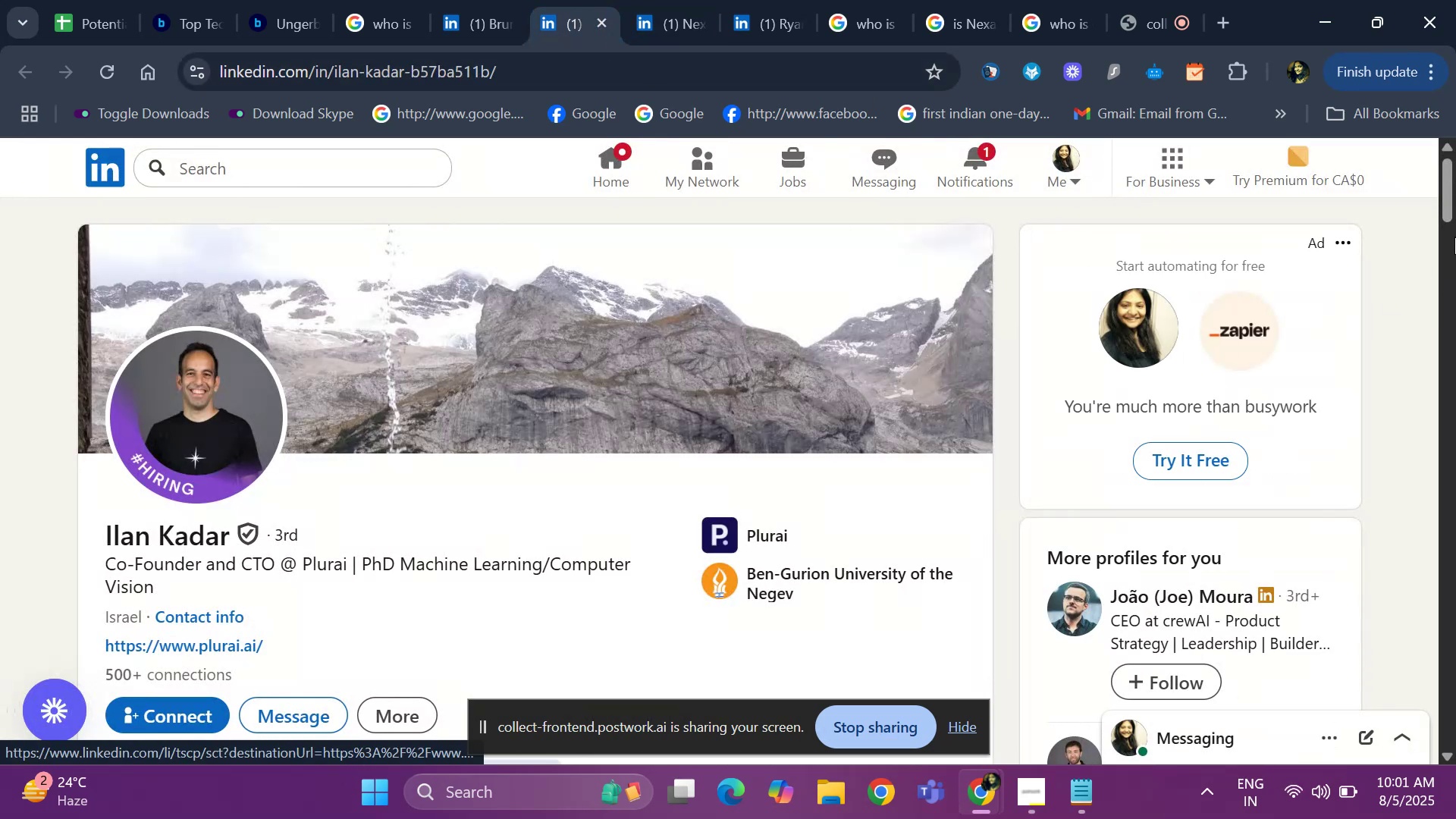 
left_click_drag(start_coordinate=[1447, 206], to_coordinate=[1454, 387])
 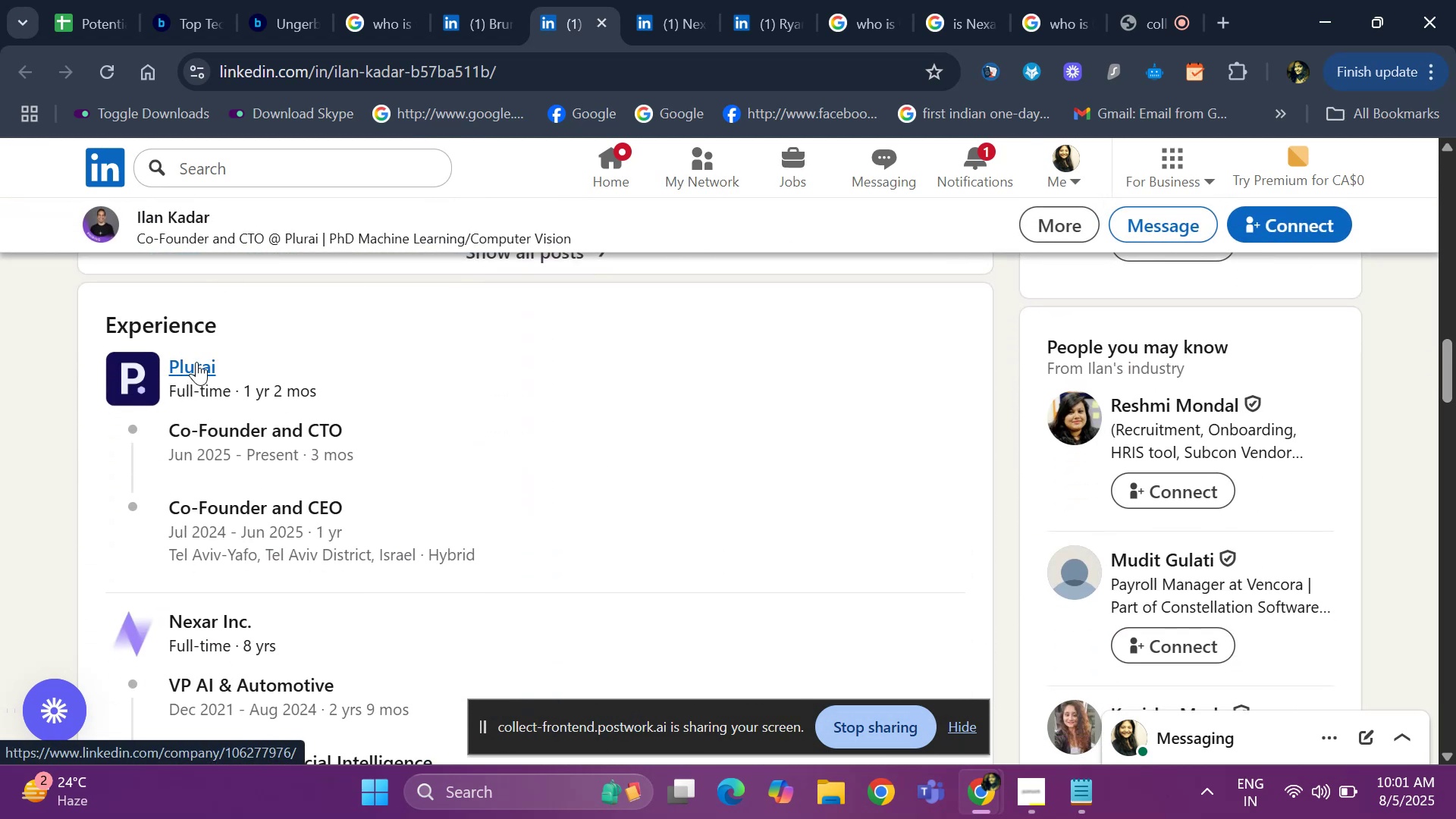 
right_click([196, 362])
 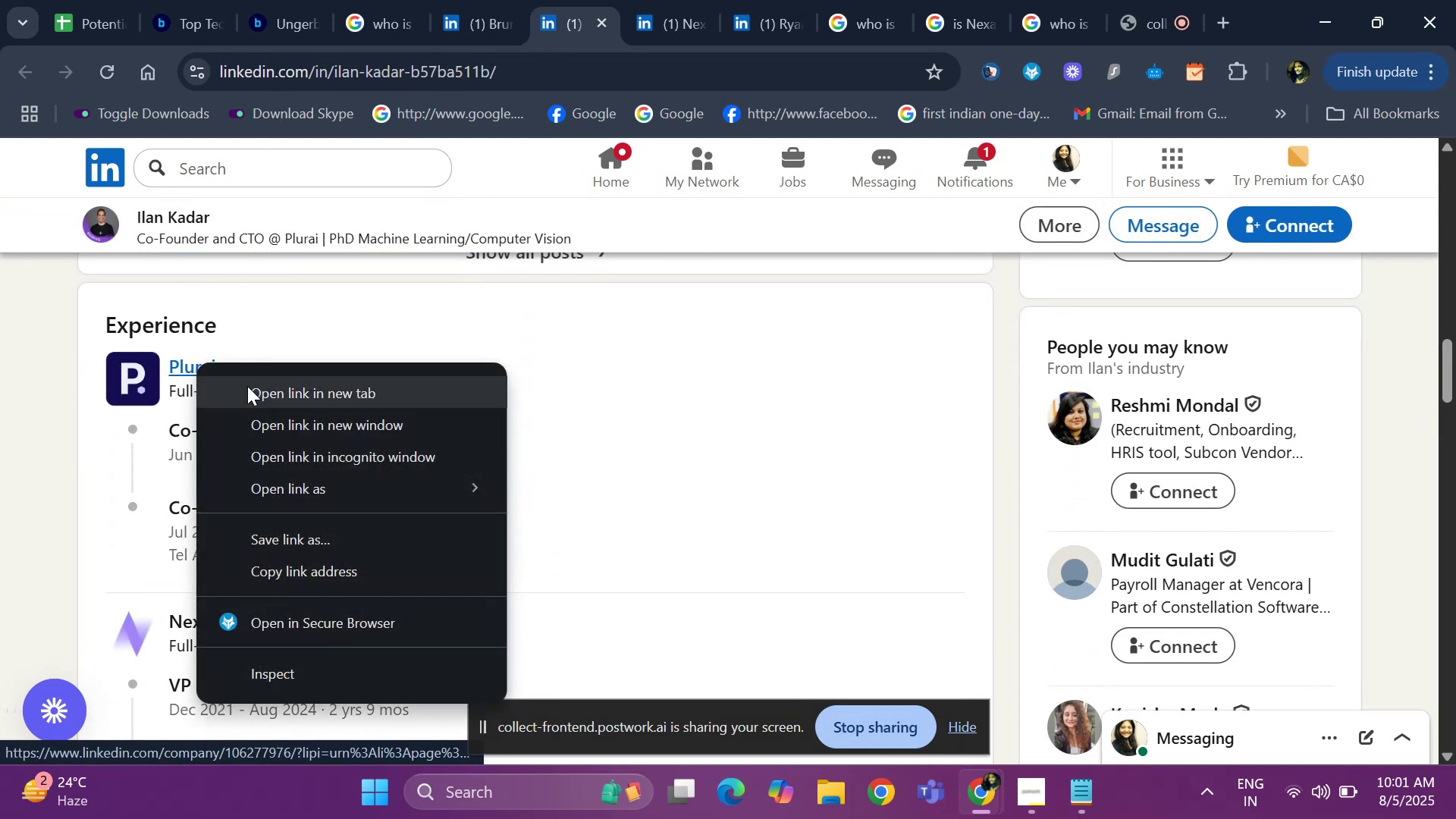 
left_click([247, 386])
 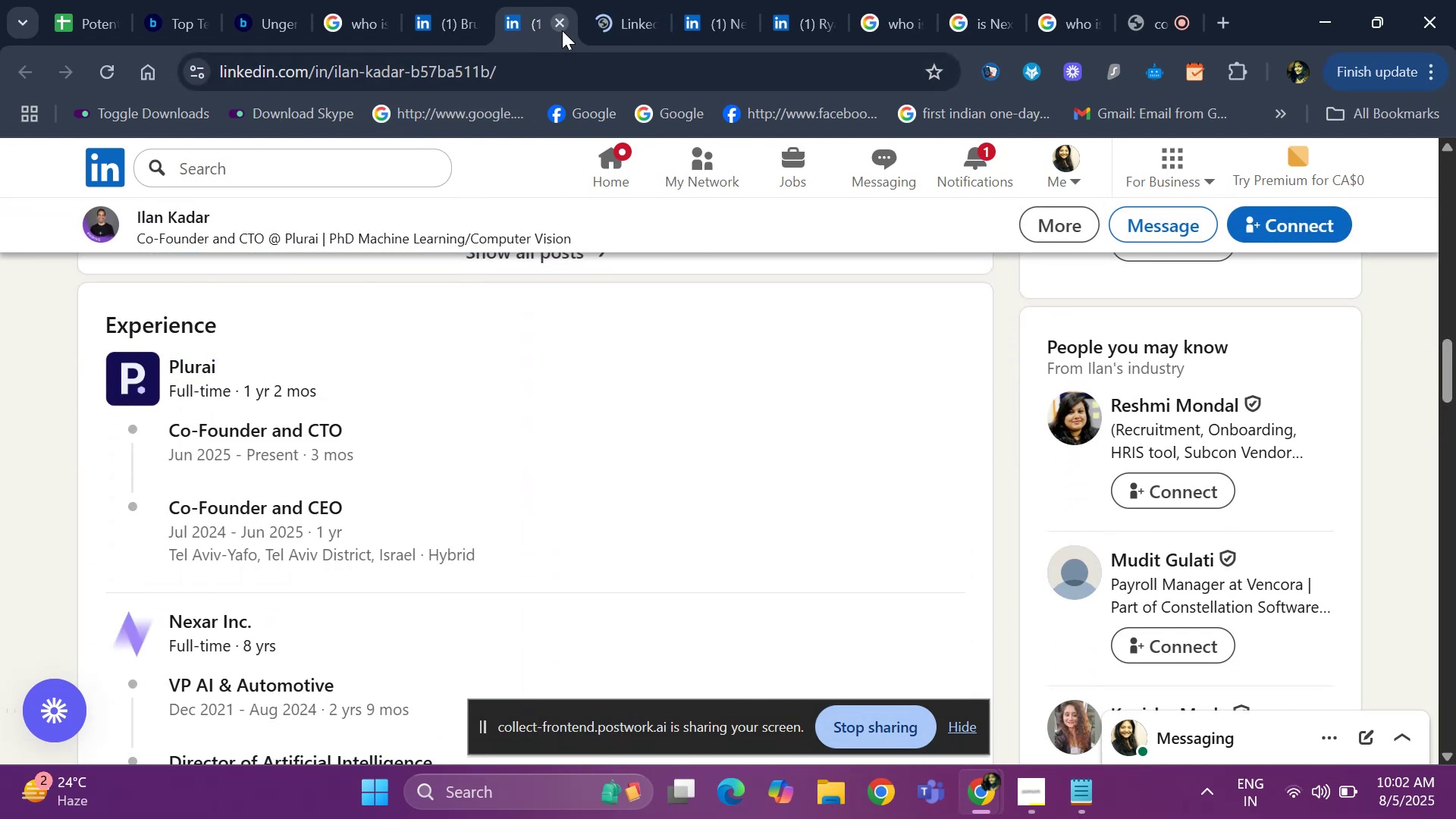 
left_click([595, 13])
 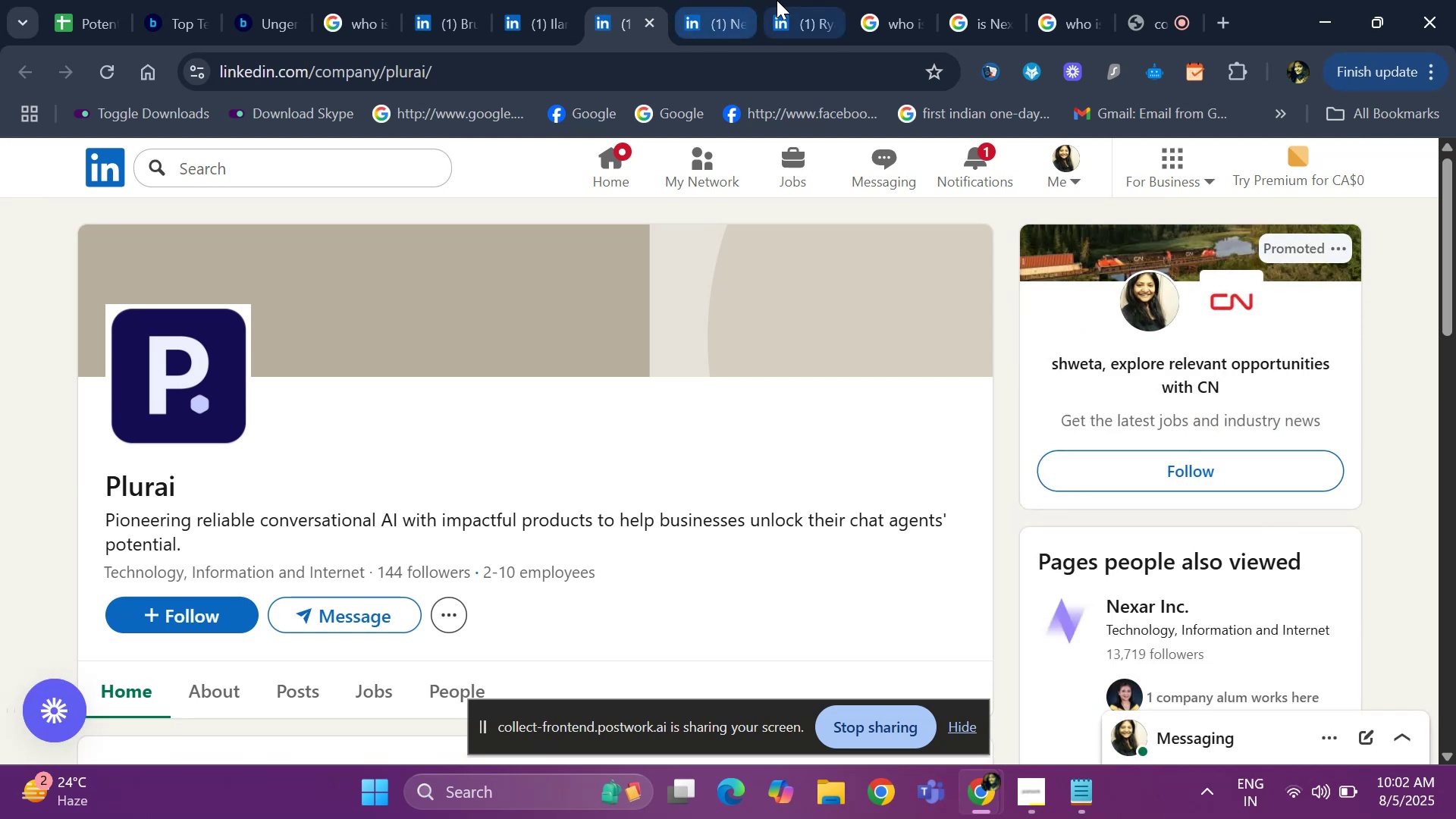 
wait(5.12)
 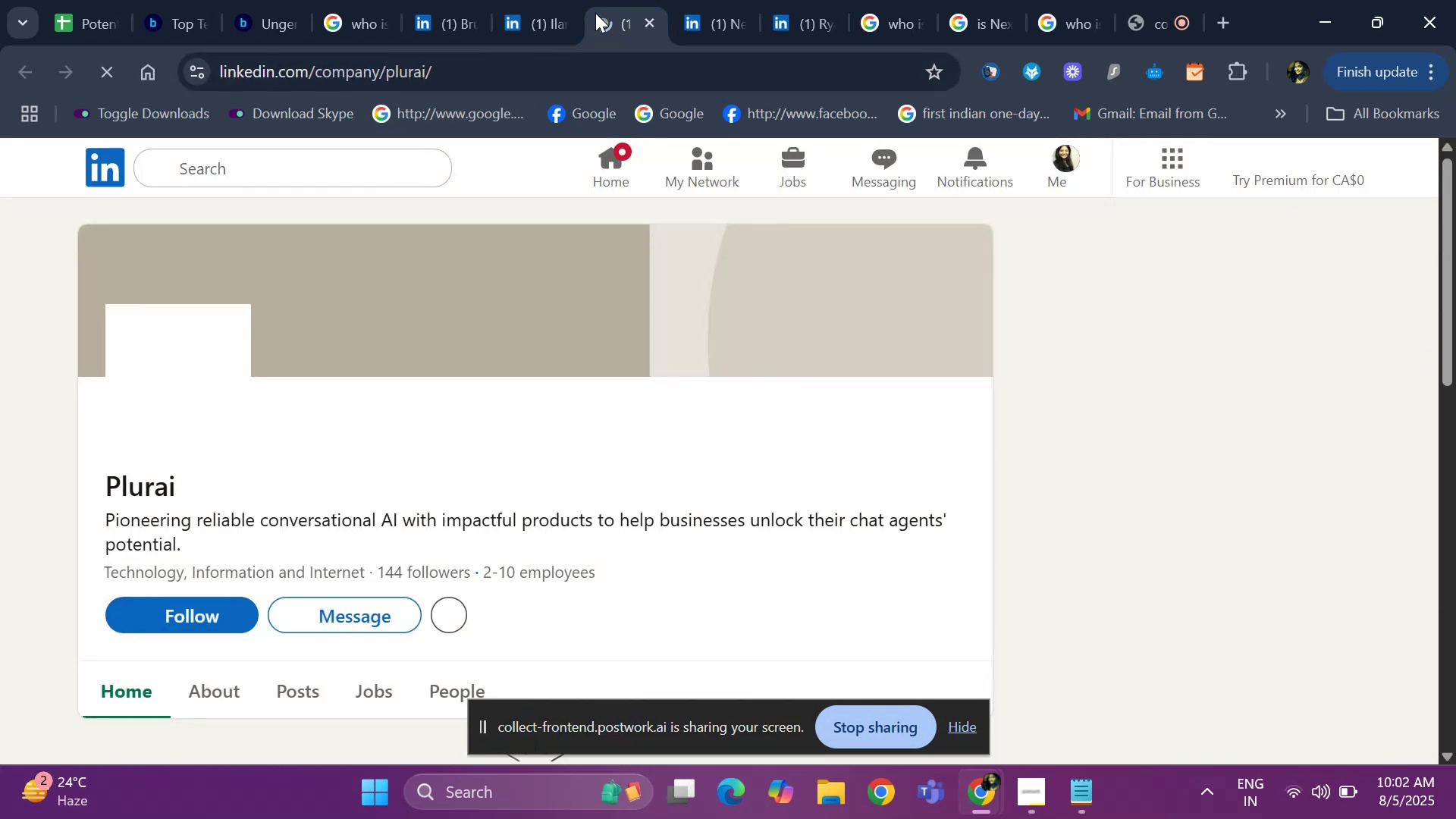 
left_click_drag(start_coordinate=[1455, 278], to_coordinate=[1455, 415])
 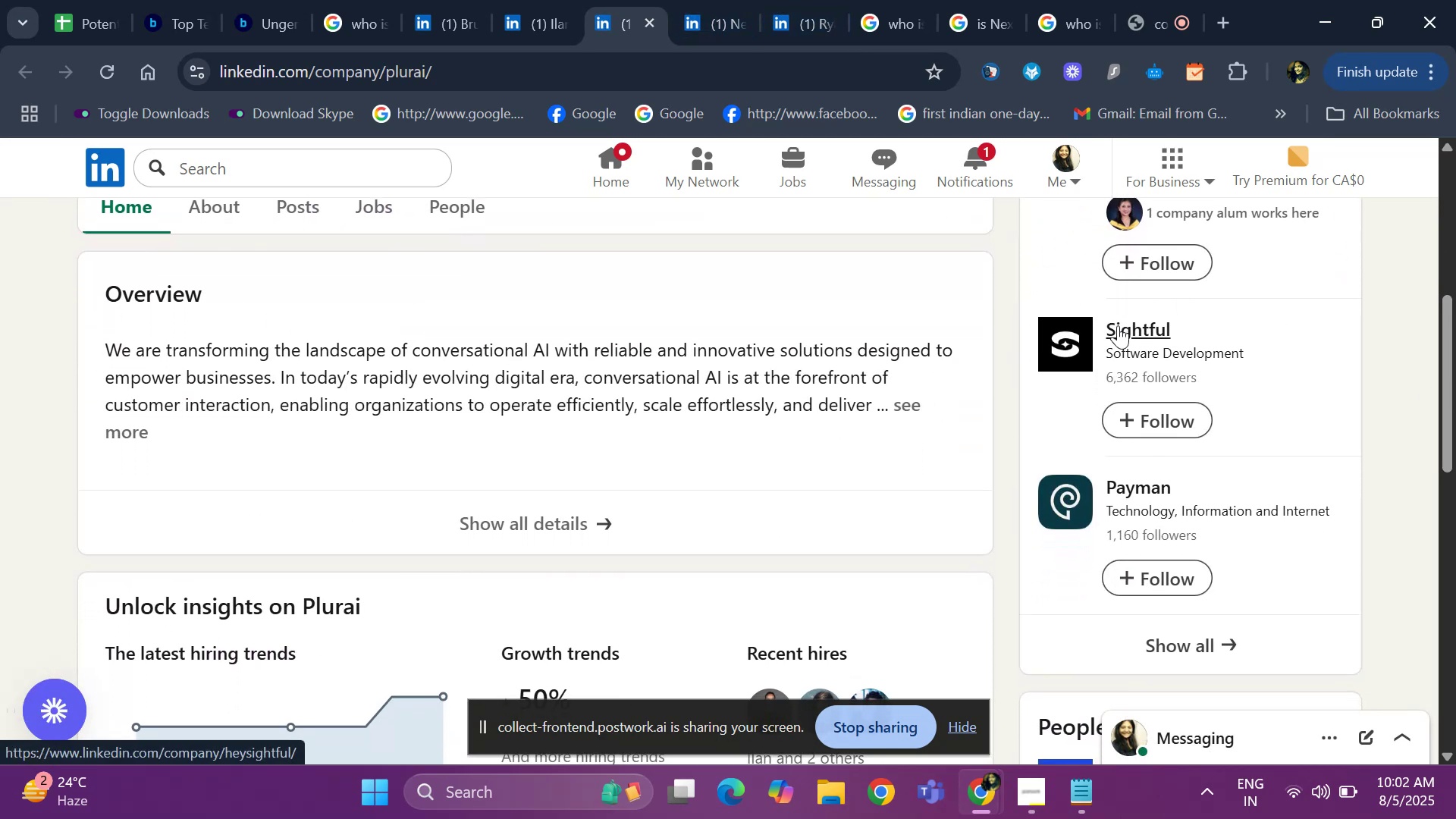 
right_click([1118, 325])
 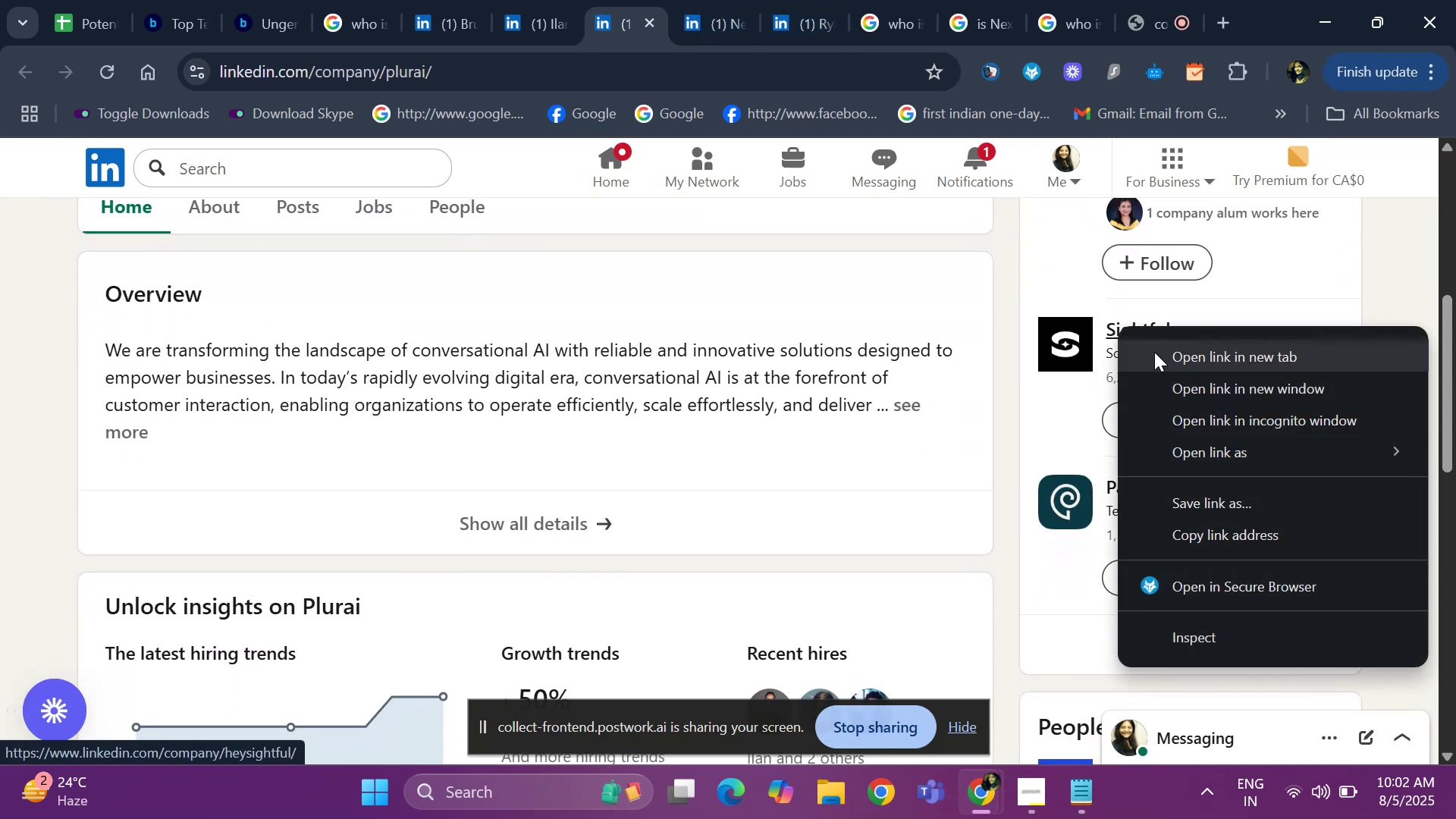 
left_click([1154, 352])
 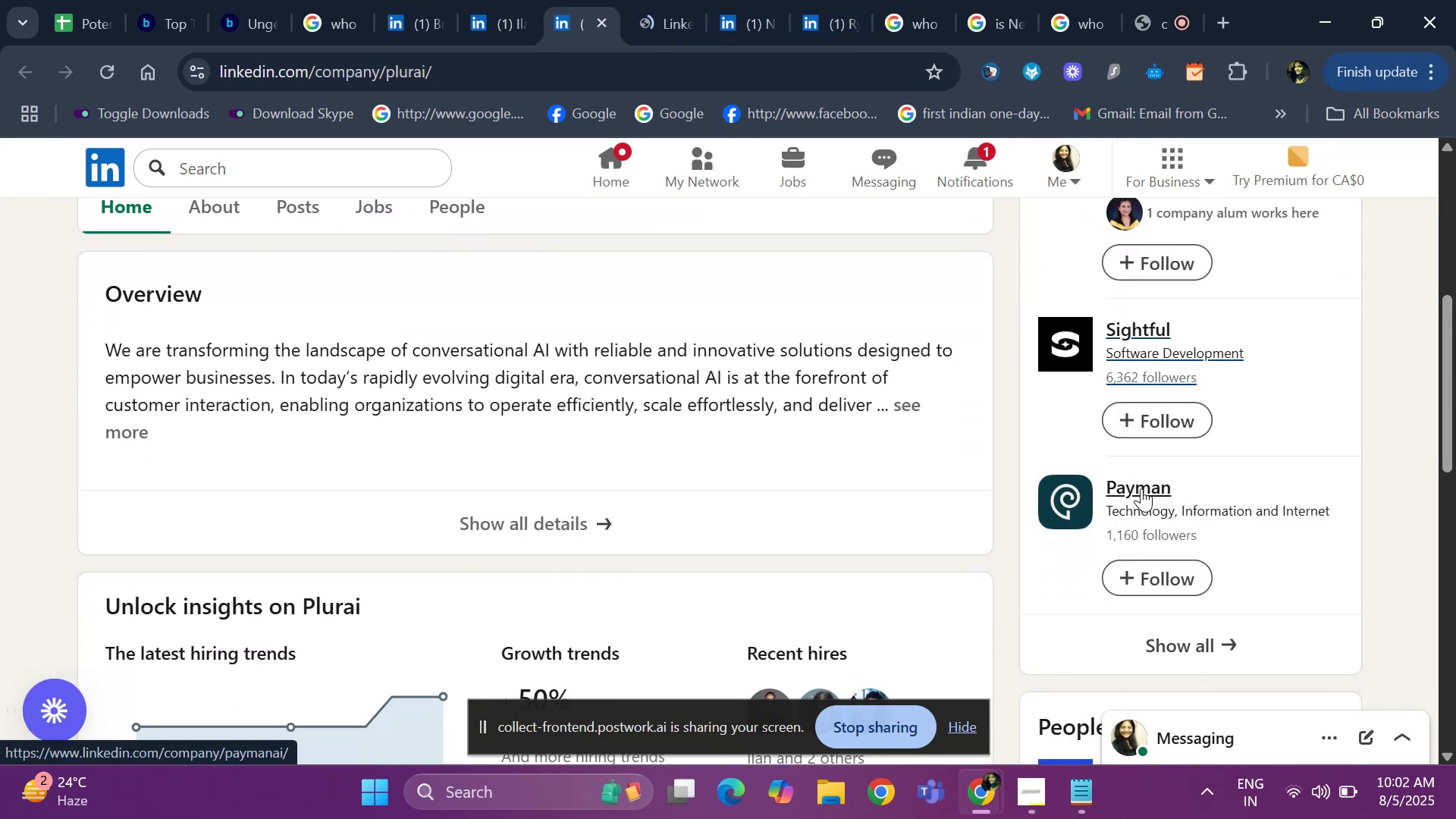 
right_click([1141, 488])
 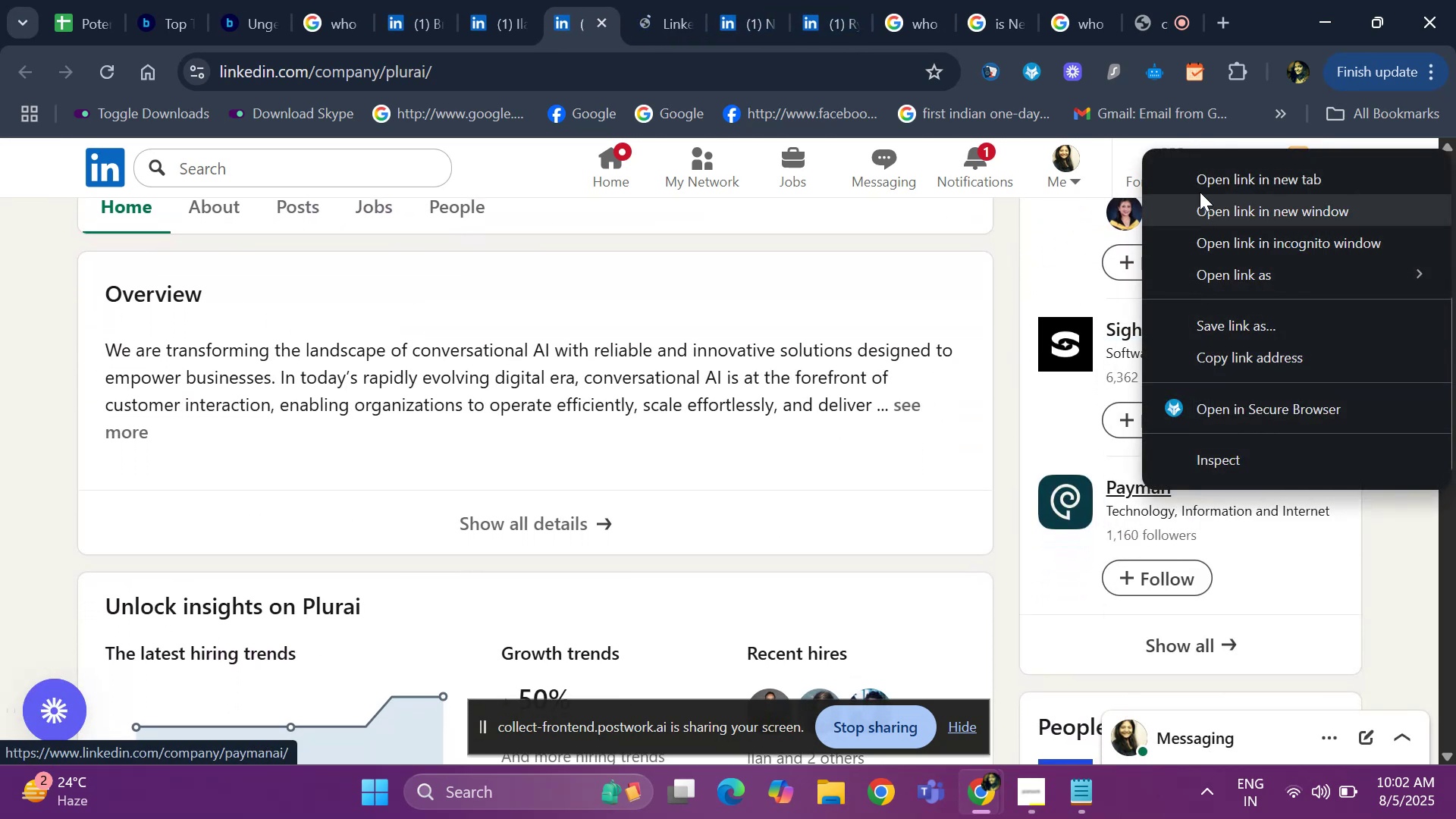 
left_click([1201, 171])
 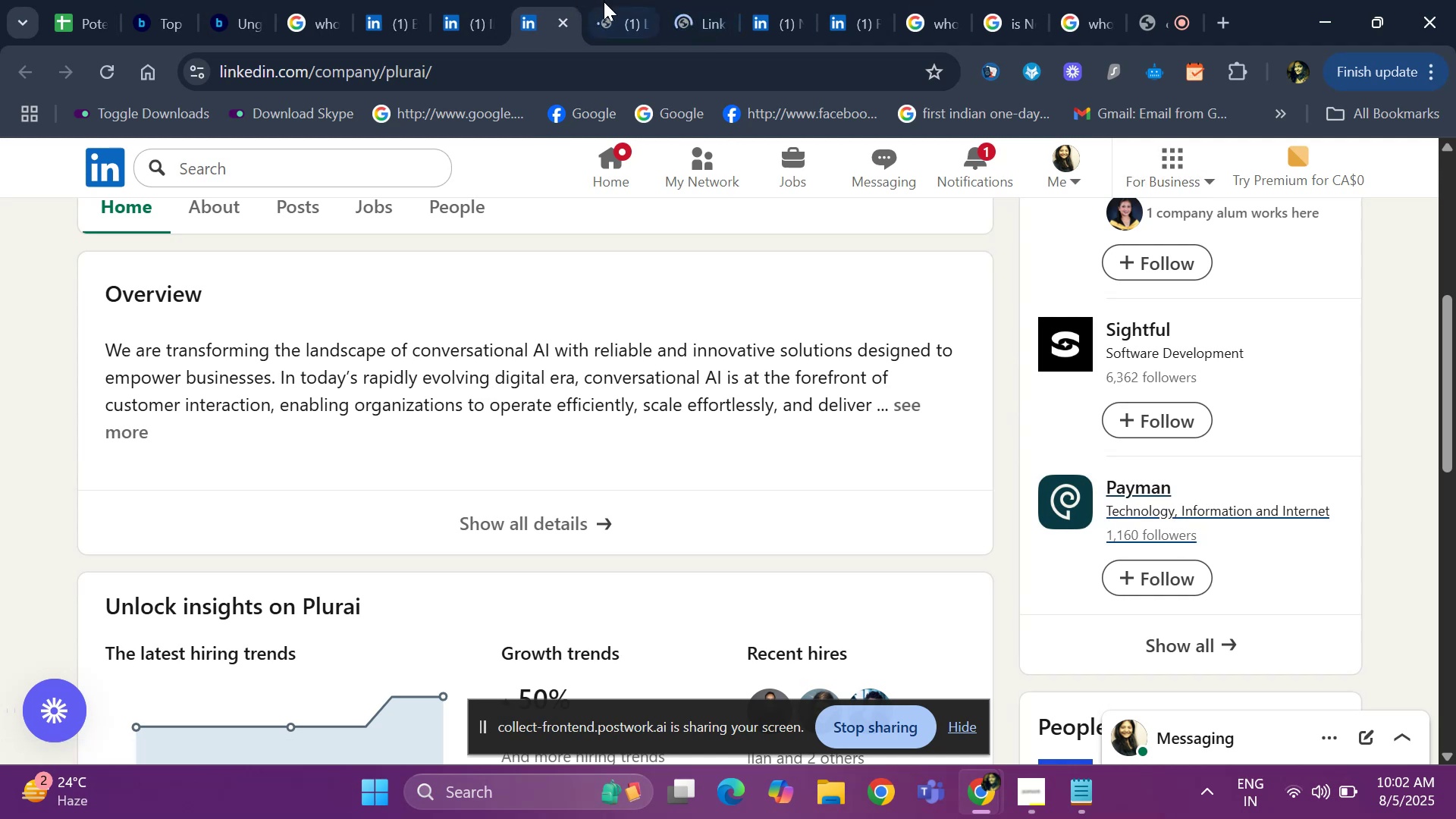 
left_click([604, 2])
 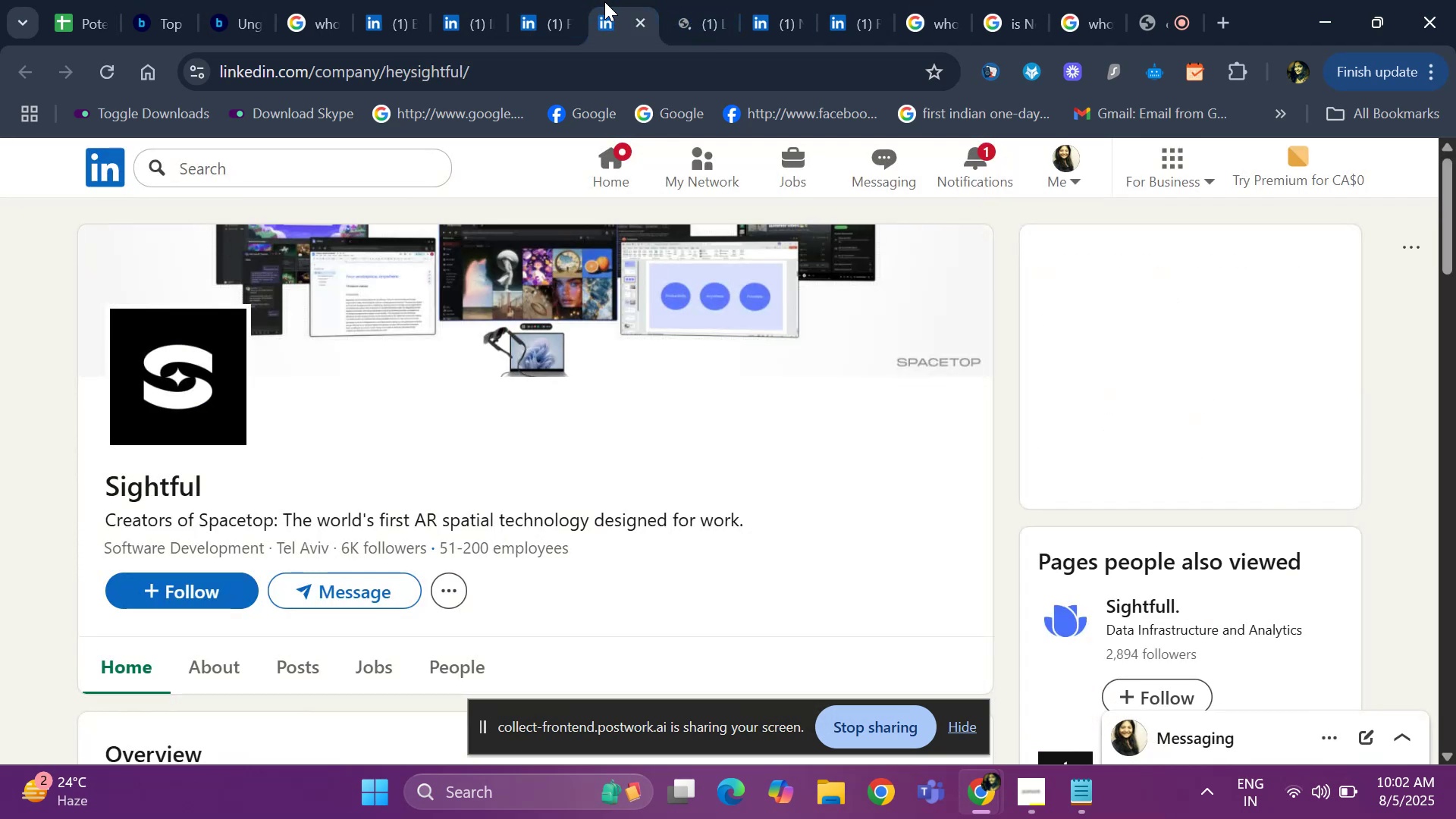 
wait(5.54)
 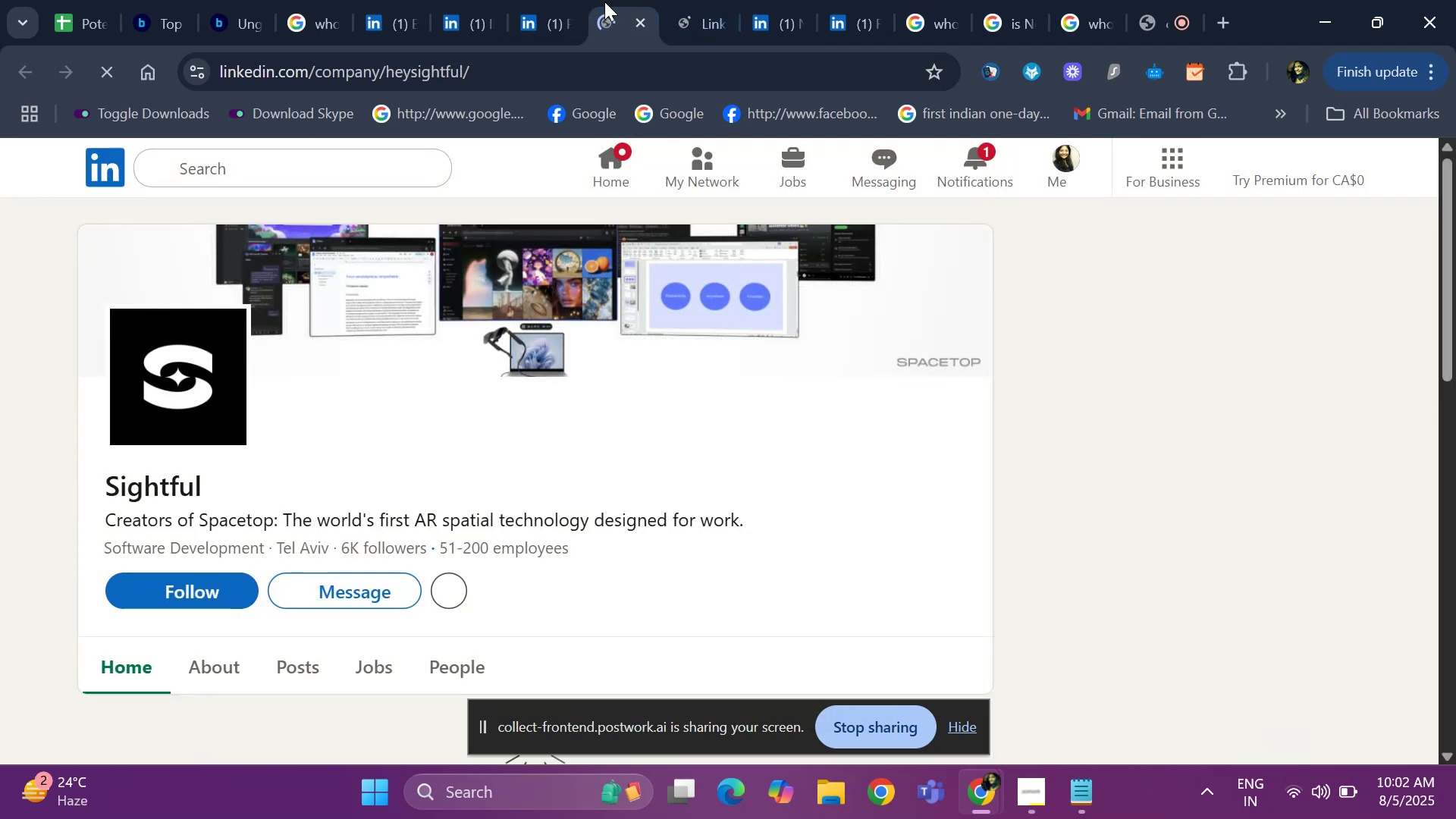 
left_click_drag(start_coordinate=[220, 475], to_coordinate=[71, 476])
 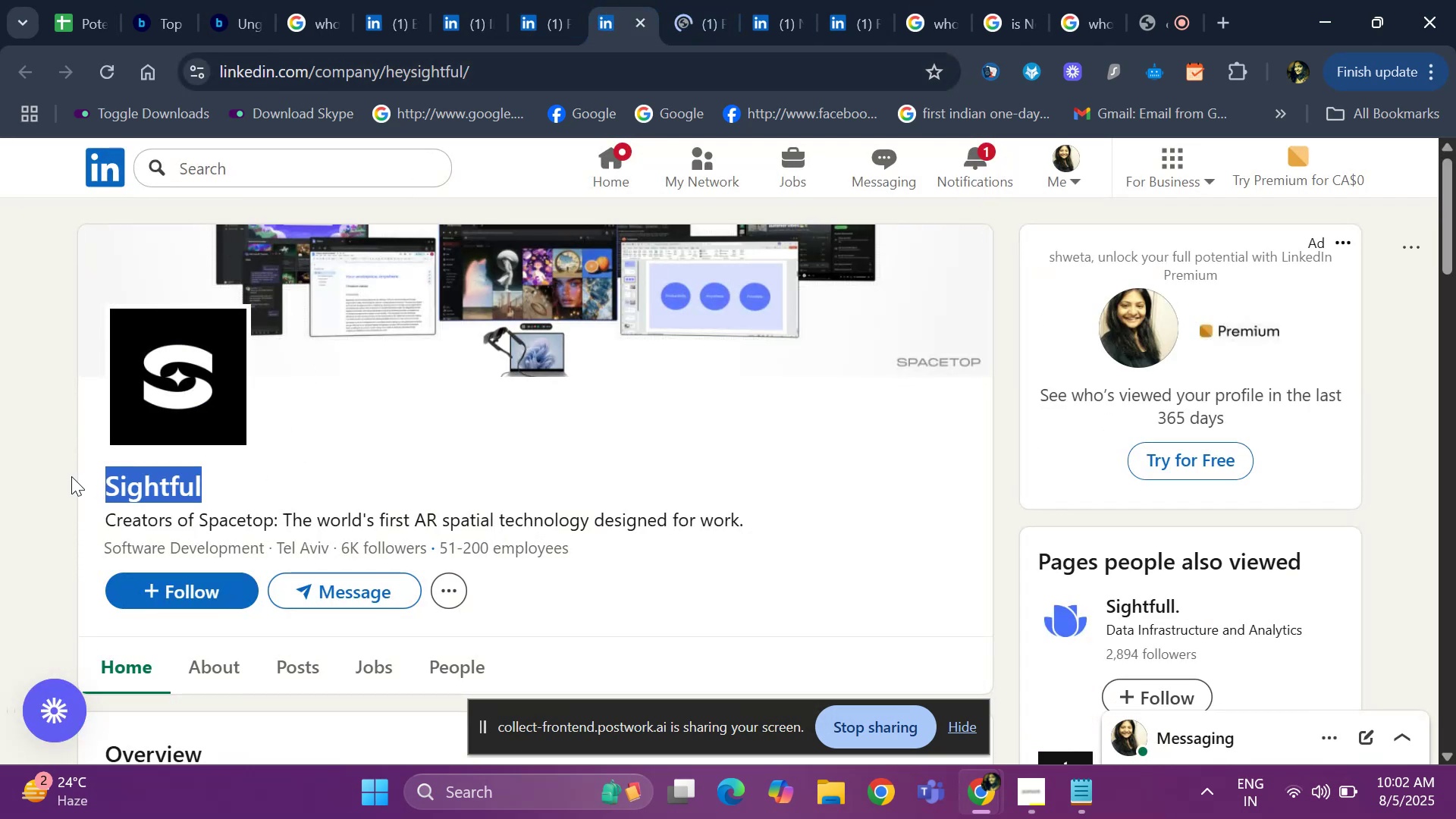 
key(Control+ControlLeft)
 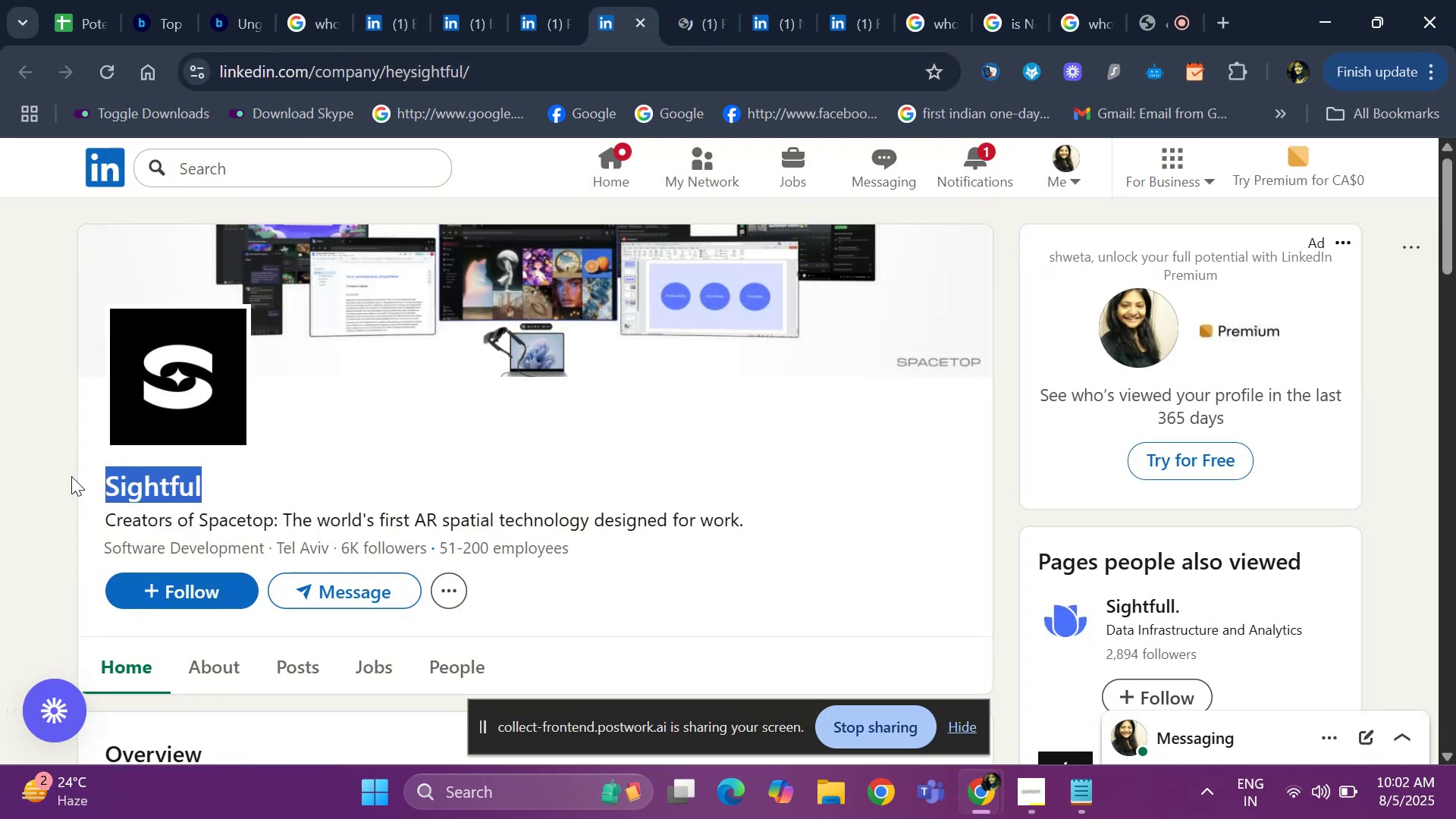 
key(Control+C)
 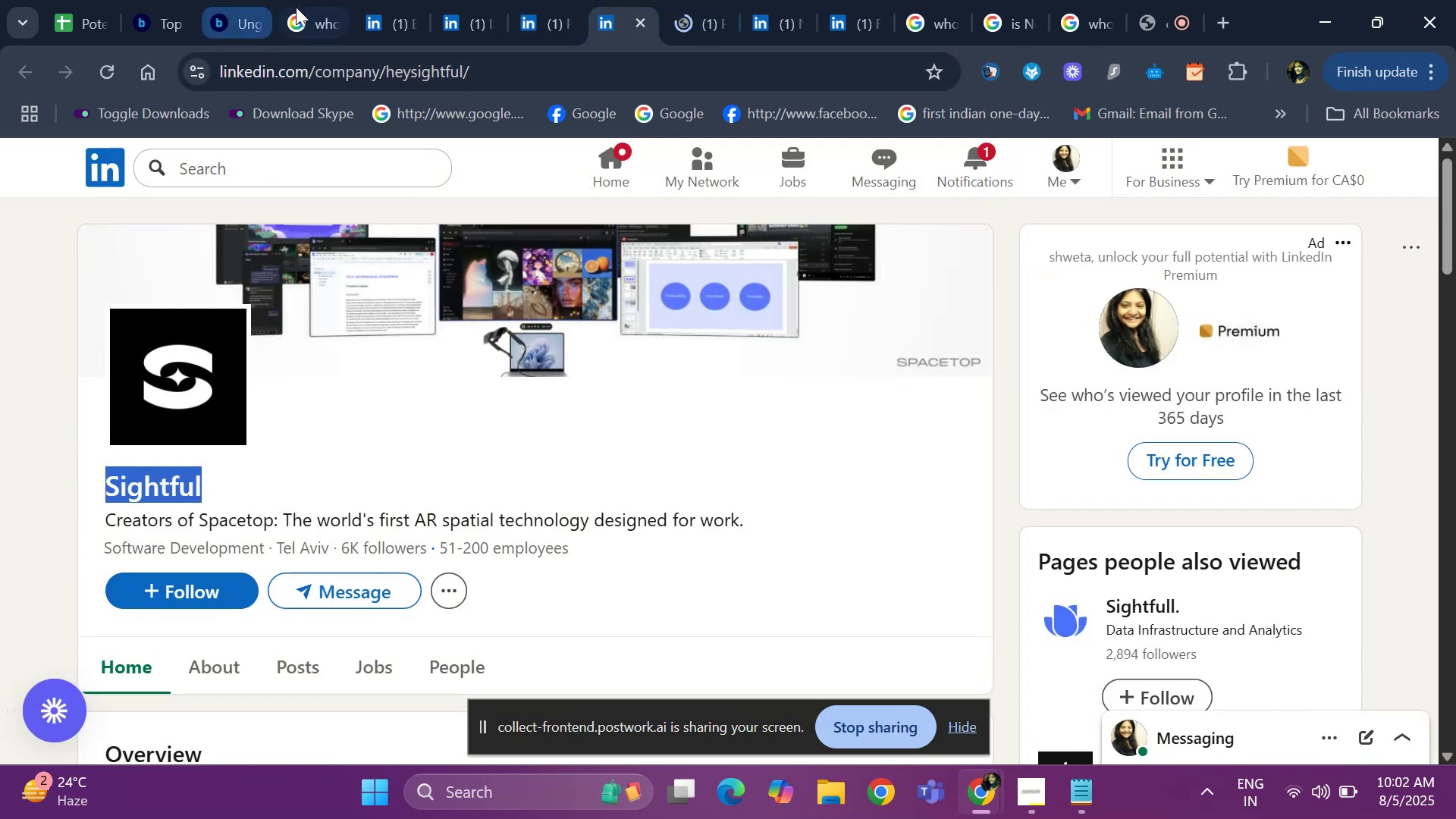 
left_click([298, 8])
 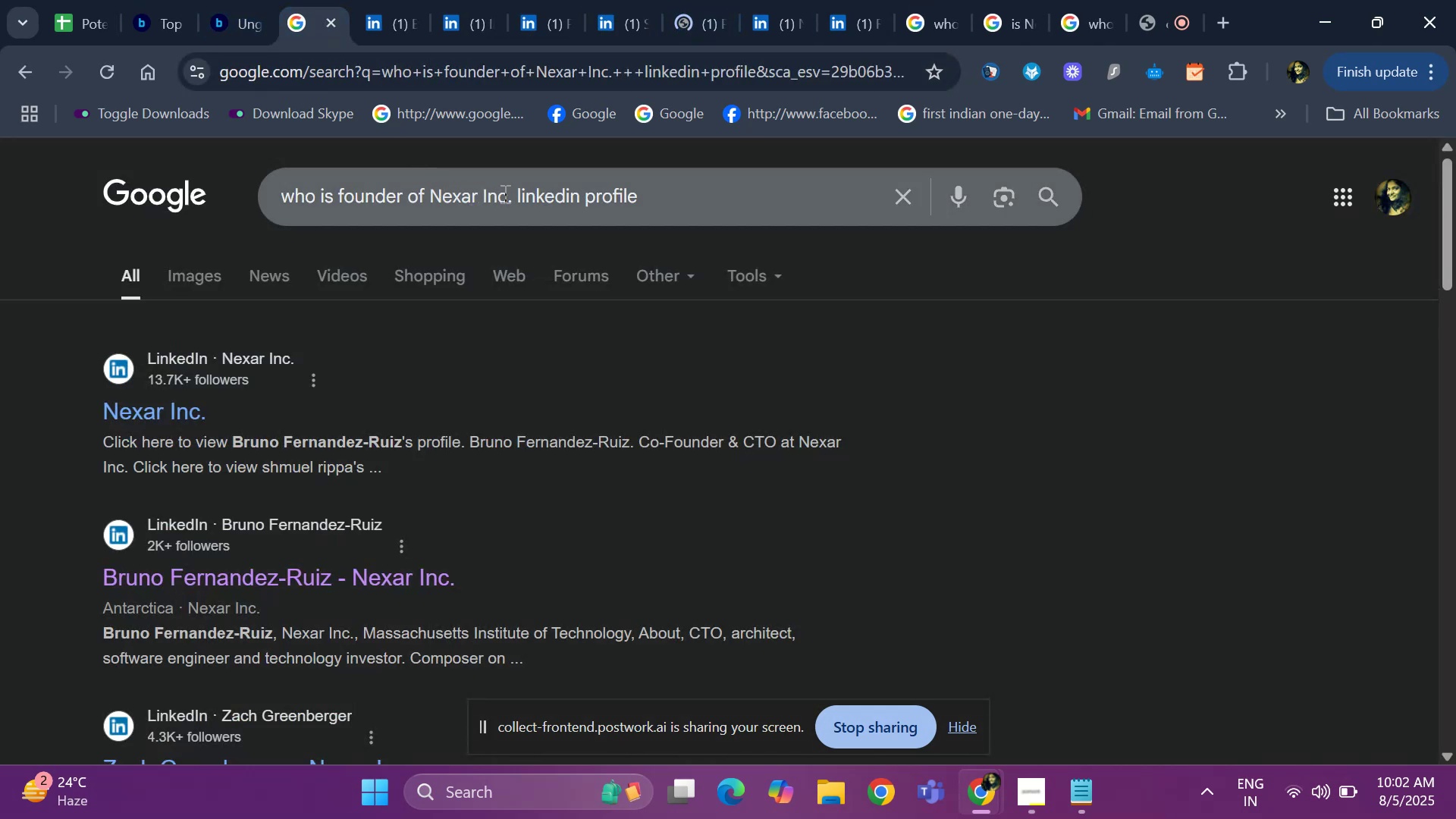 
left_click([504, 193])
 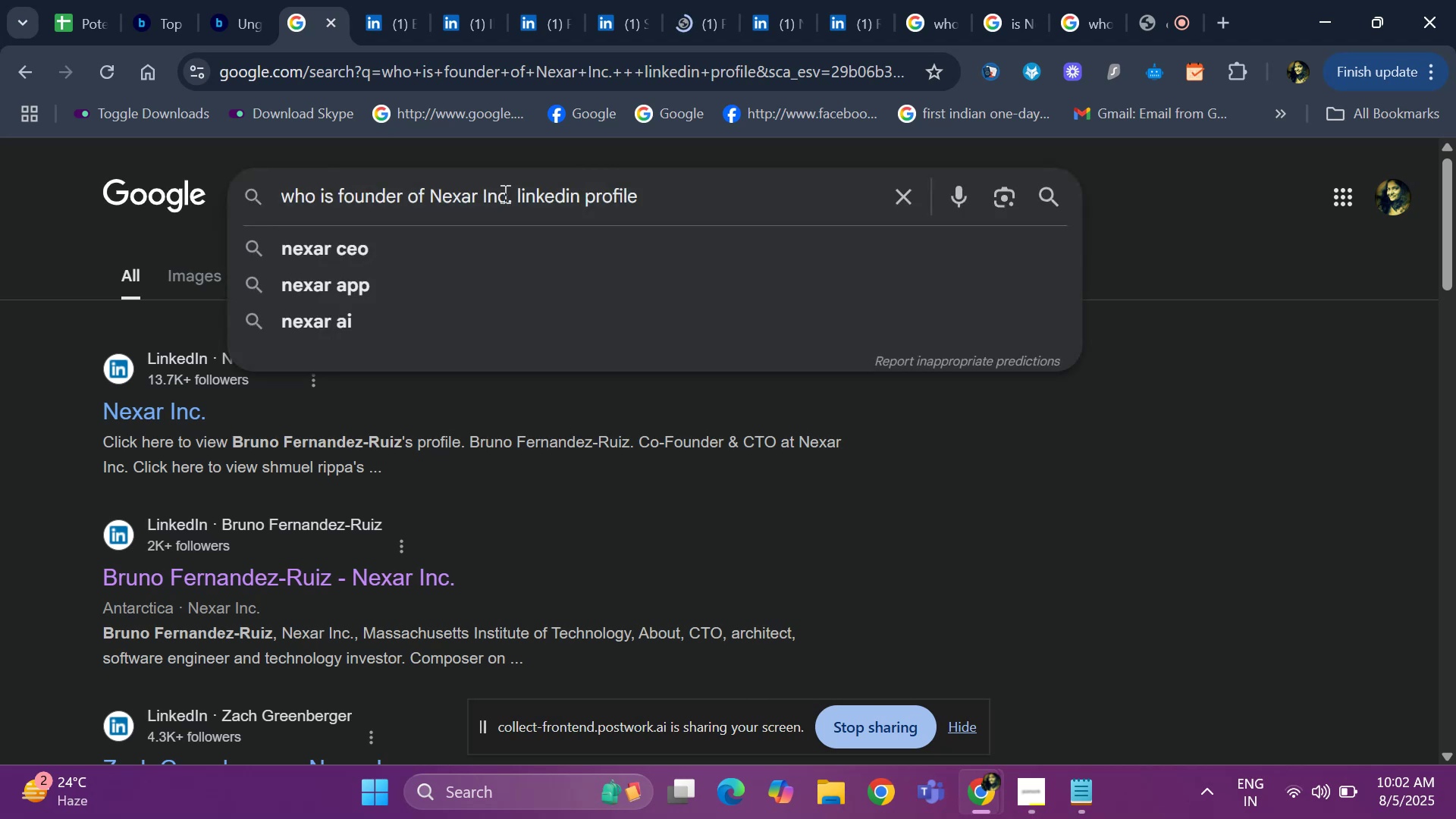 
key(ArrowRight)
 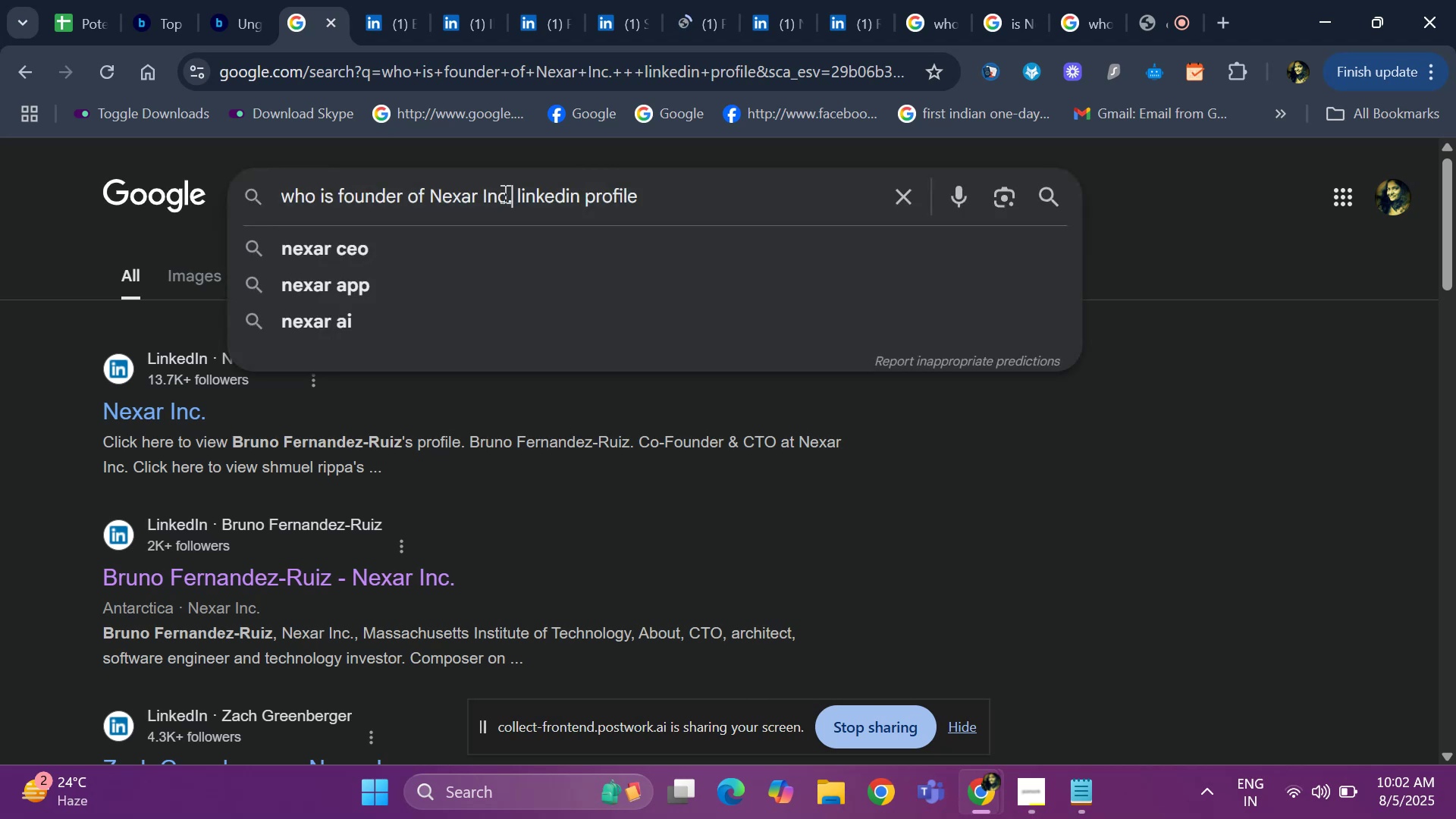 
key(Backspace)
 